 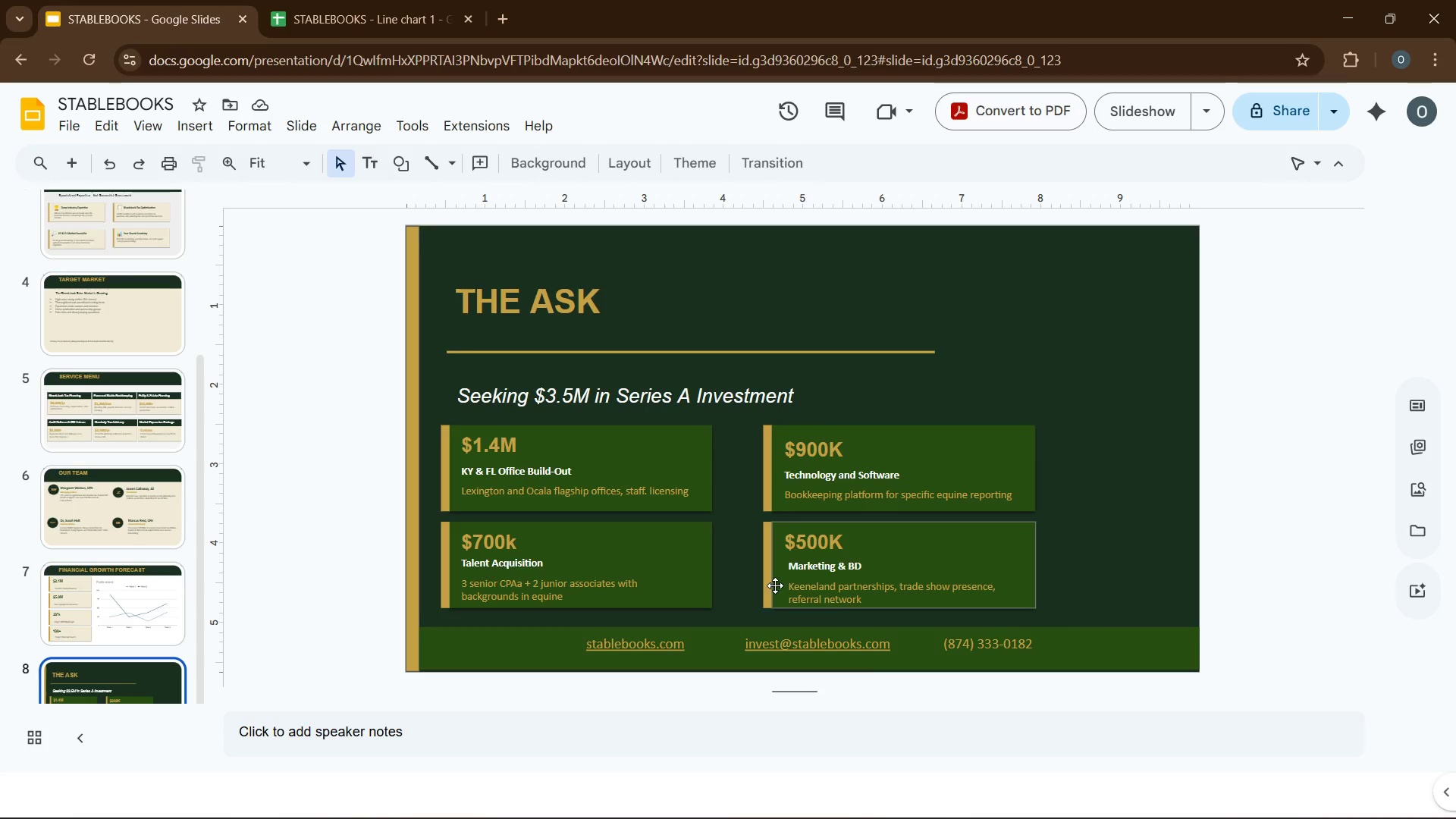 
scroll: coordinate [322, 483], scroll_direction: up, amount: 12.0
 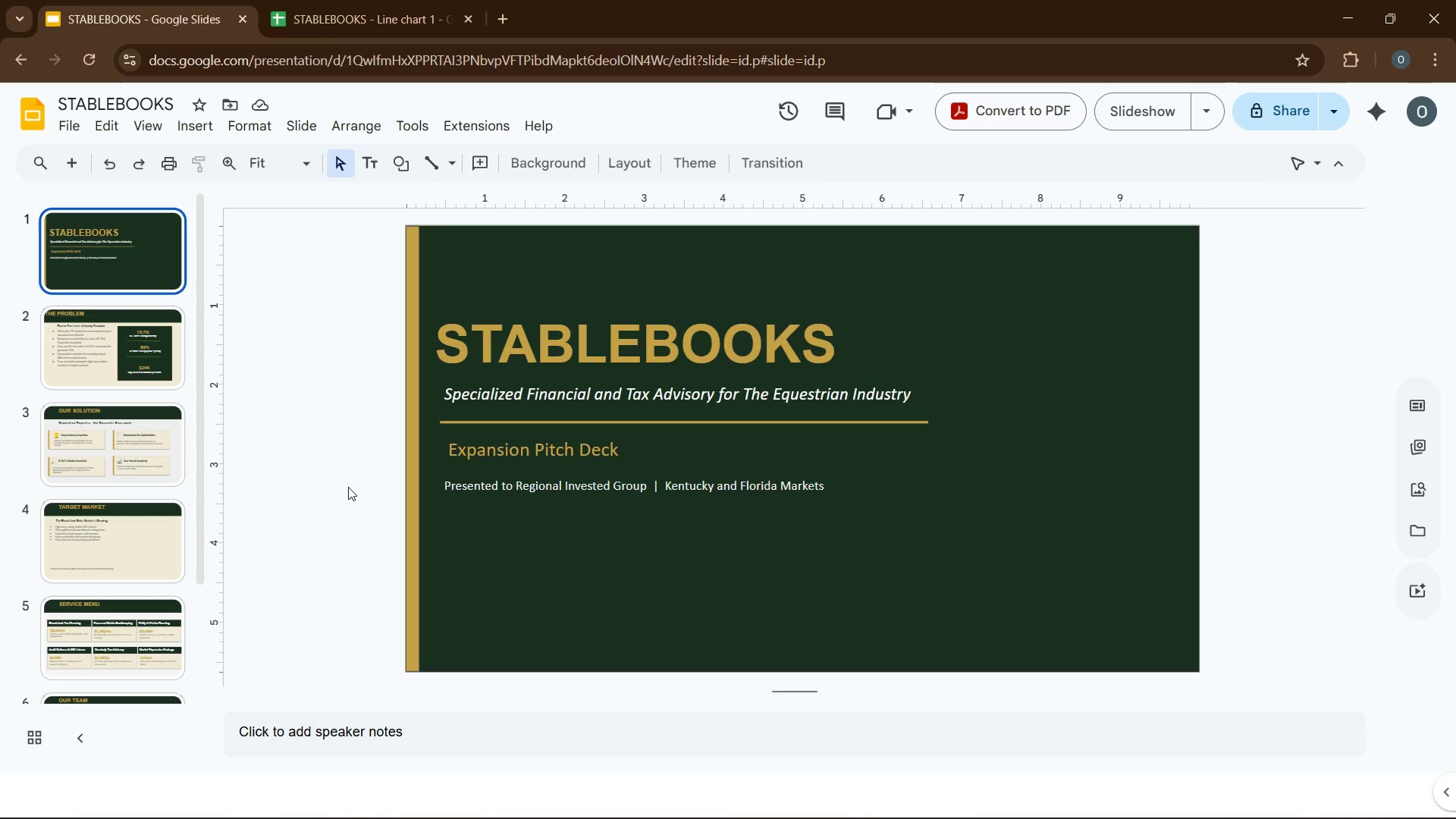 
wait(13.37)
 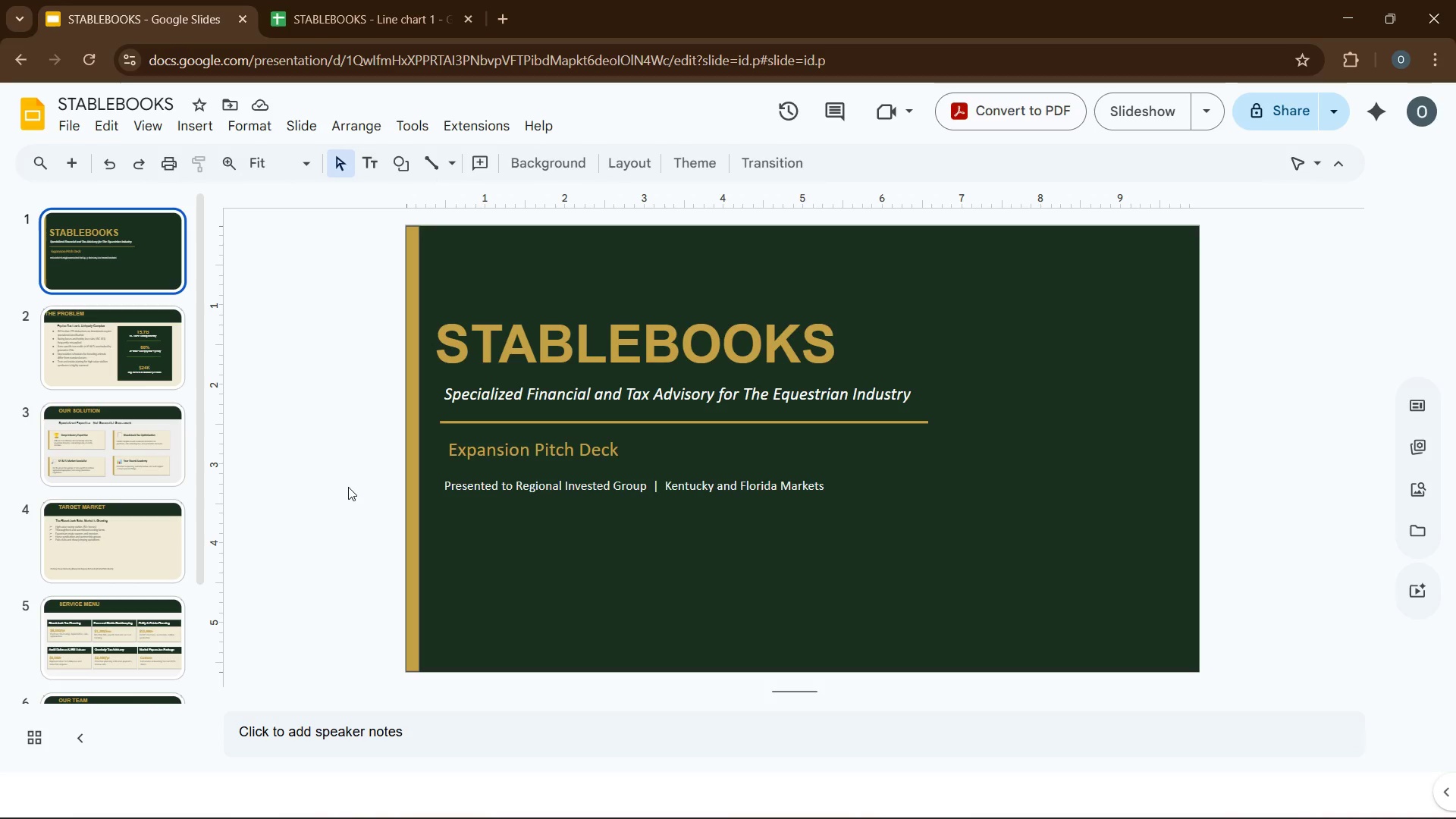 
left_click_drag(start_coordinate=[199, 551], to_coordinate=[184, 743])
 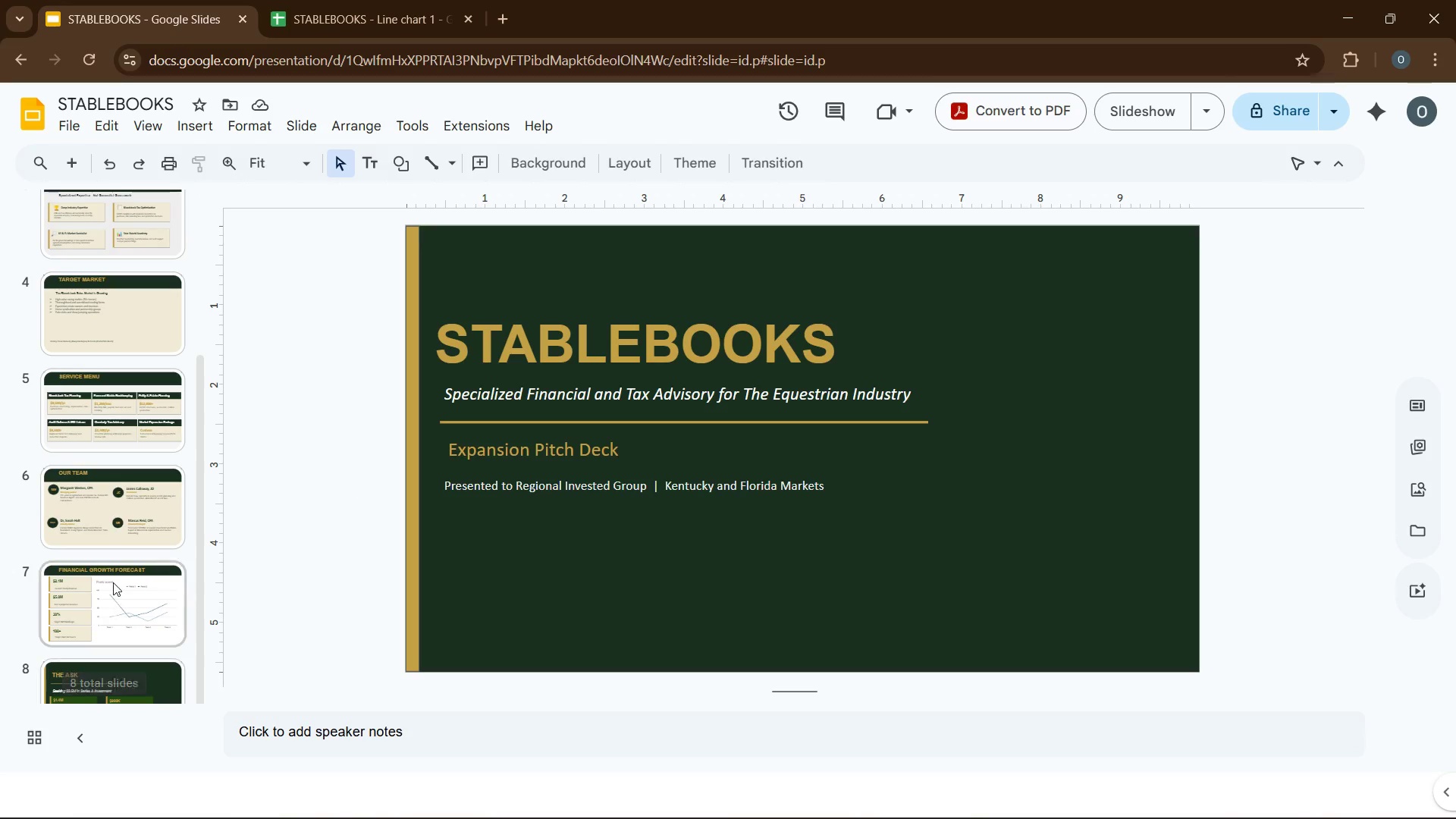 
scroll: coordinate [108, 613], scroll_direction: down, amount: 7.0
 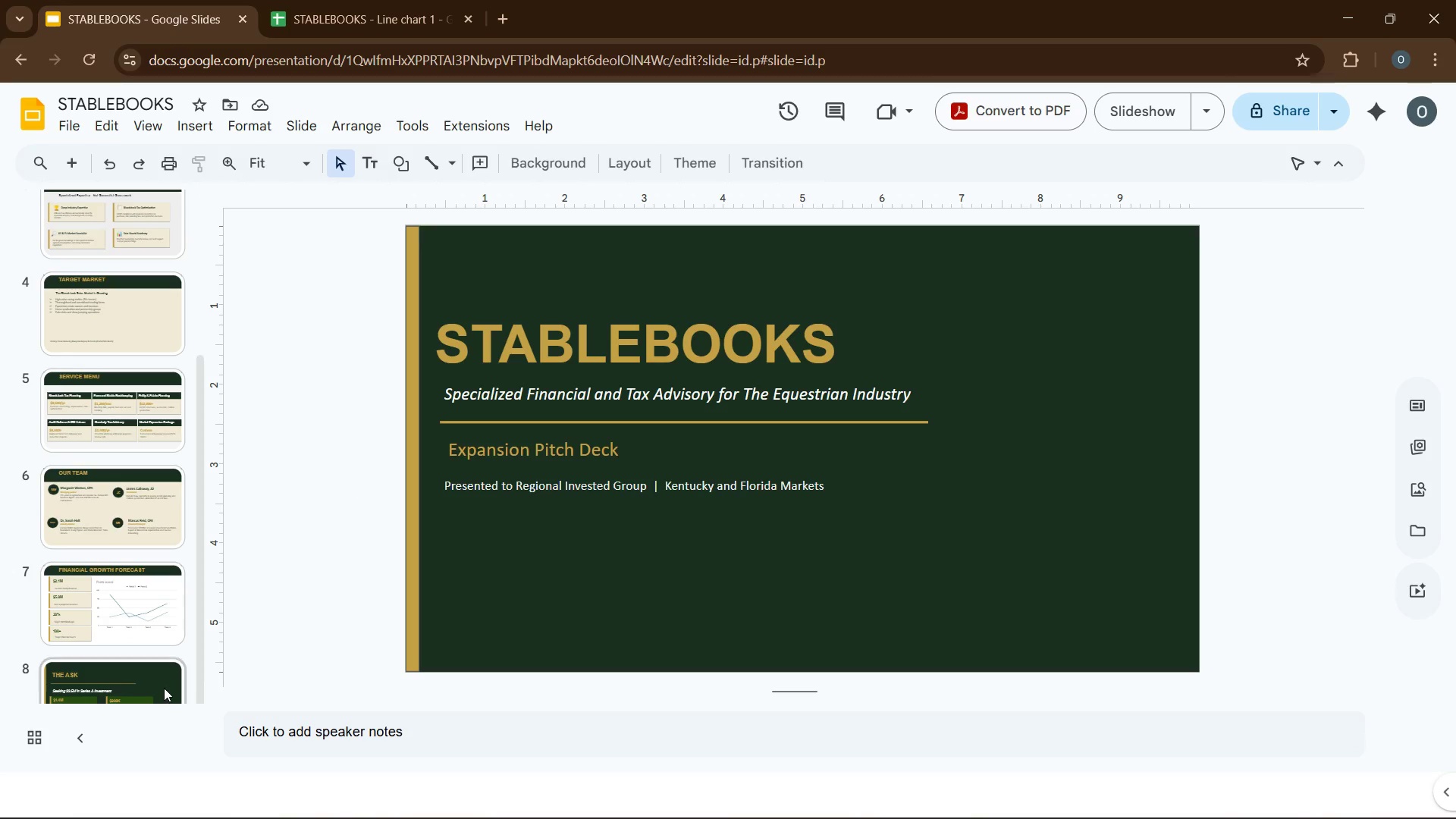 
left_click([159, 686])
 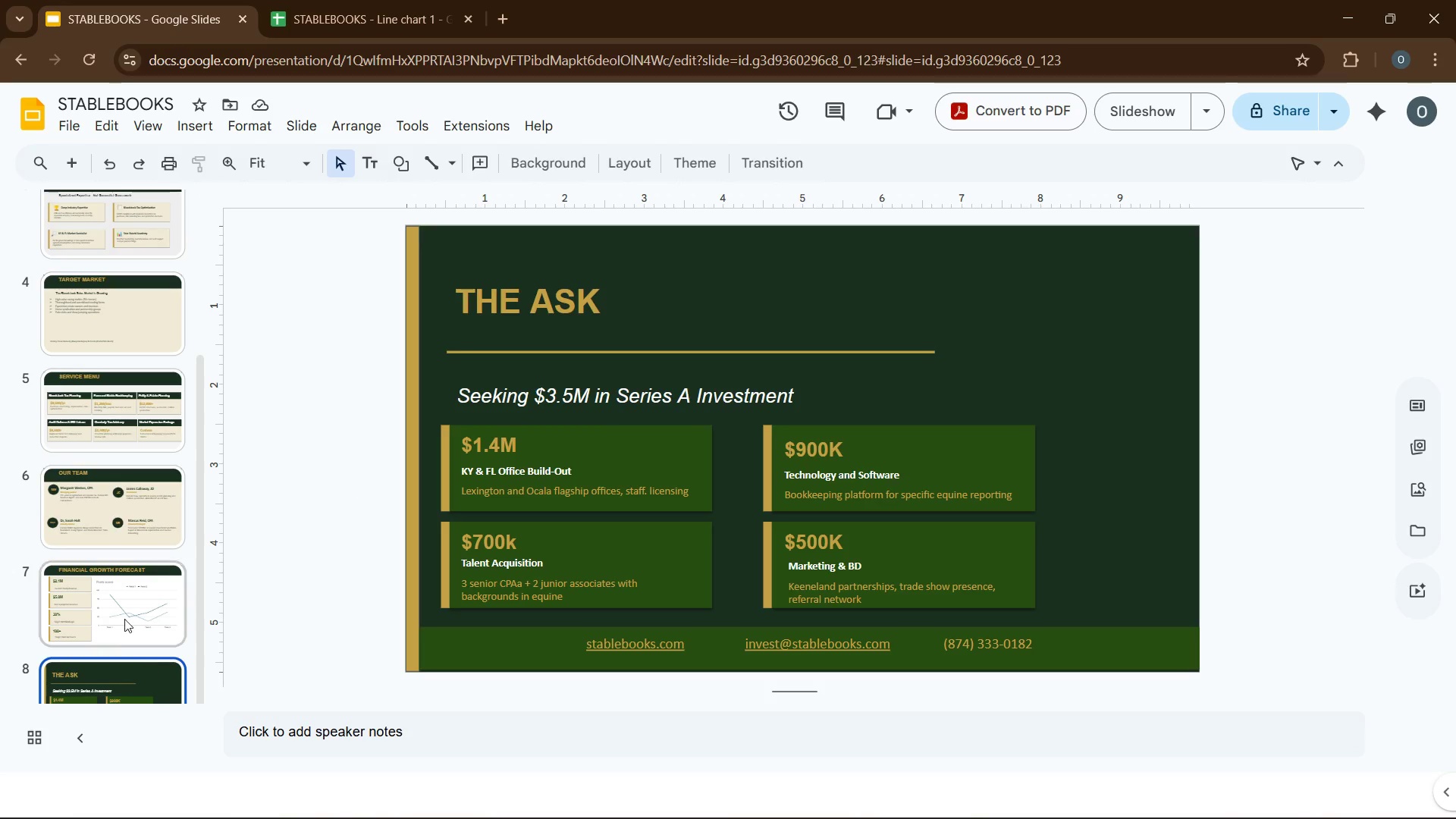 
scroll: coordinate [119, 623], scroll_direction: down, amount: 10.0
 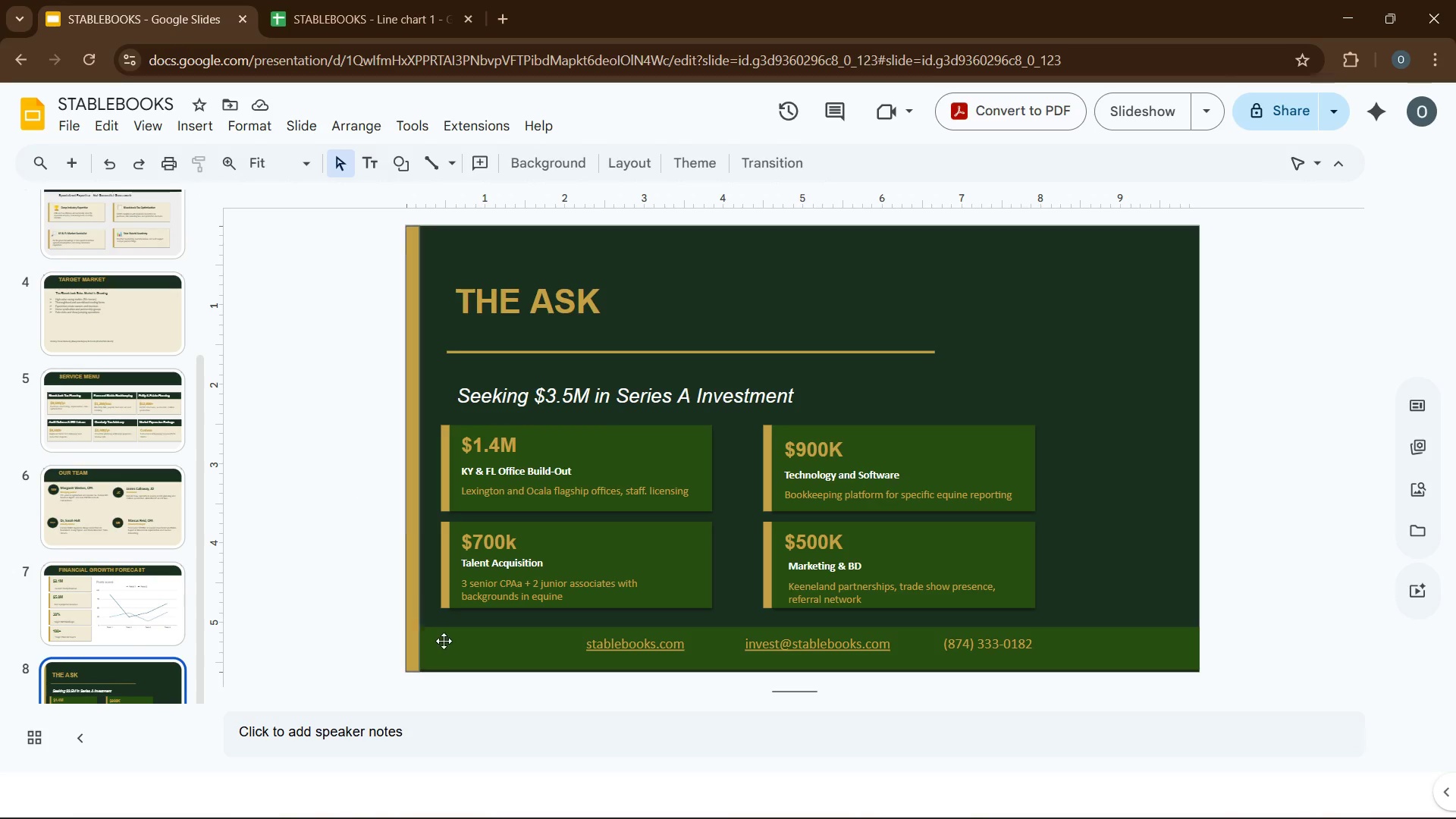 
left_click([444, 641])
 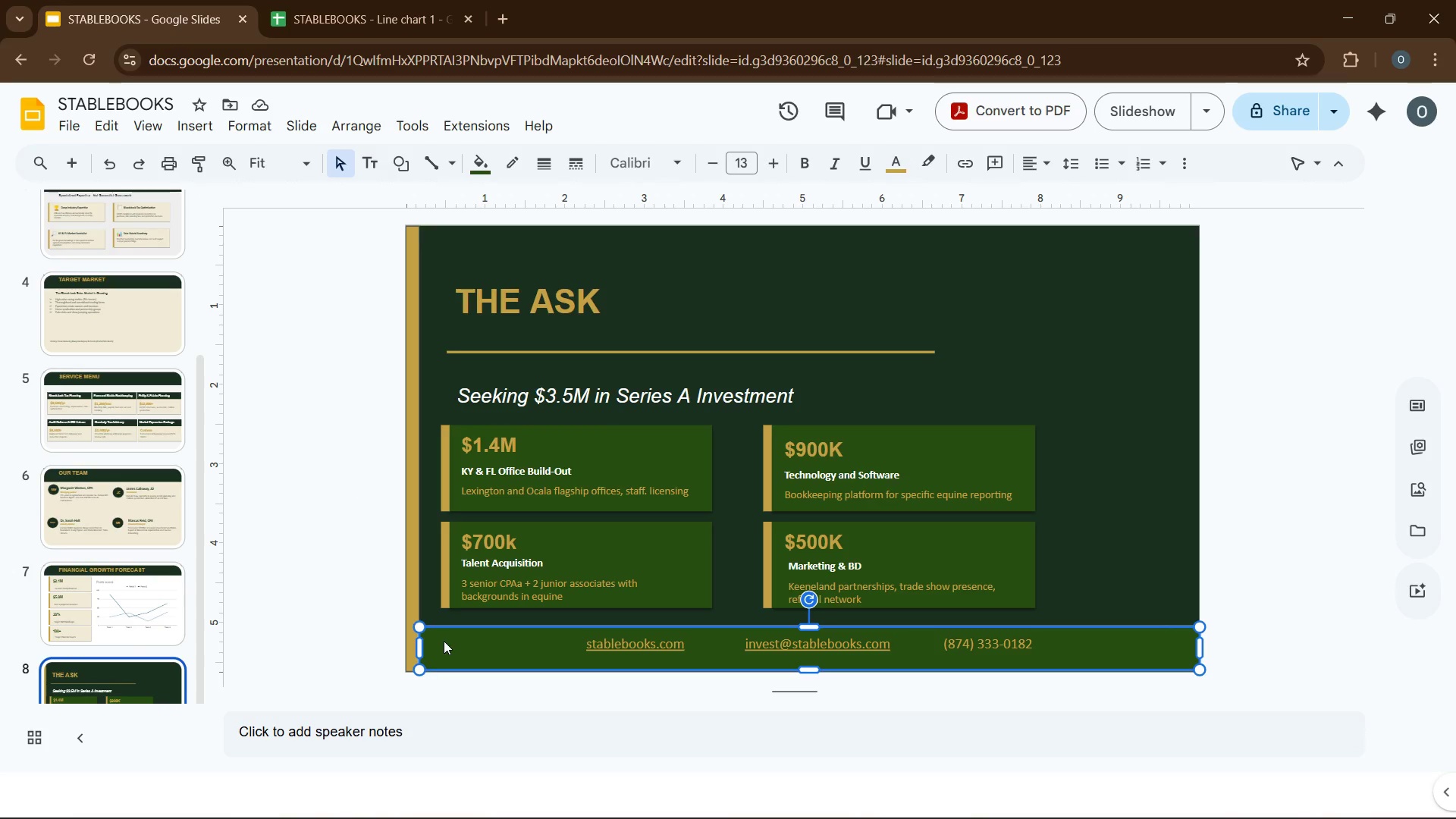 
key(Control+C)
 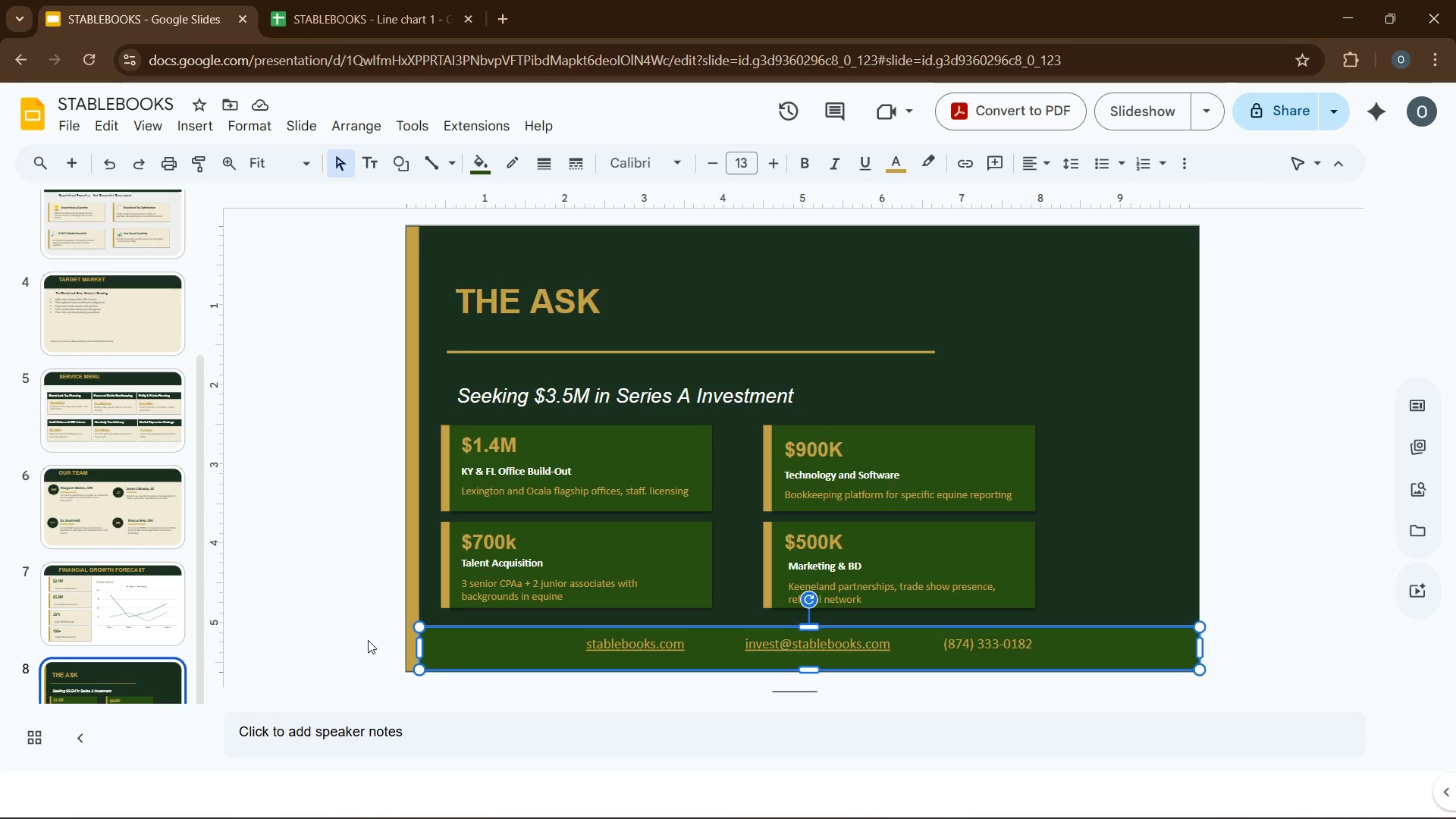 
key(Control+C)
 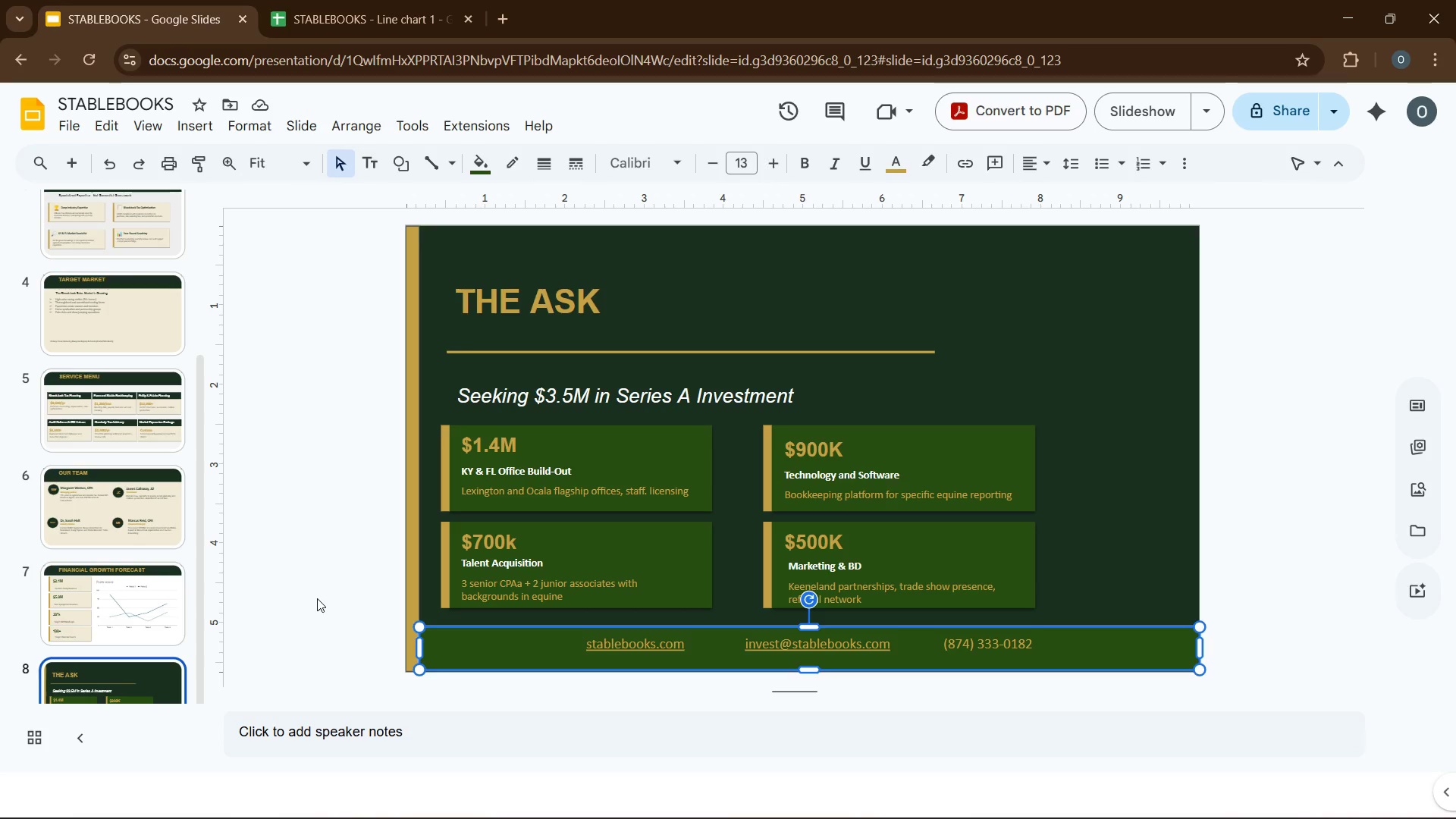 
left_click([317, 598])
 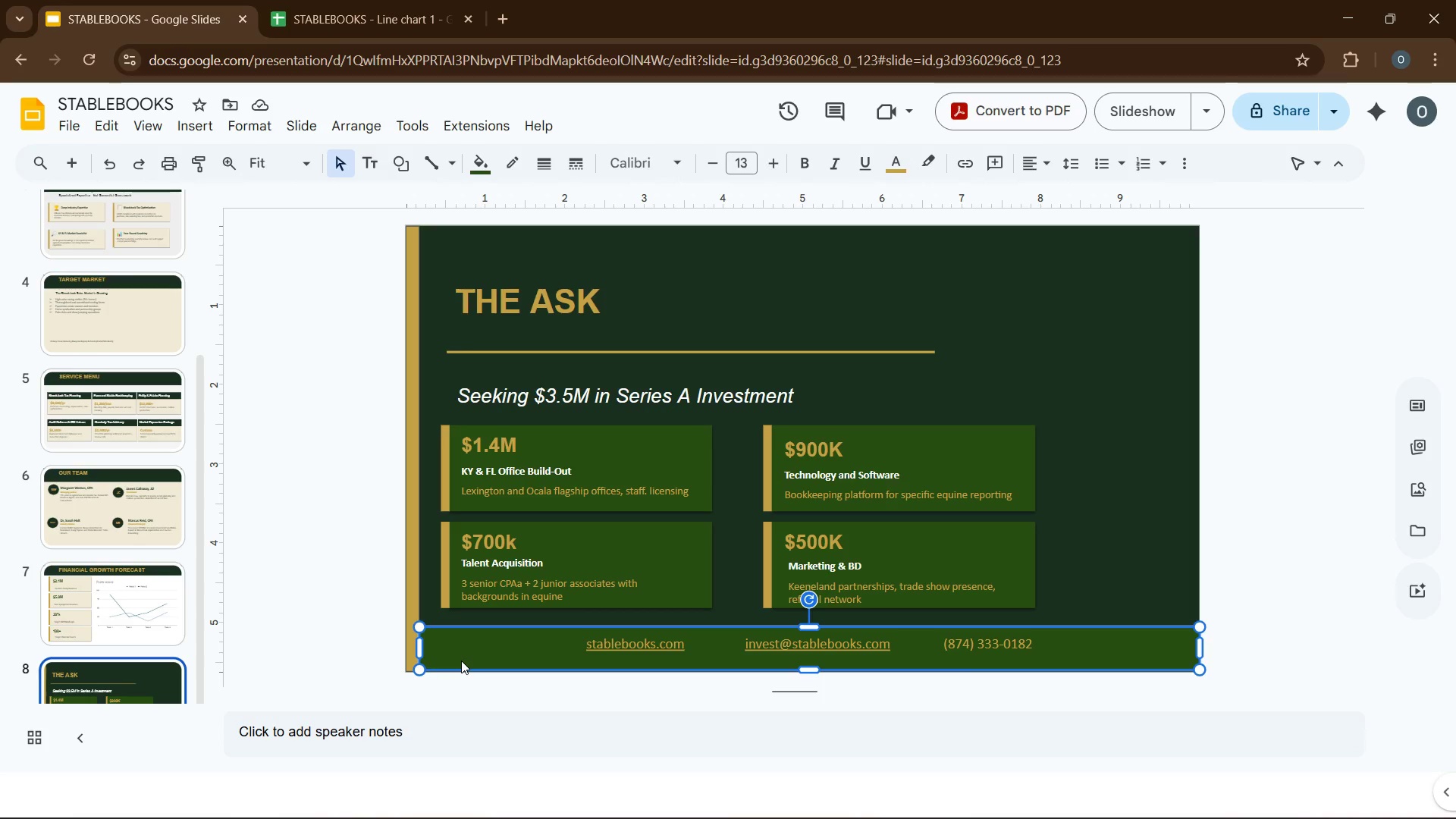 
key(ArrowDown)
 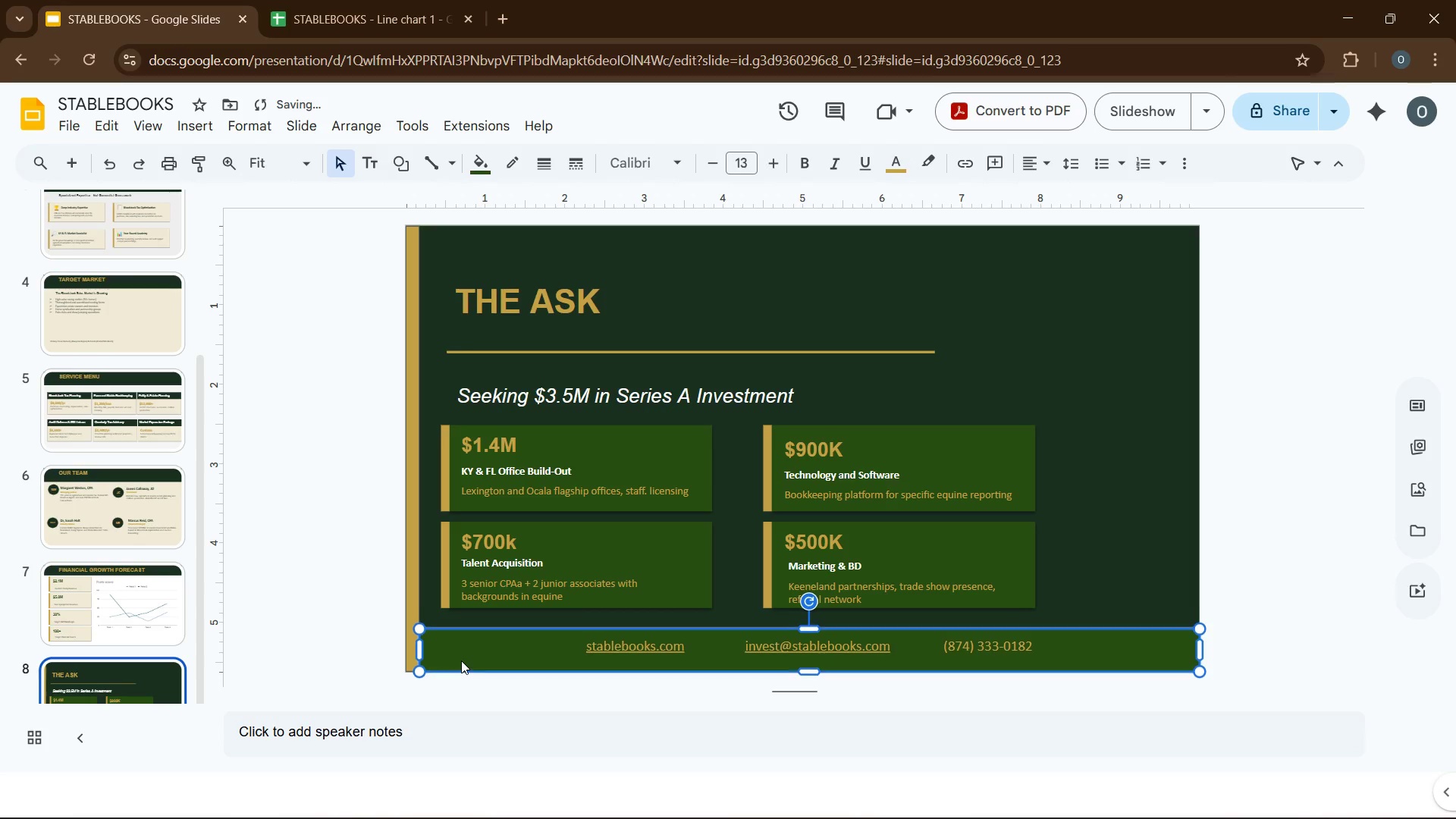 
key(ArrowDown)
 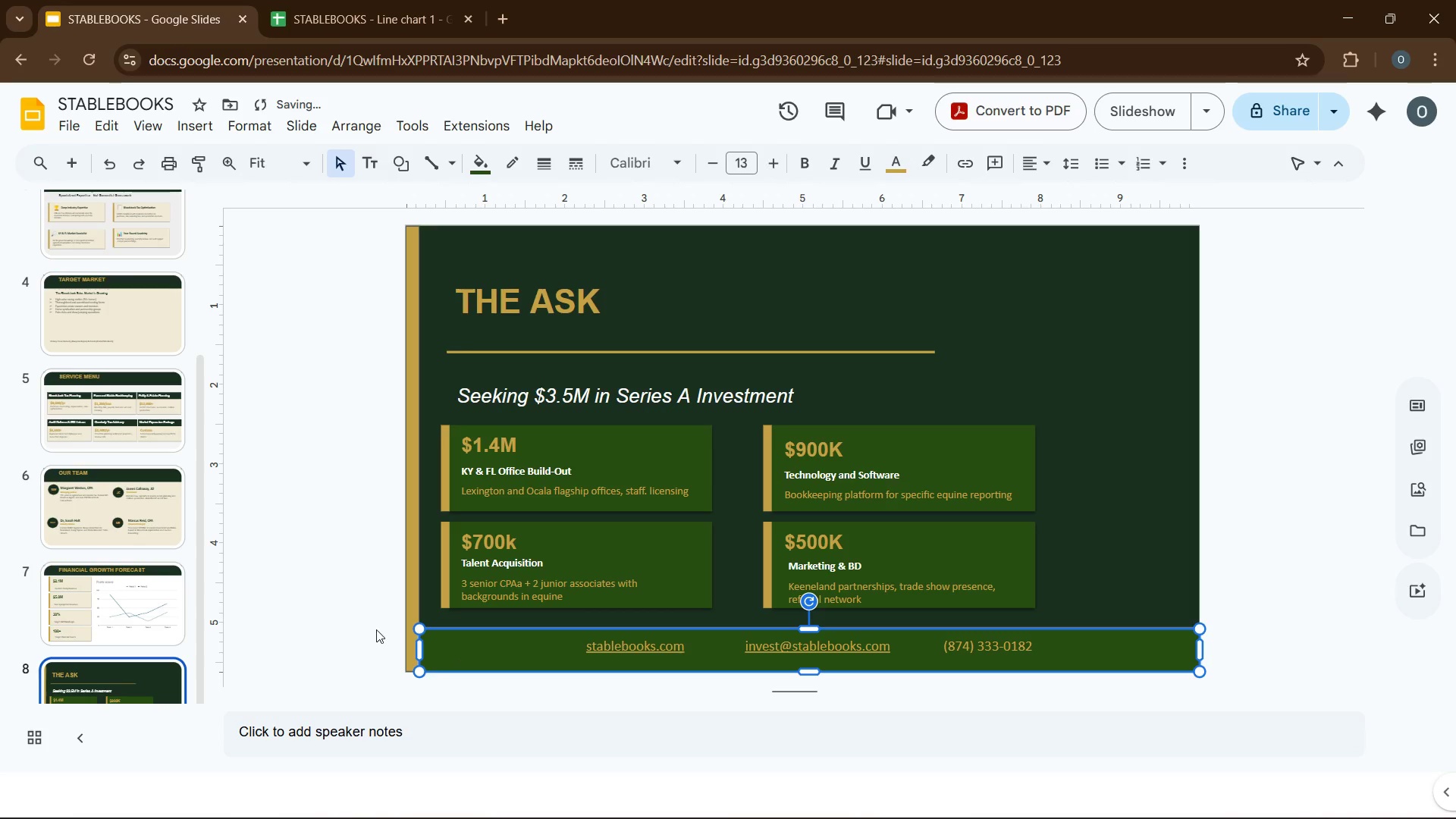 
left_click([375, 629])
 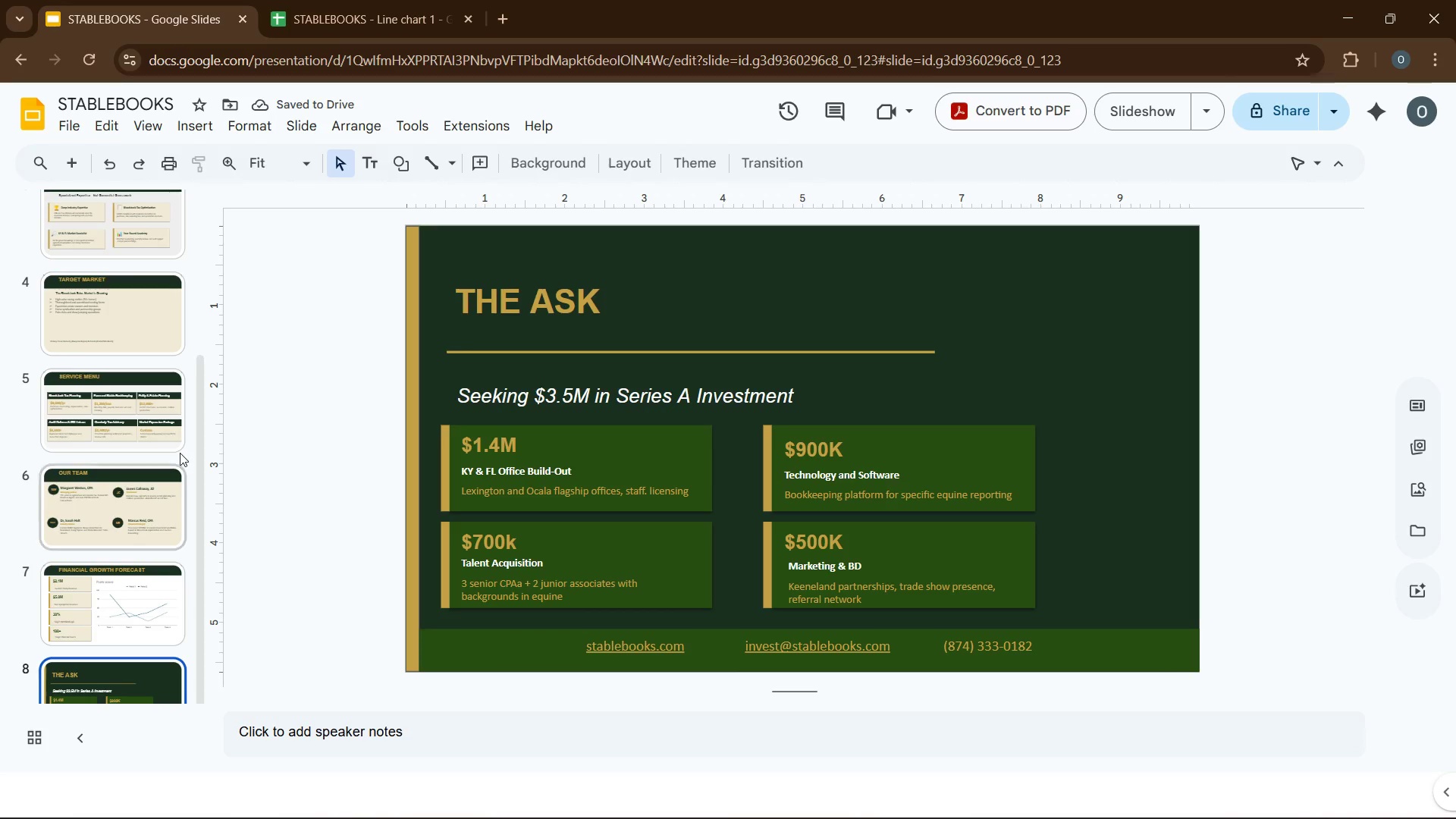 
scroll: coordinate [104, 344], scroll_direction: up, amount: 5.0
 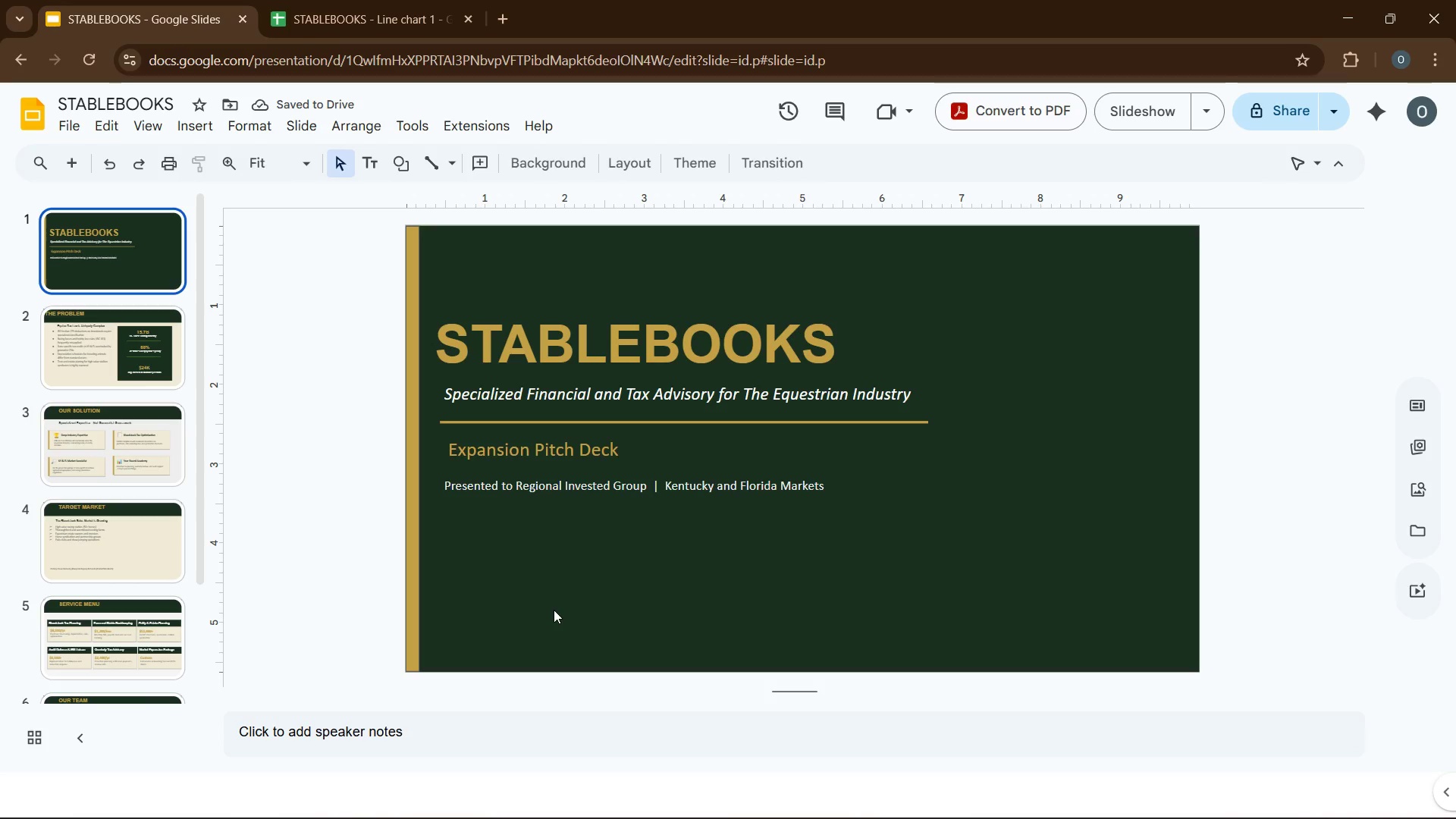 
key(Control+V)
 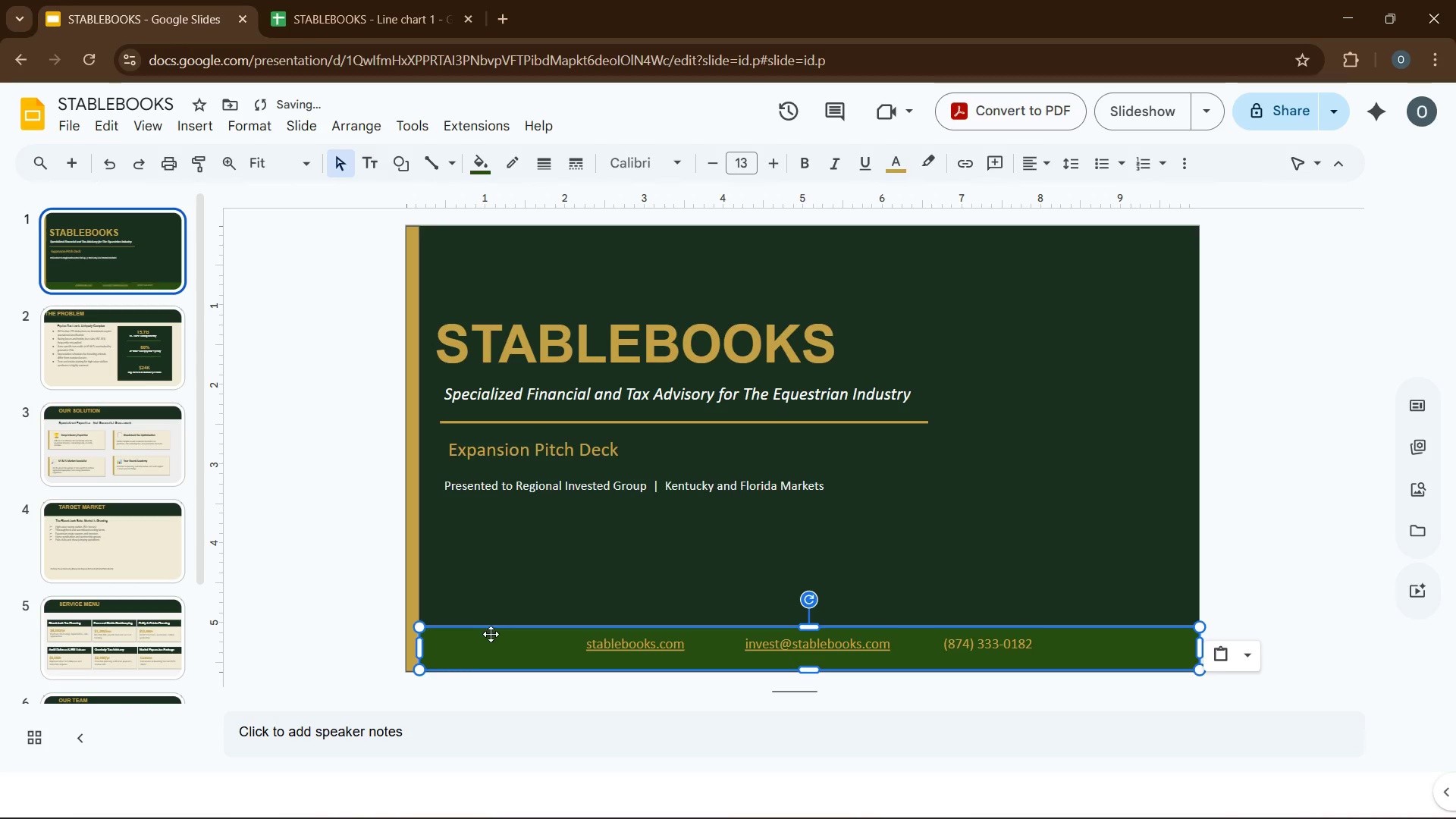 
left_click([491, 639])
 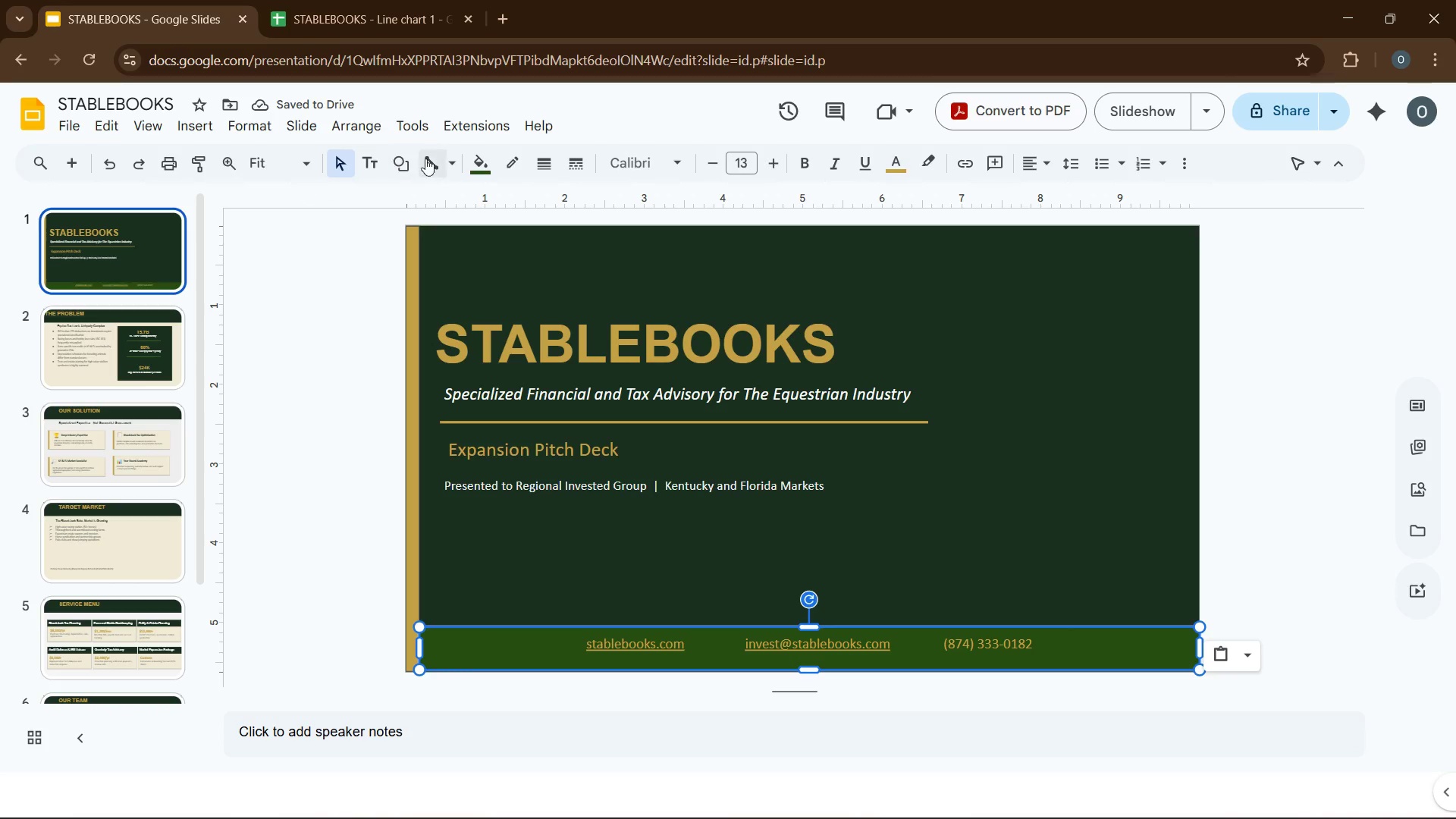 
left_click([473, 171])
 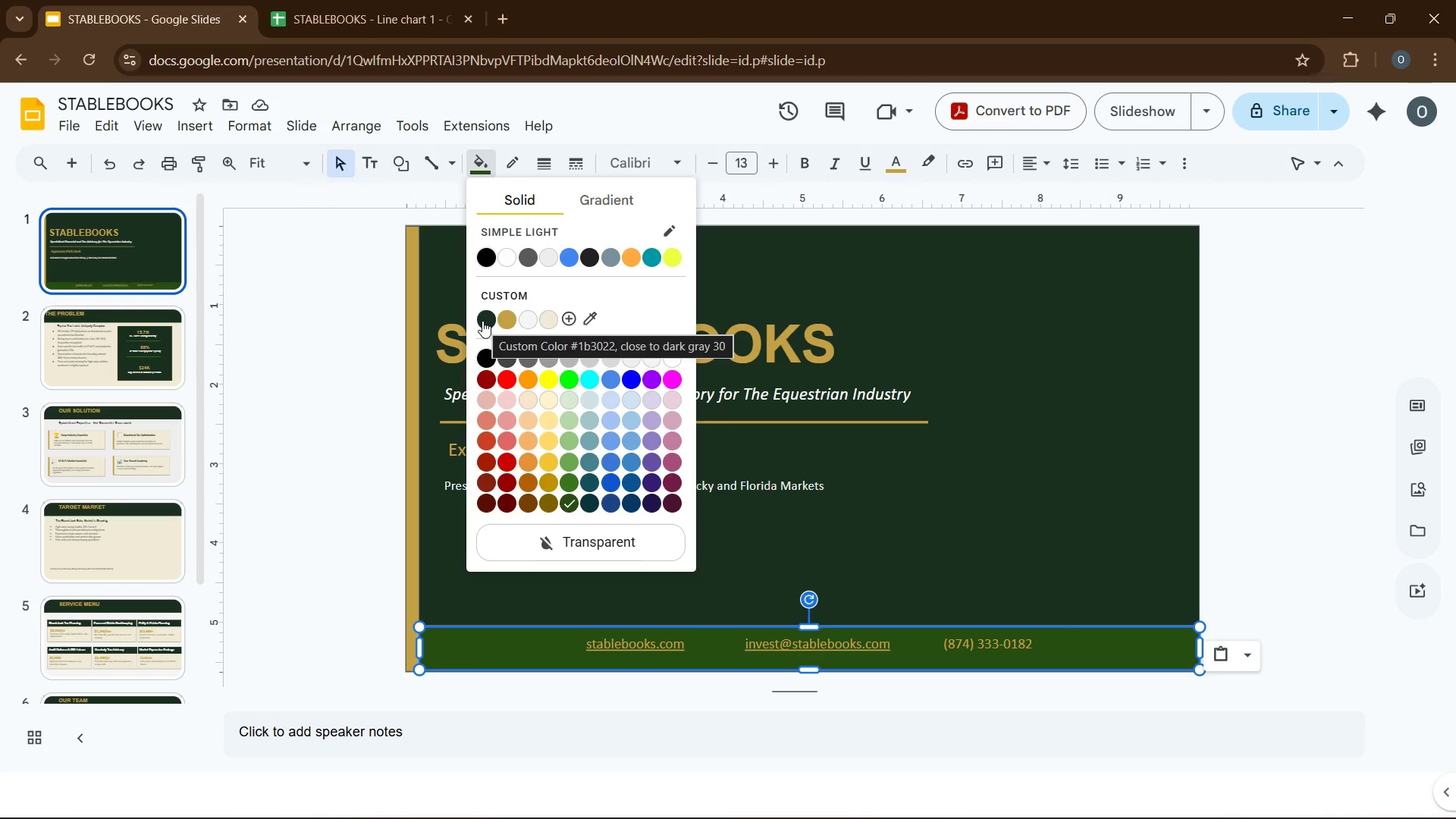 
wait(6.12)
 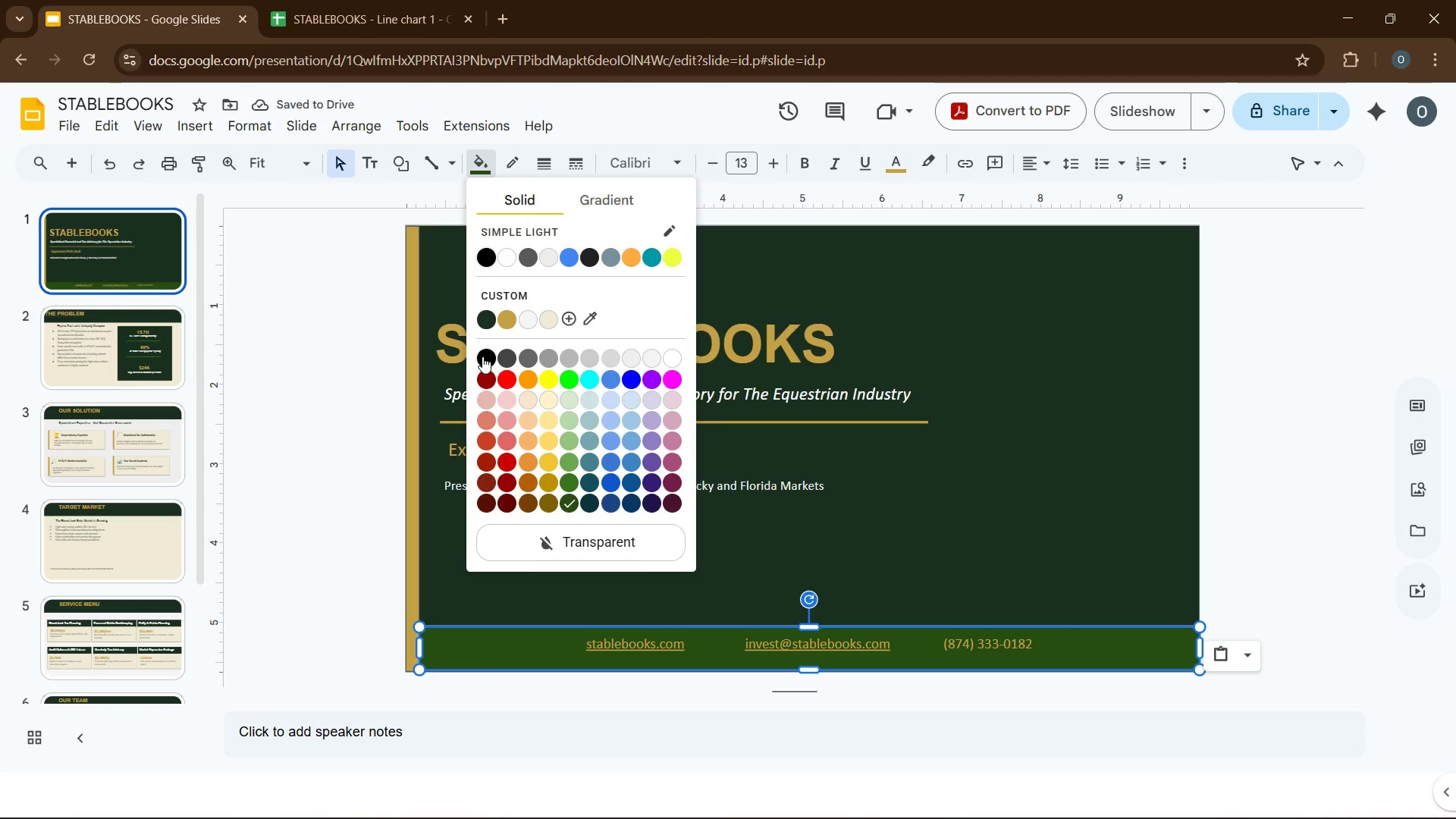 
left_click([482, 321])
 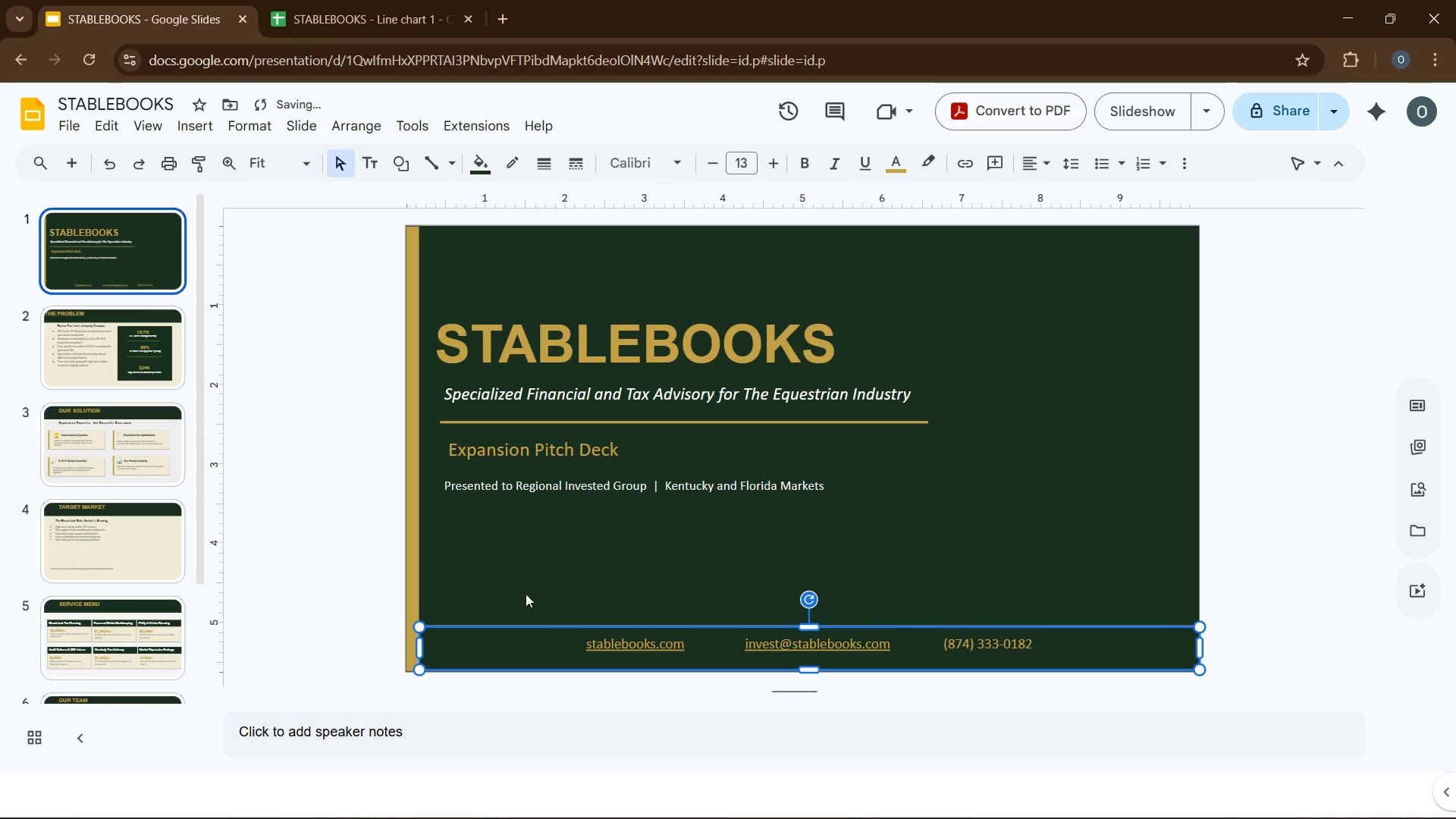 
left_click([562, 583])
 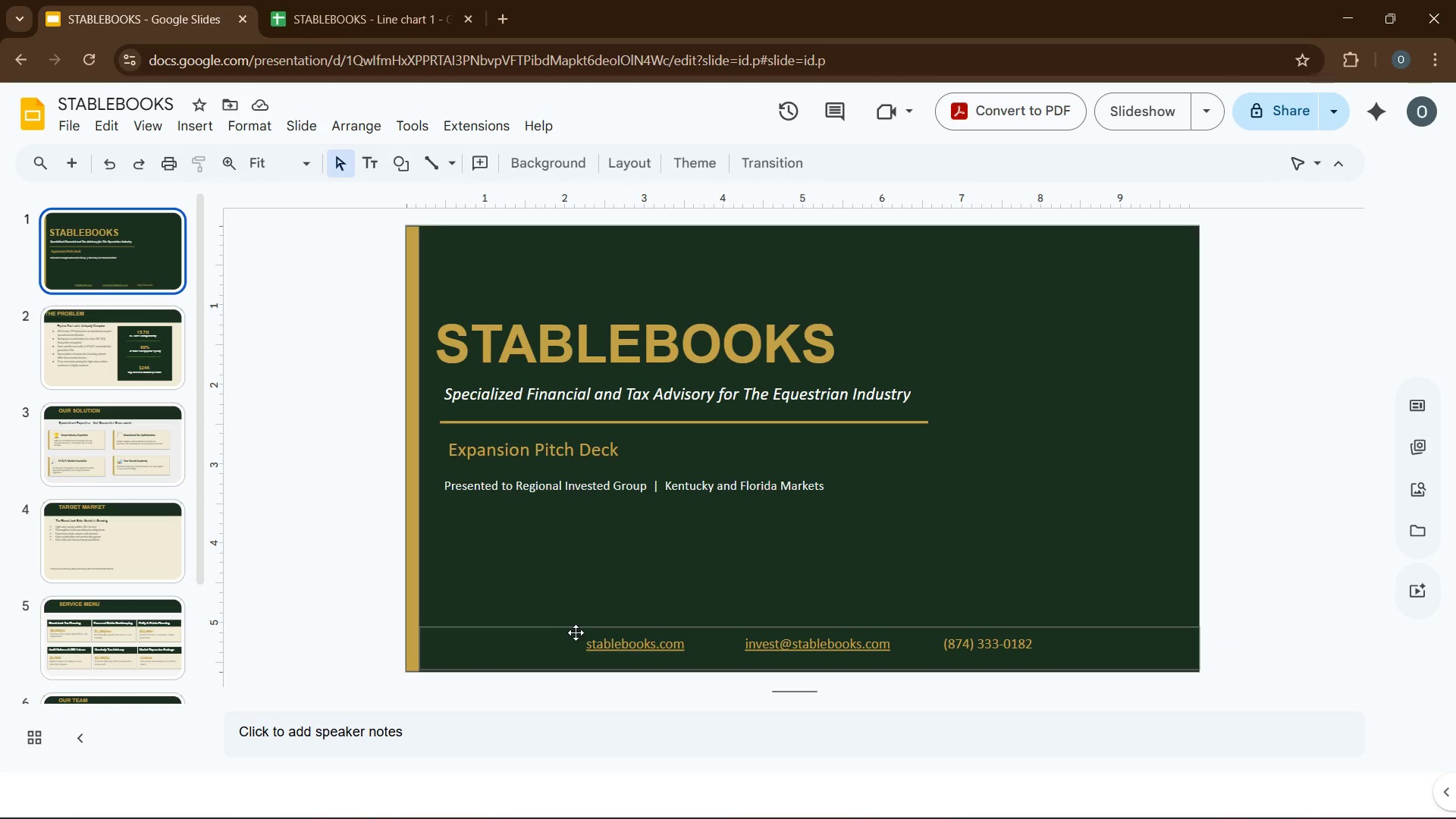 
wait(8.08)
 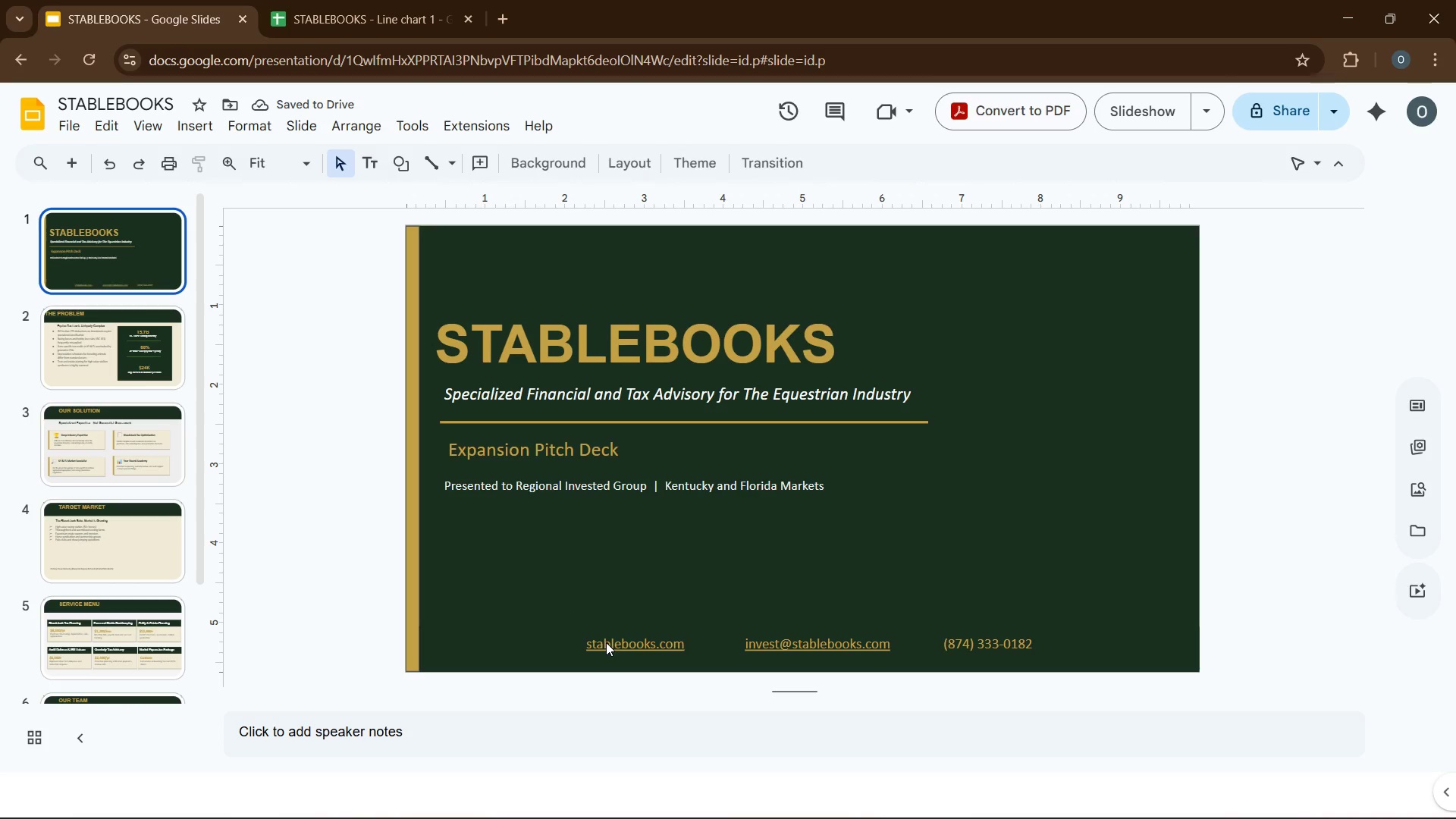 
key(Control+A)
 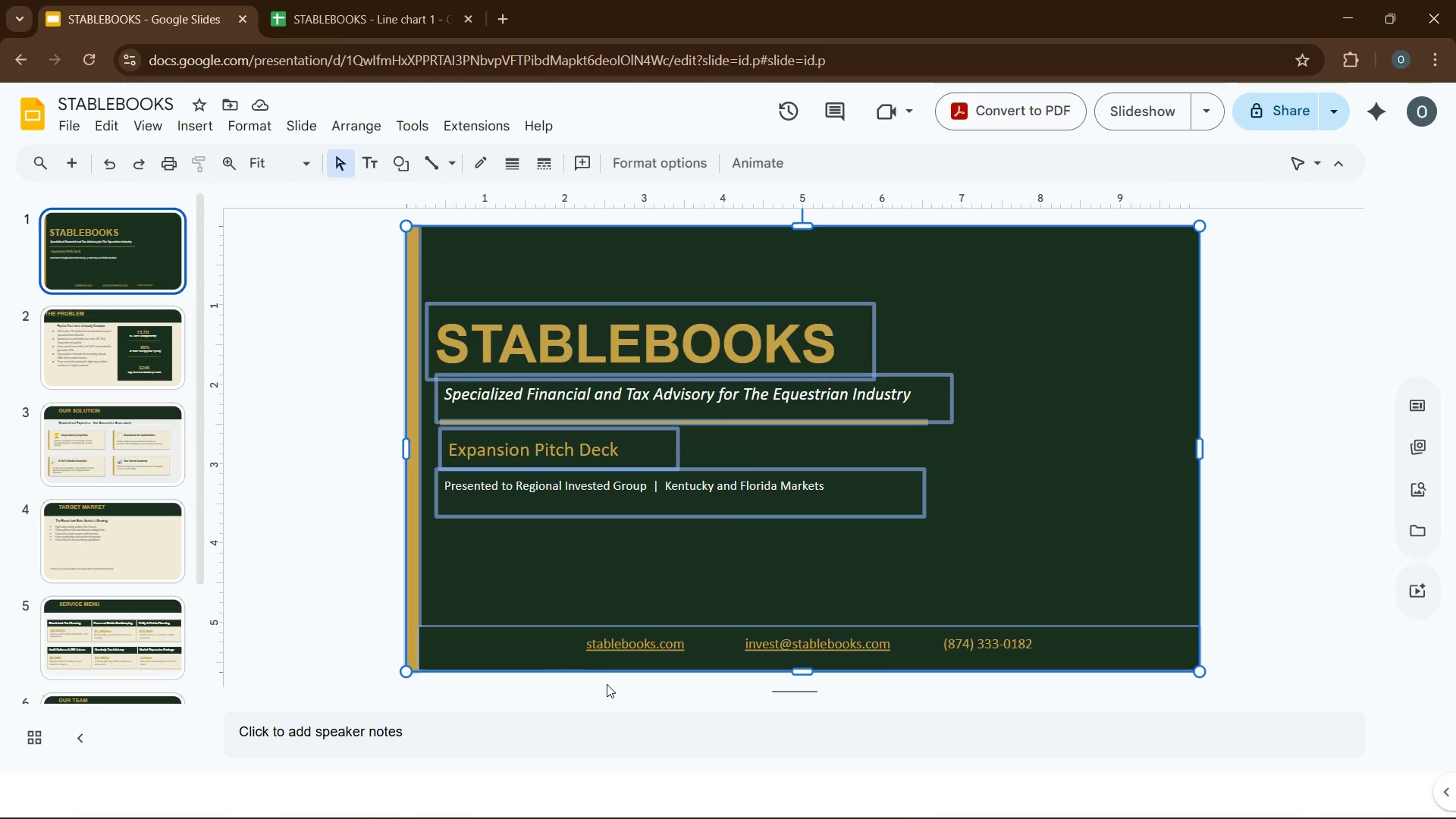 
left_click([607, 696])
 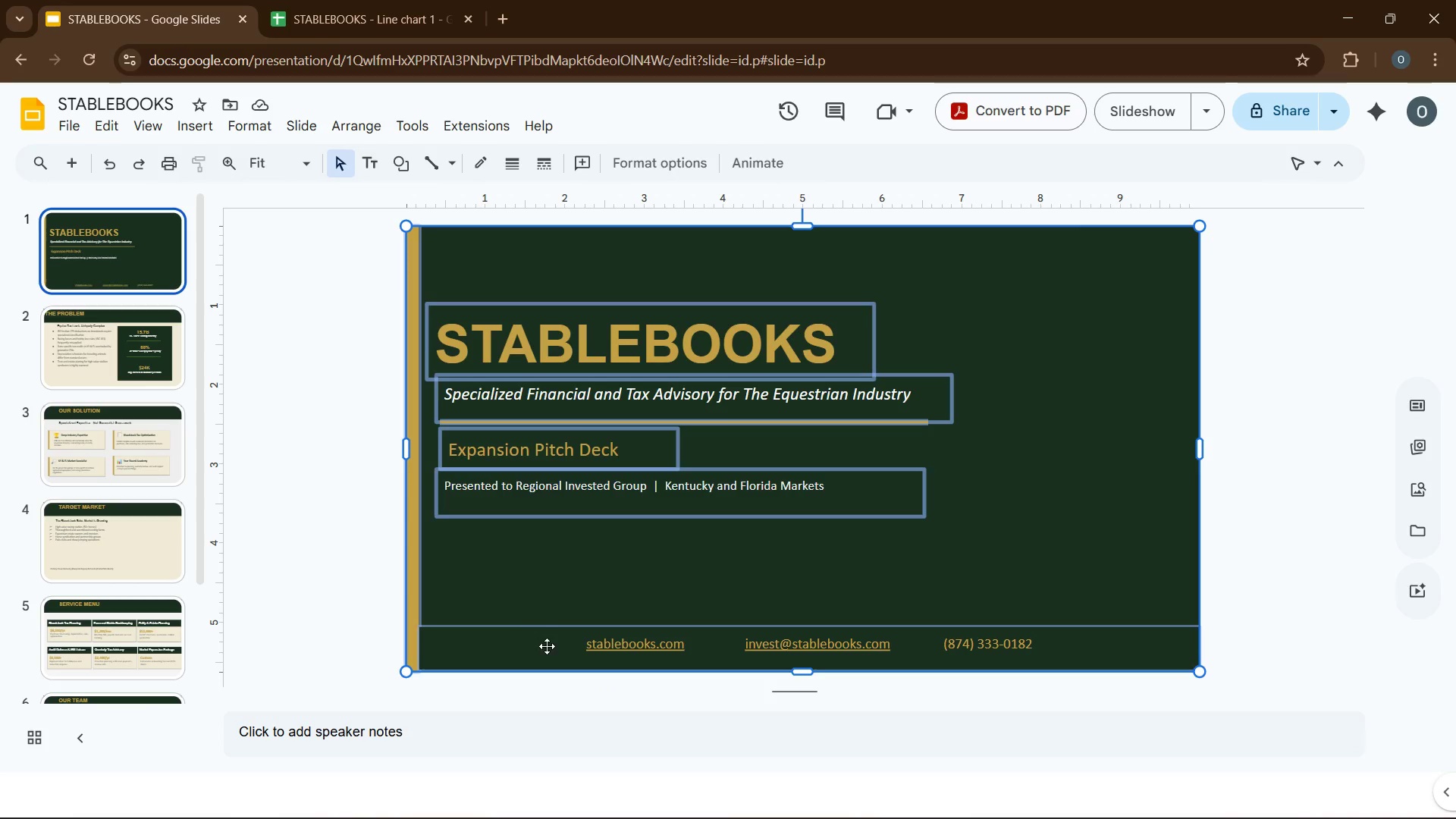 
left_click([541, 604])
 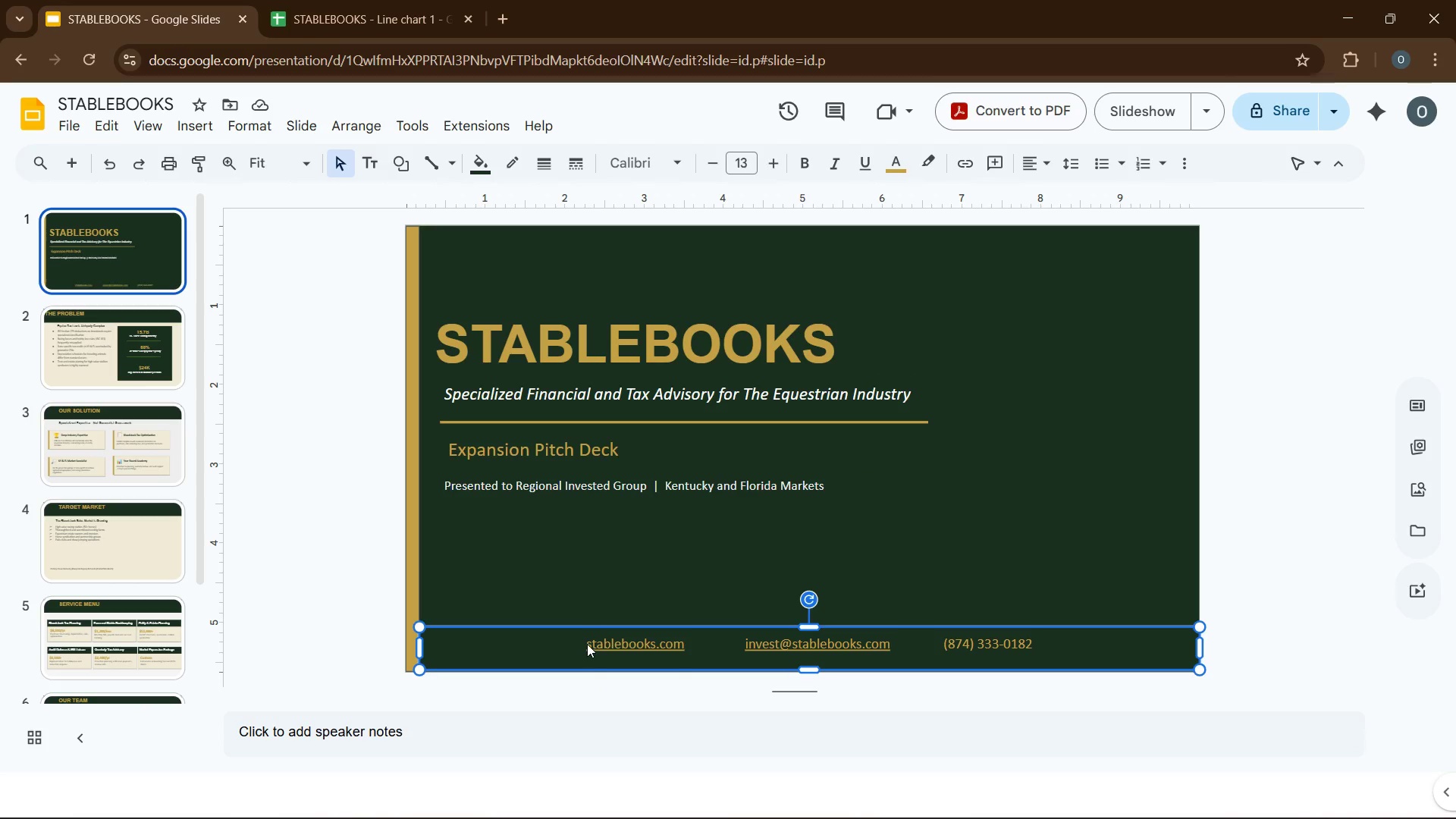 
double_click([587, 644])
 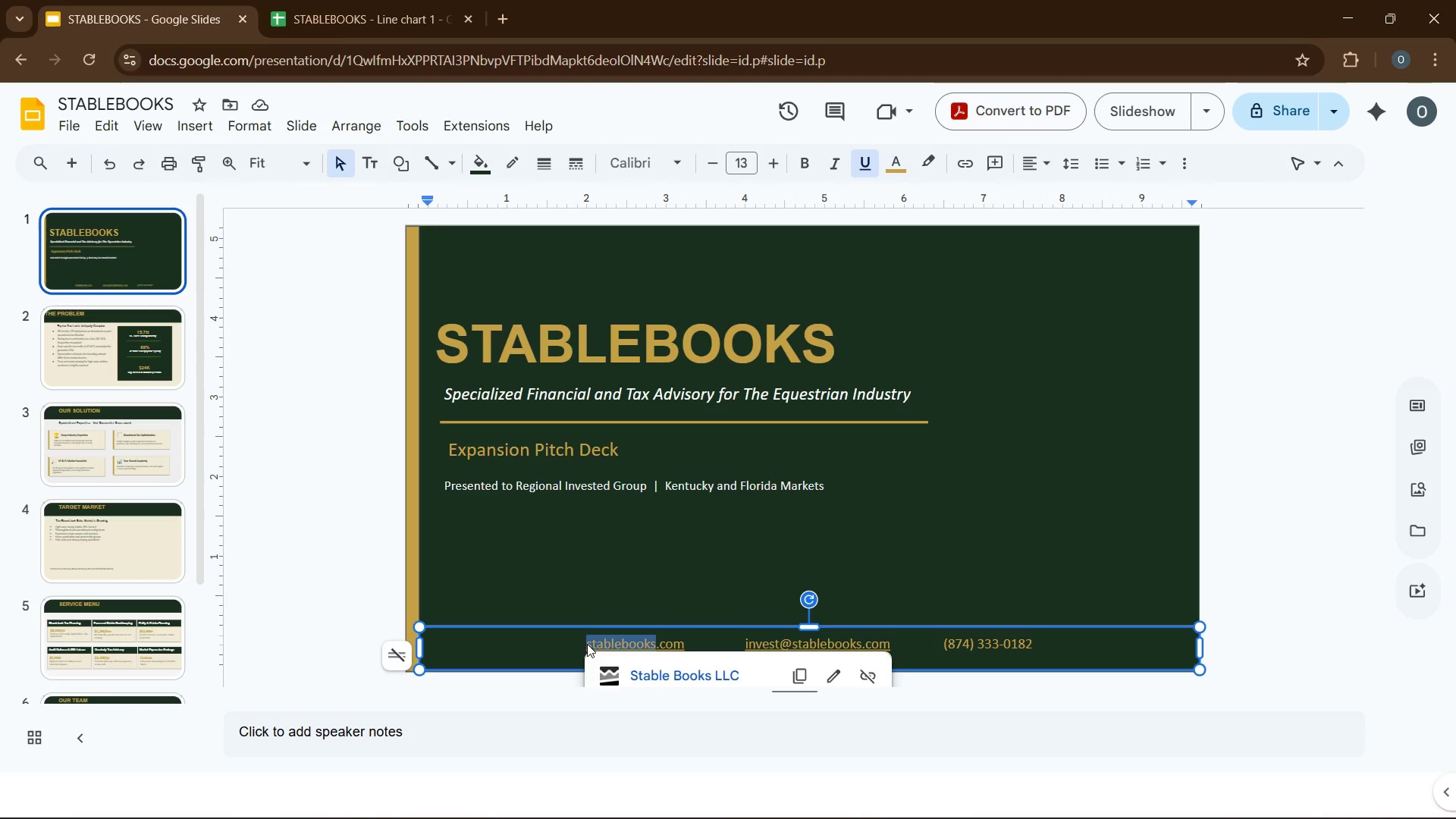 
key(Control+A)
 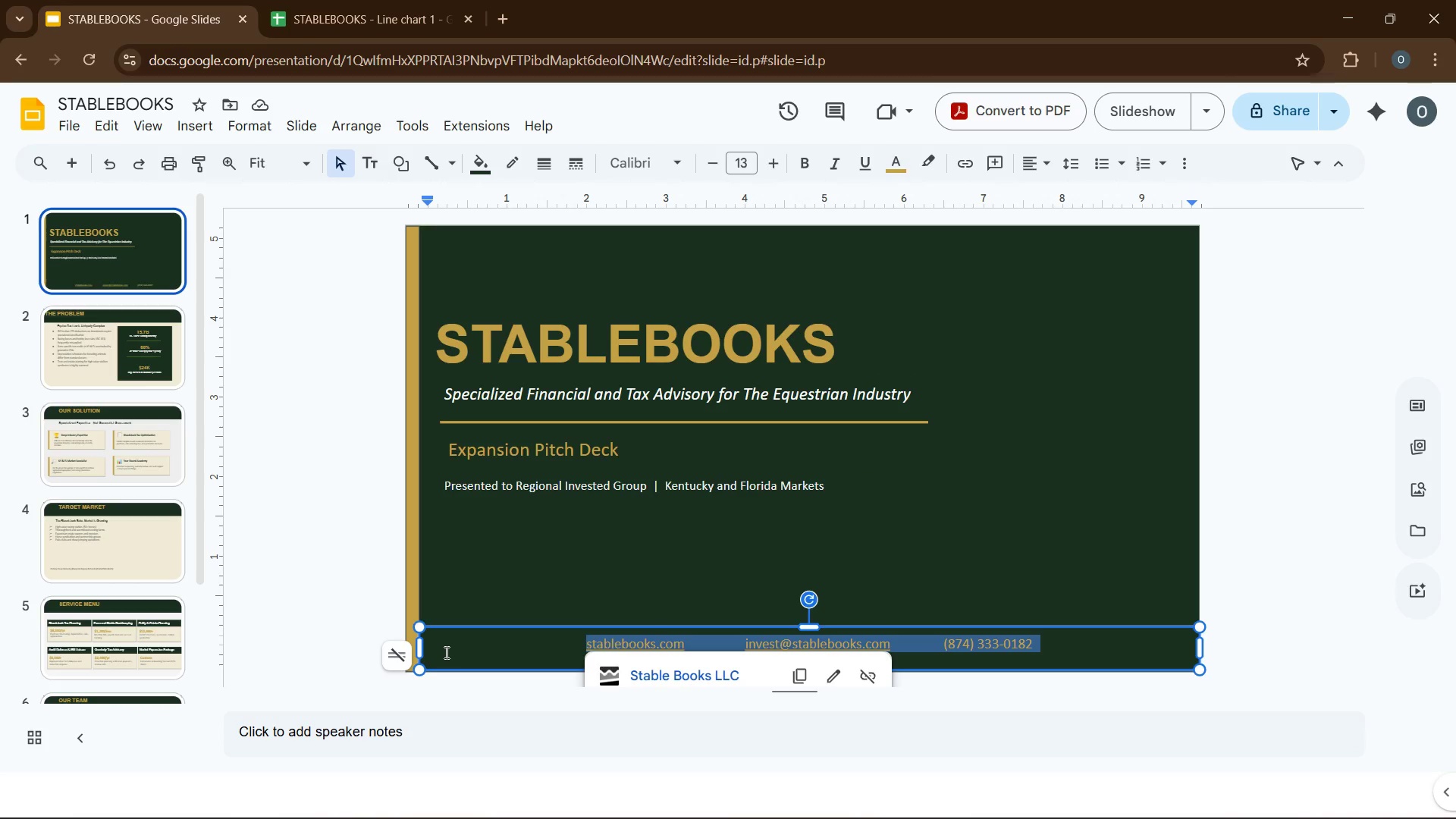 
type(high value Racing Stables)
key(Tab)
key(Tab)
 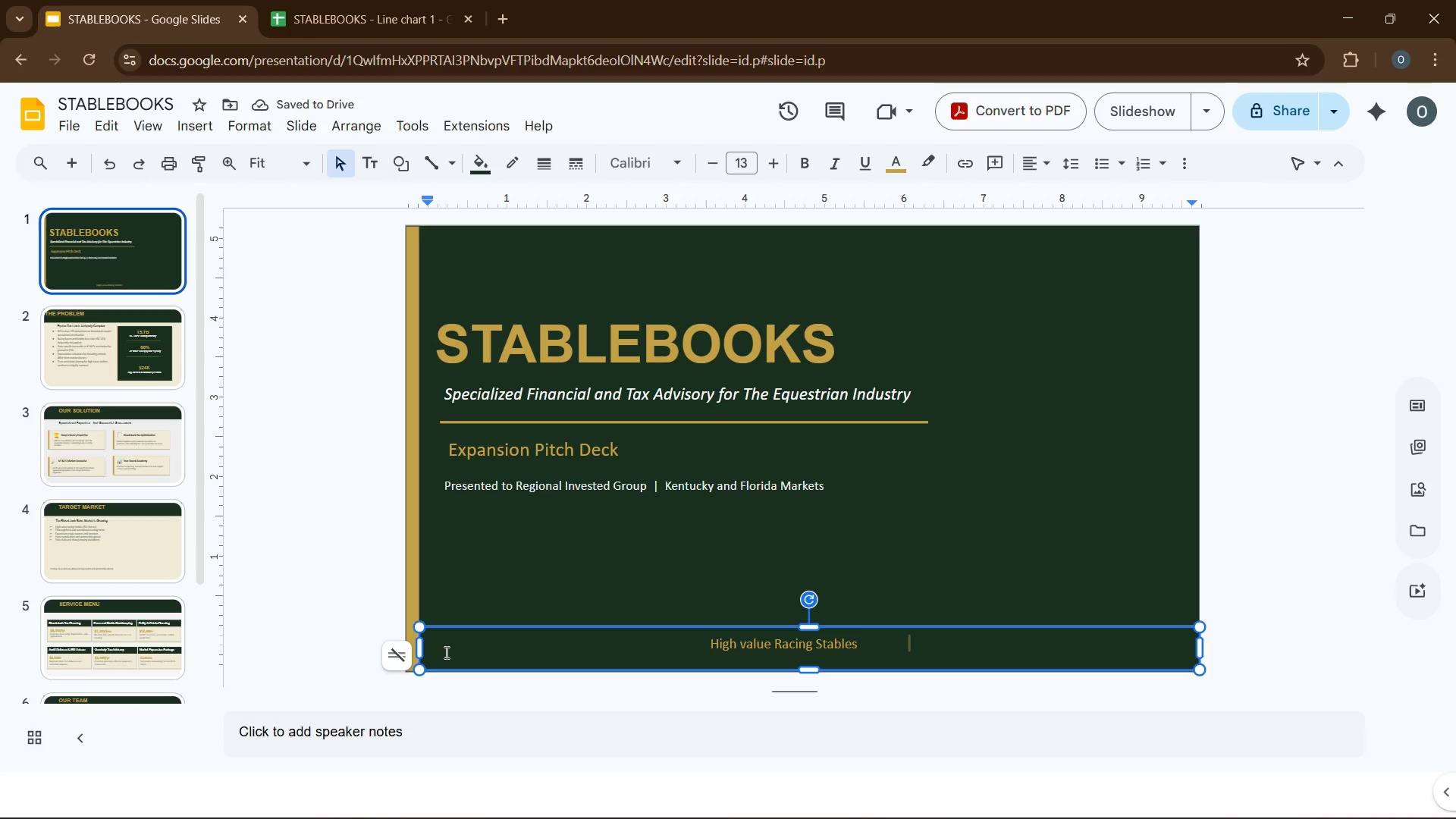 
type(Thoroughbred Breeding Farms)
key(Tab)
key(Tab)
 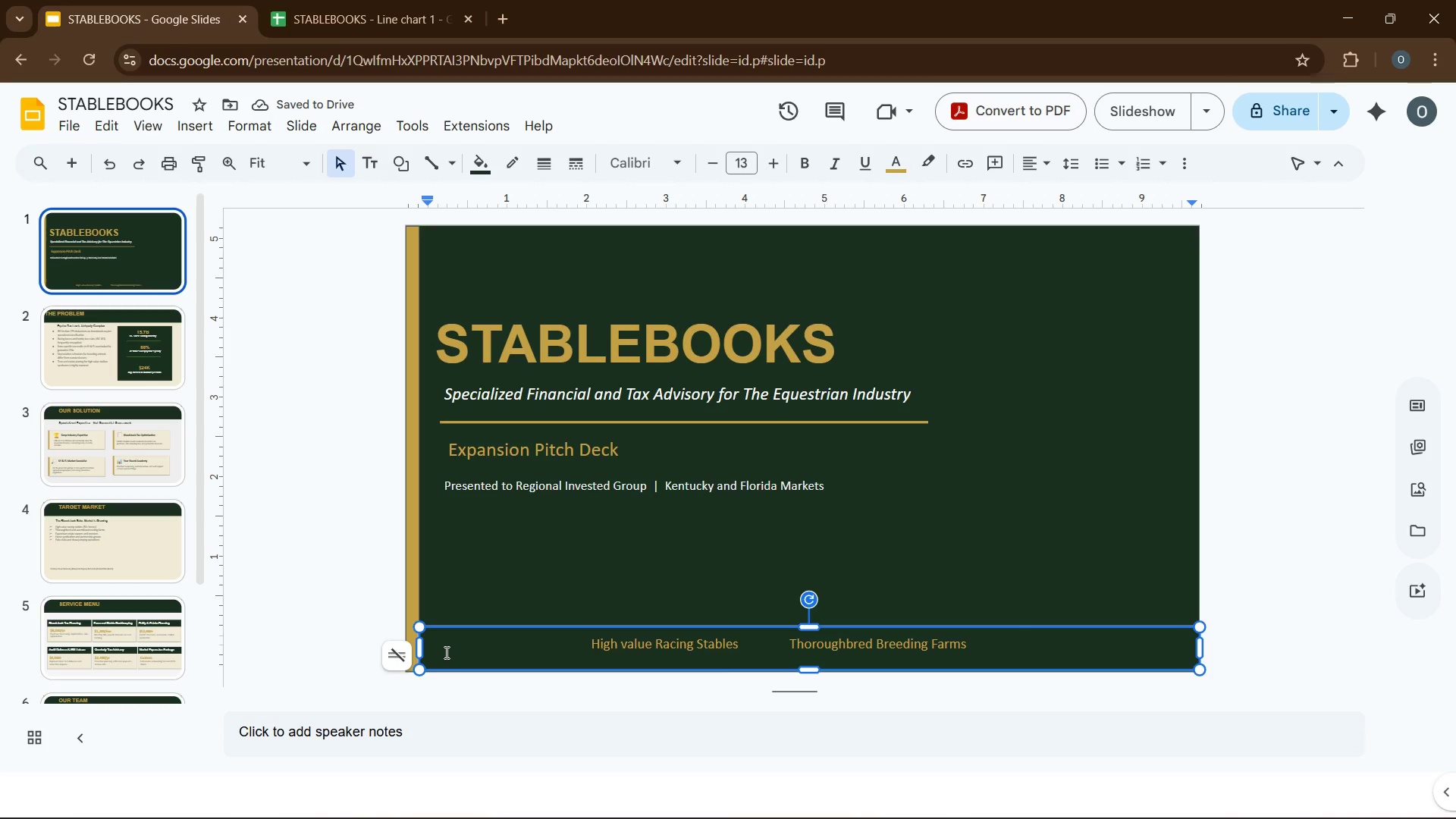 
type(Equestian Estates)
 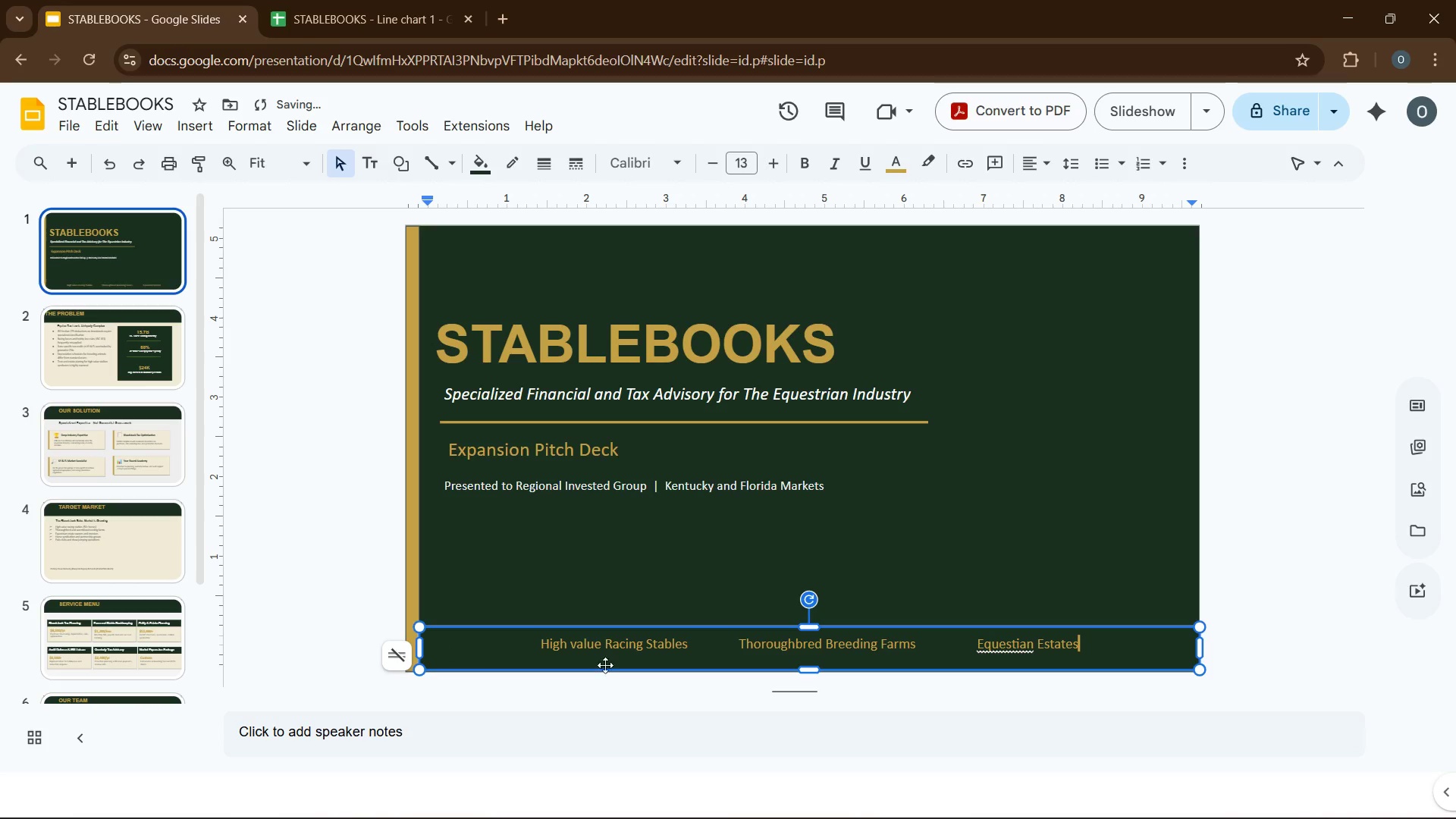 
left_click([580, 648])
 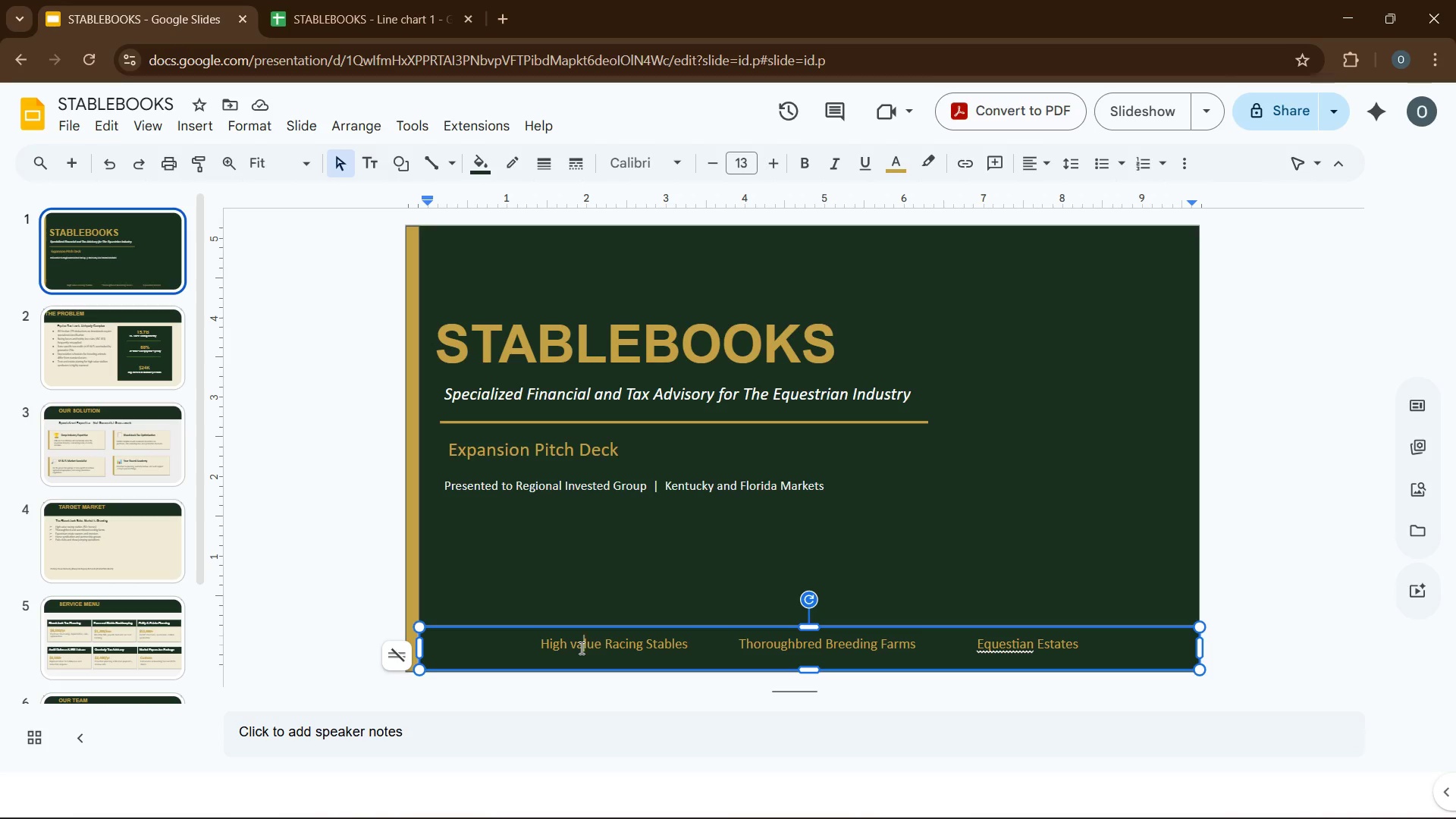 
key(ArrowLeft)
 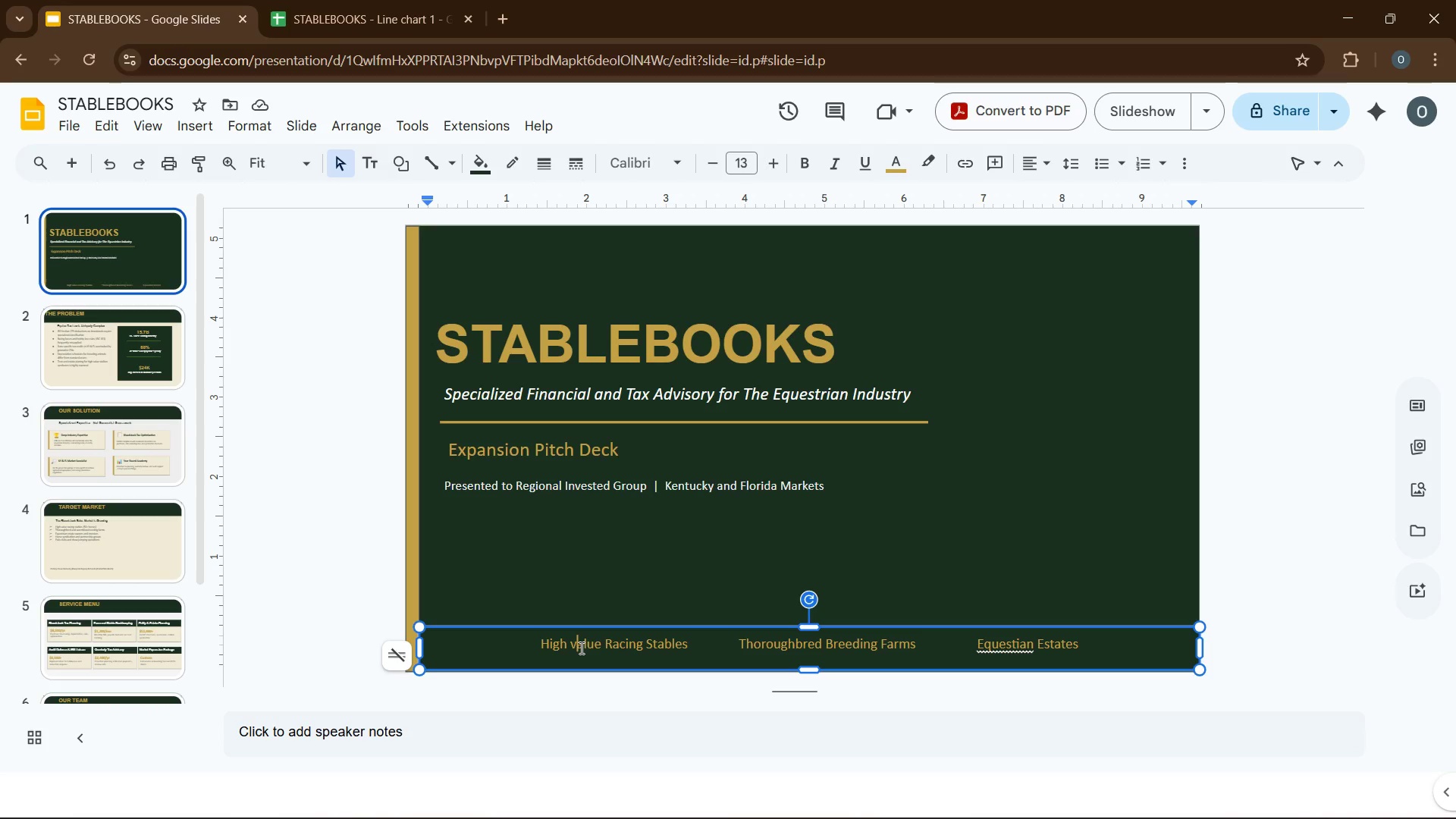 
key(Backspace)
 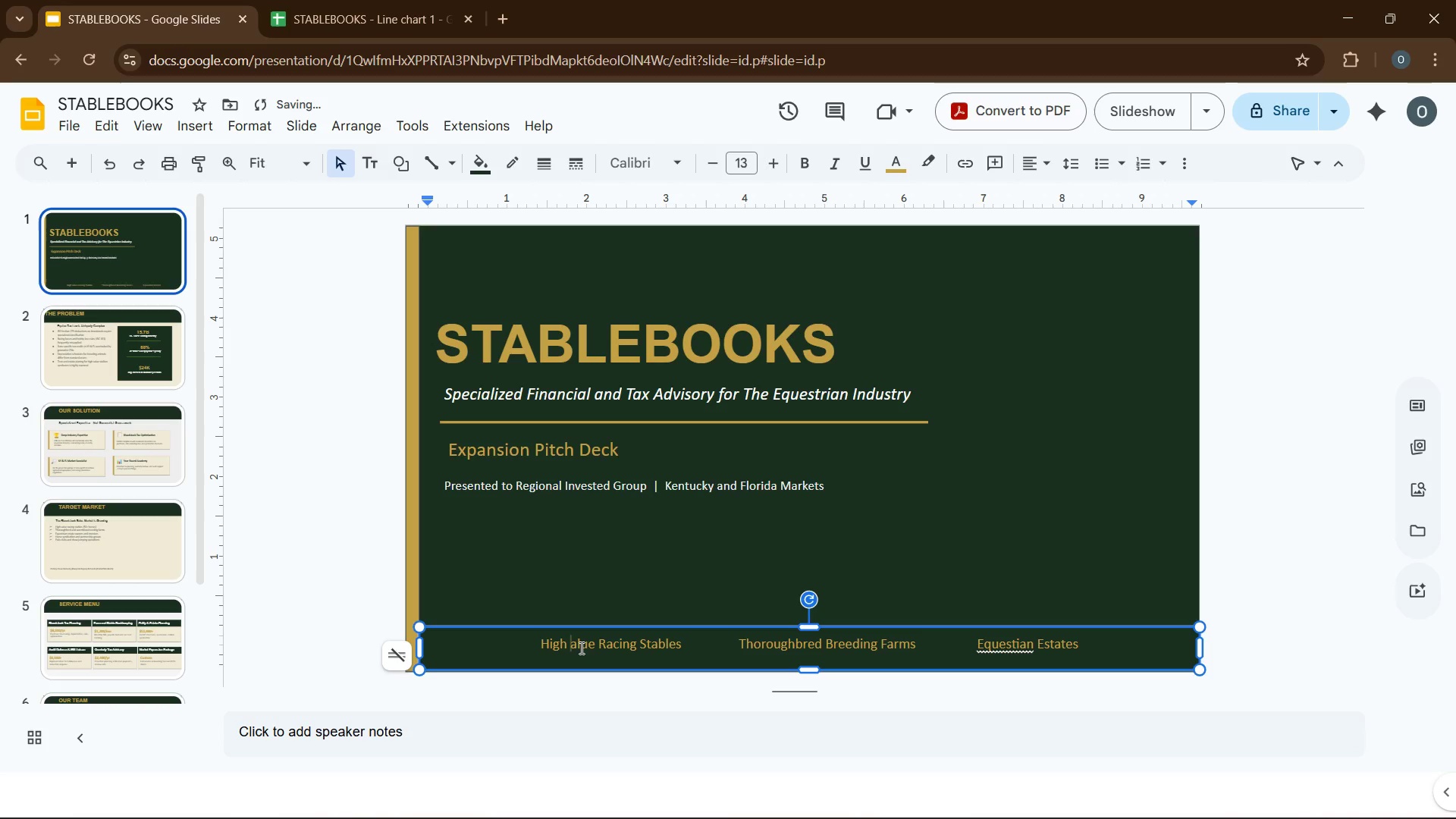 
key(CapsLock)
 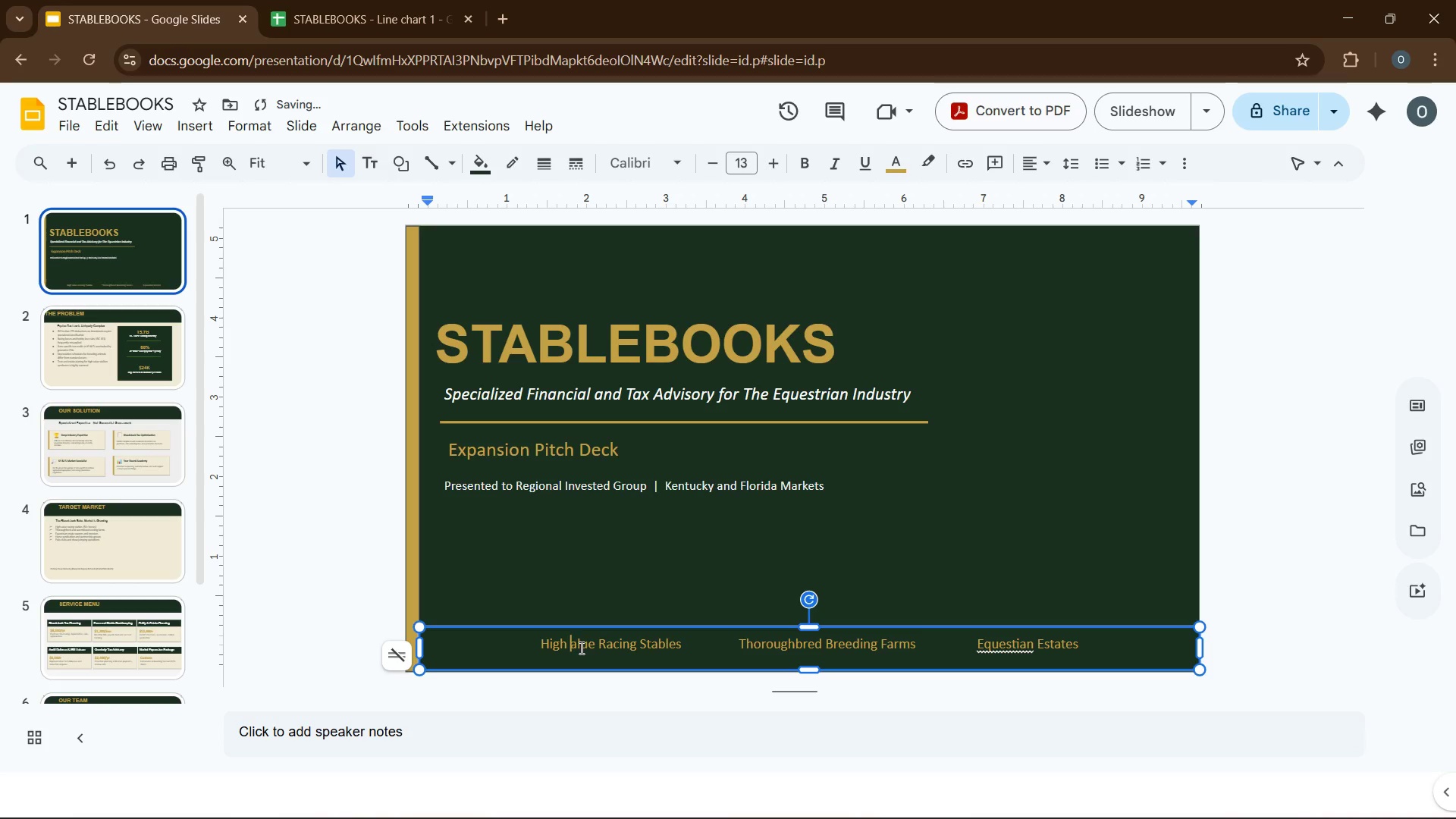 
key(V)
 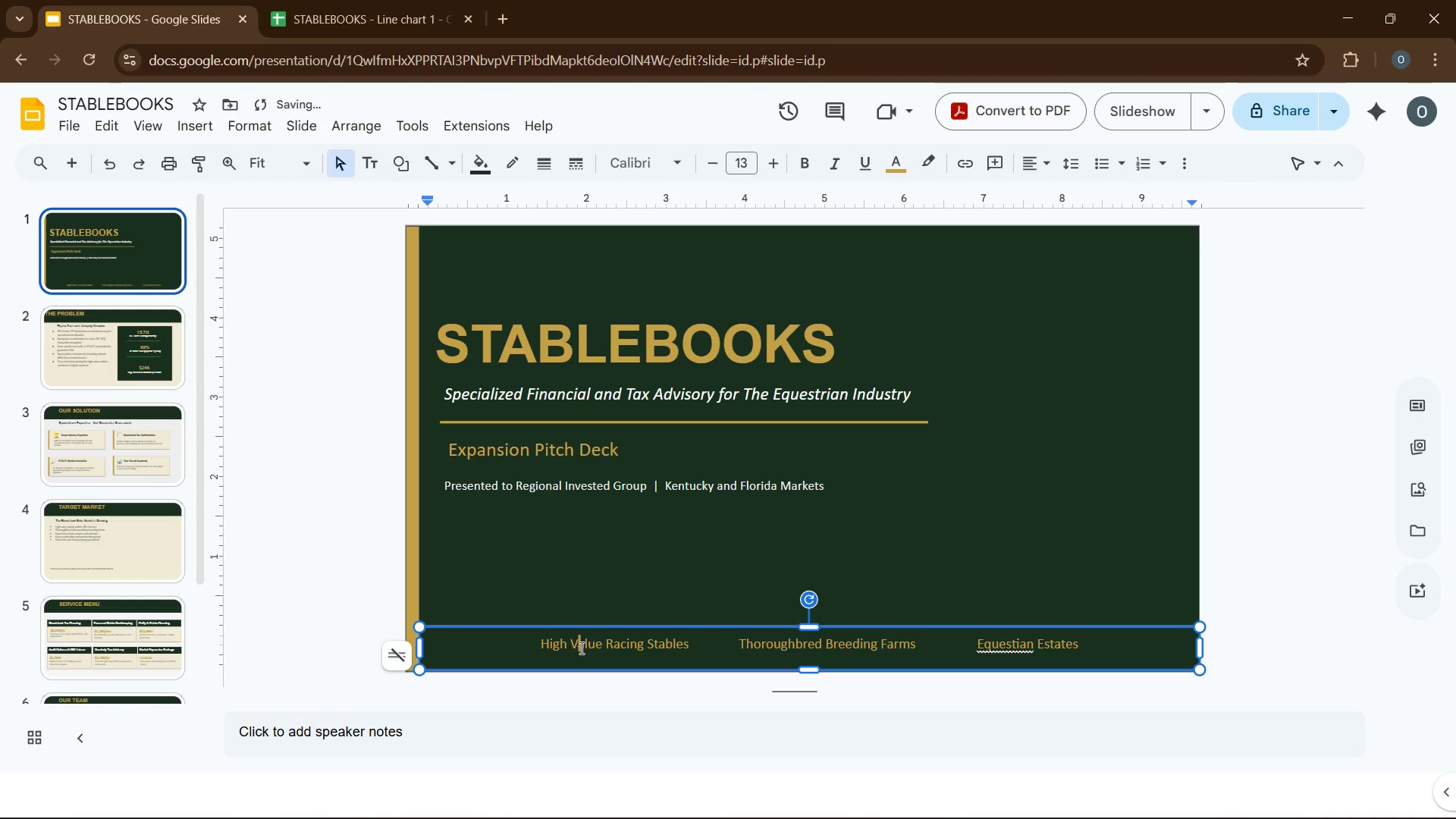 
key(ArrowLeft)
 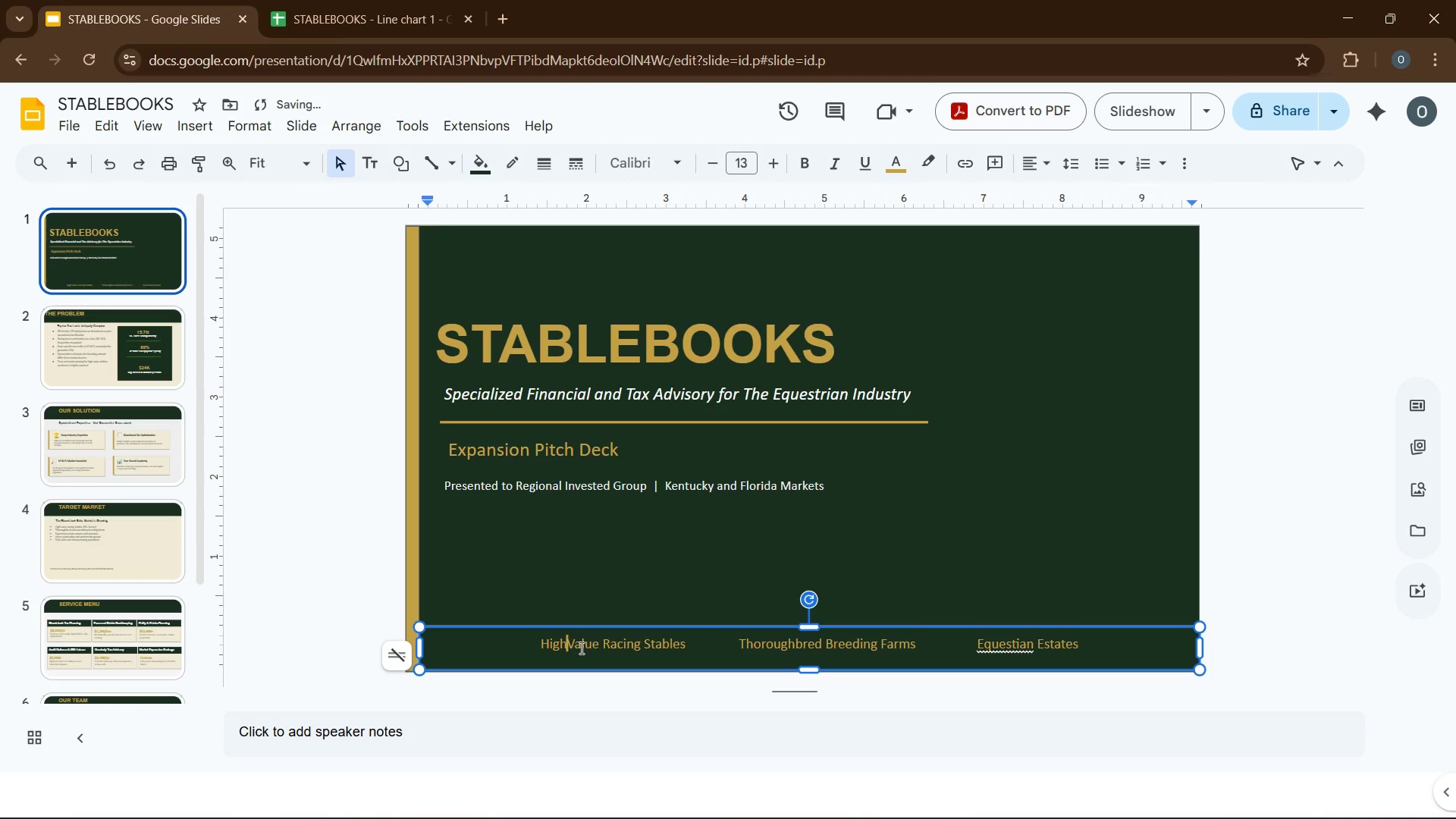 
key(Backspace)
 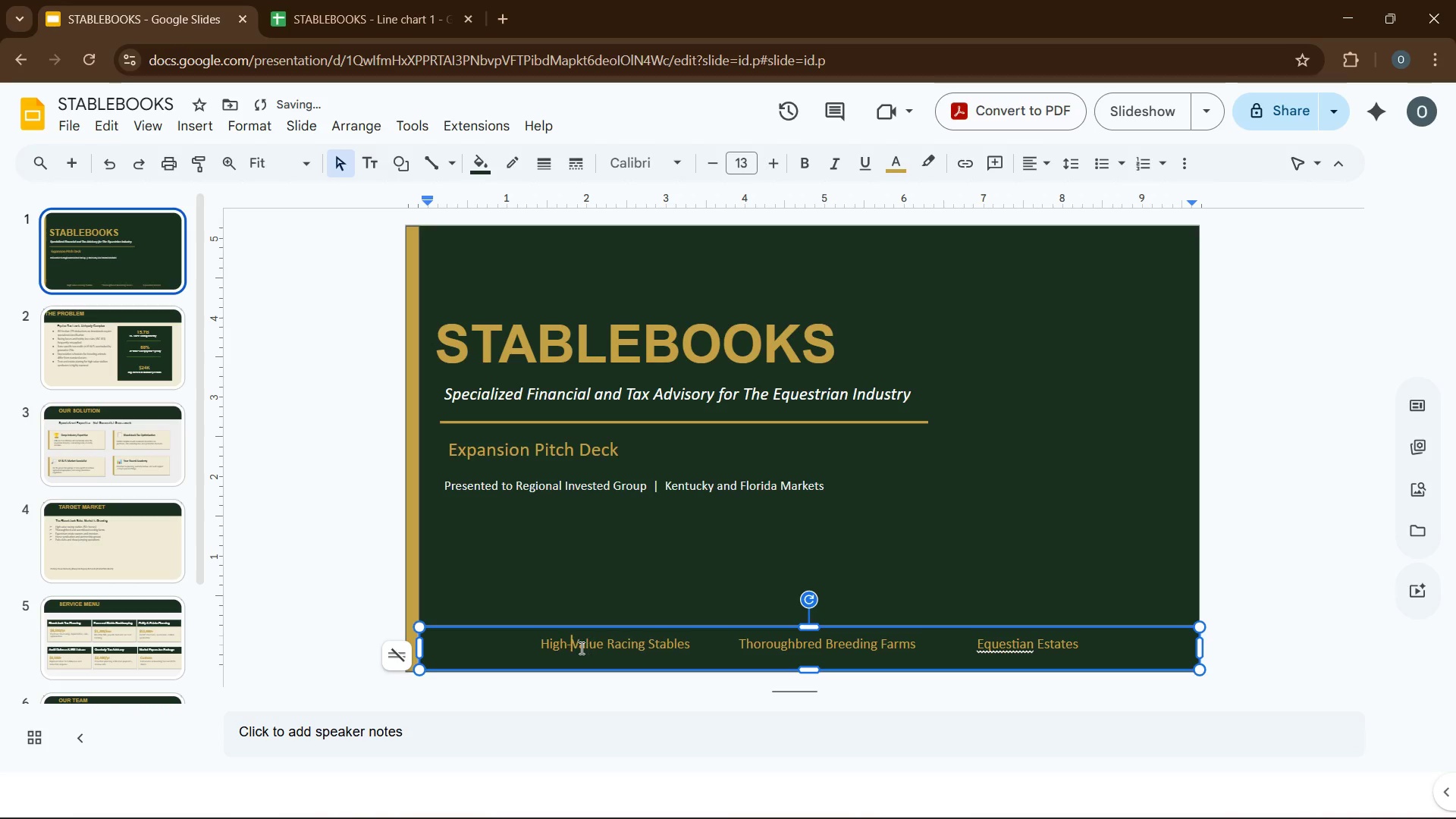 
key(Minus)
 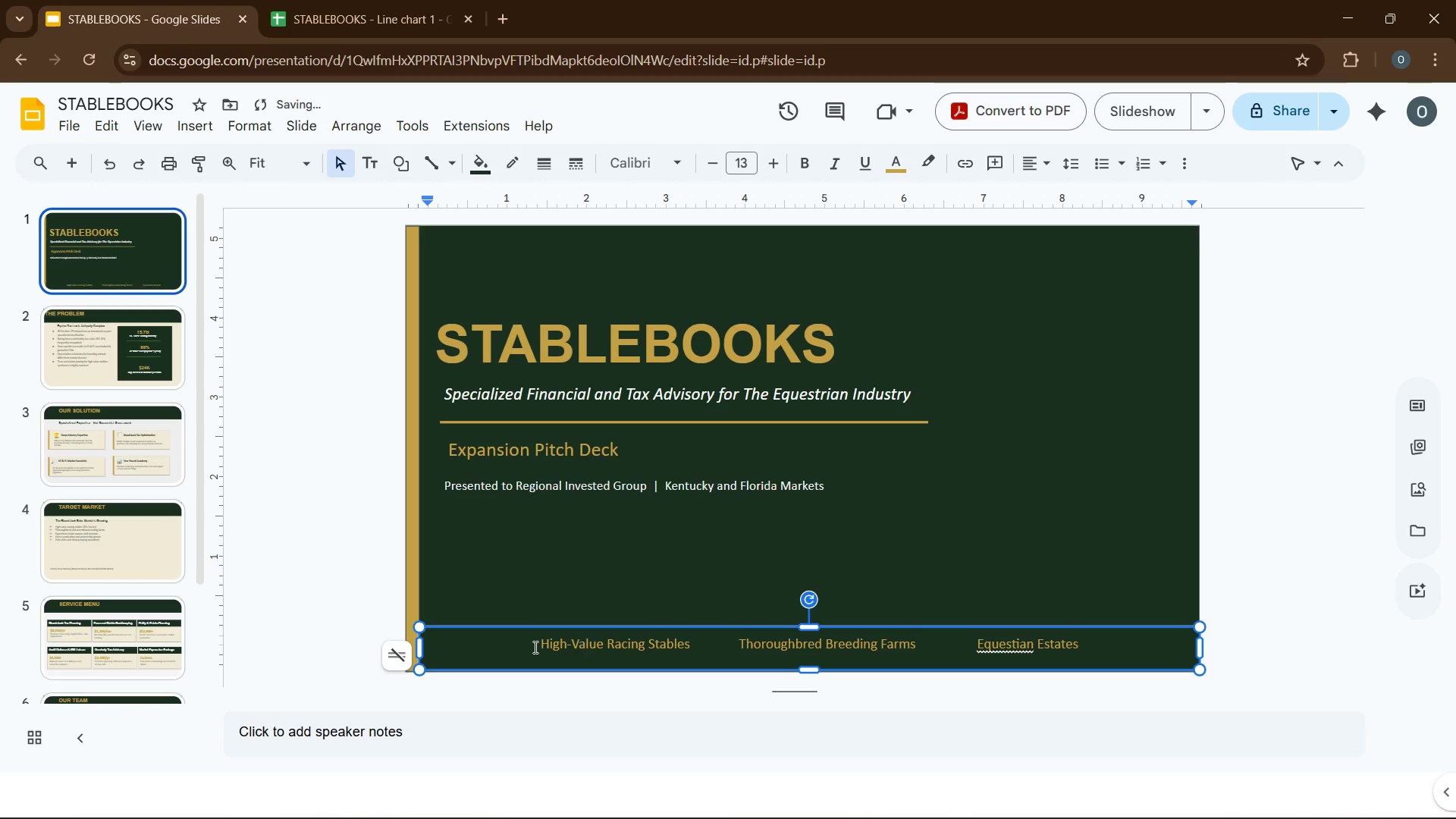 
left_click([529, 647])
 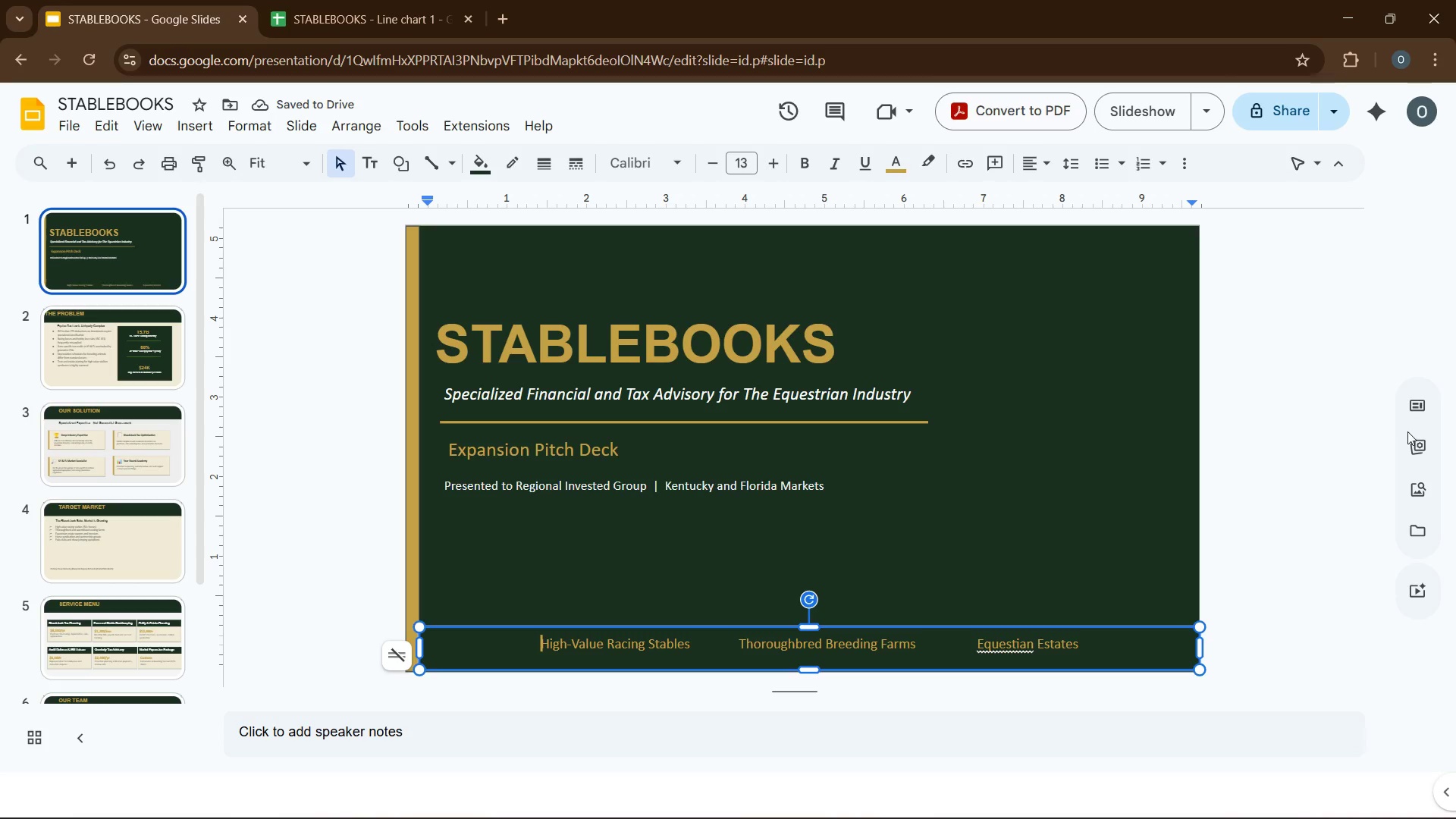 
left_click([1420, 490])
 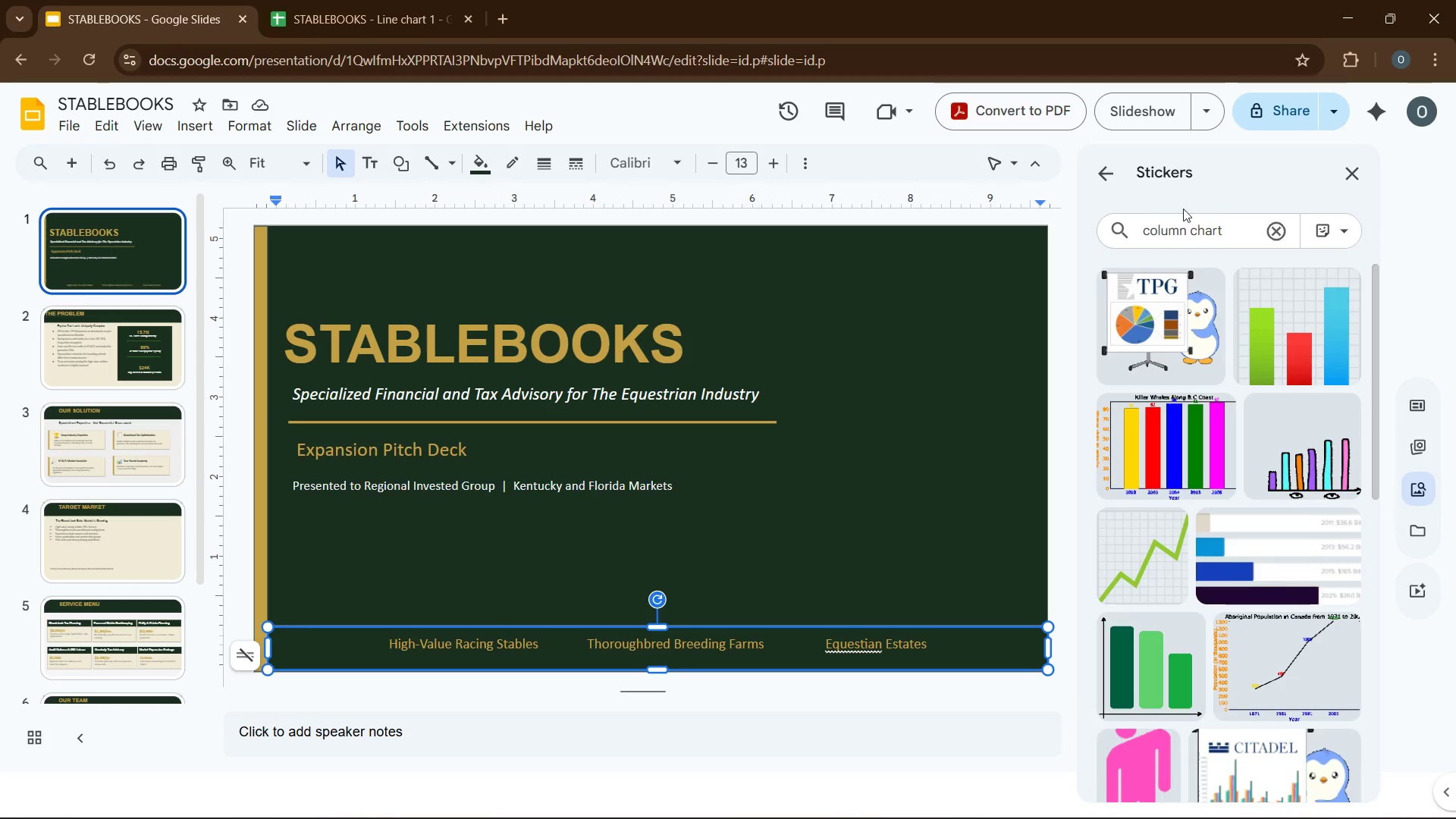 
left_click([1273, 227])
 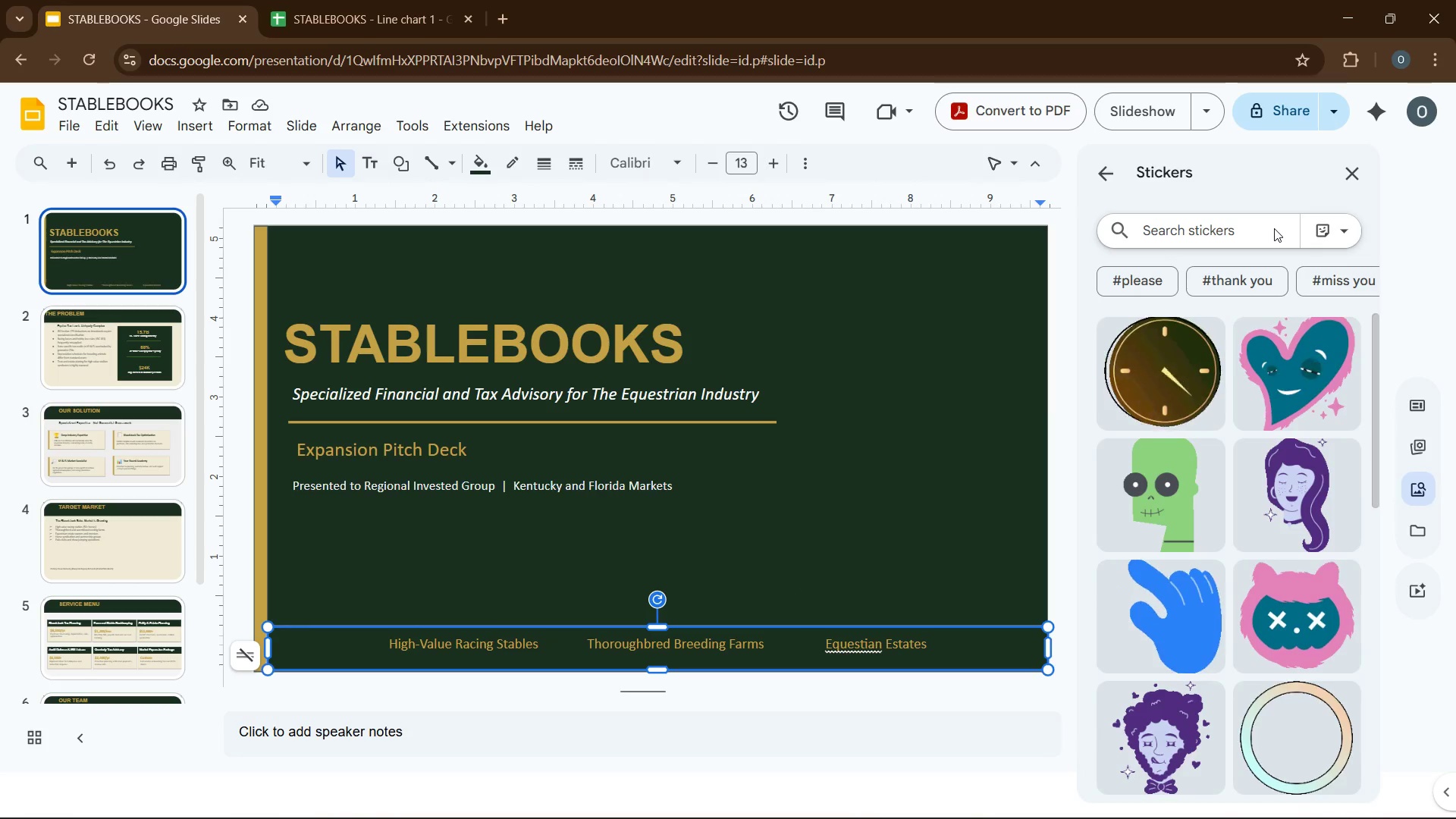 
type(HORSE)
 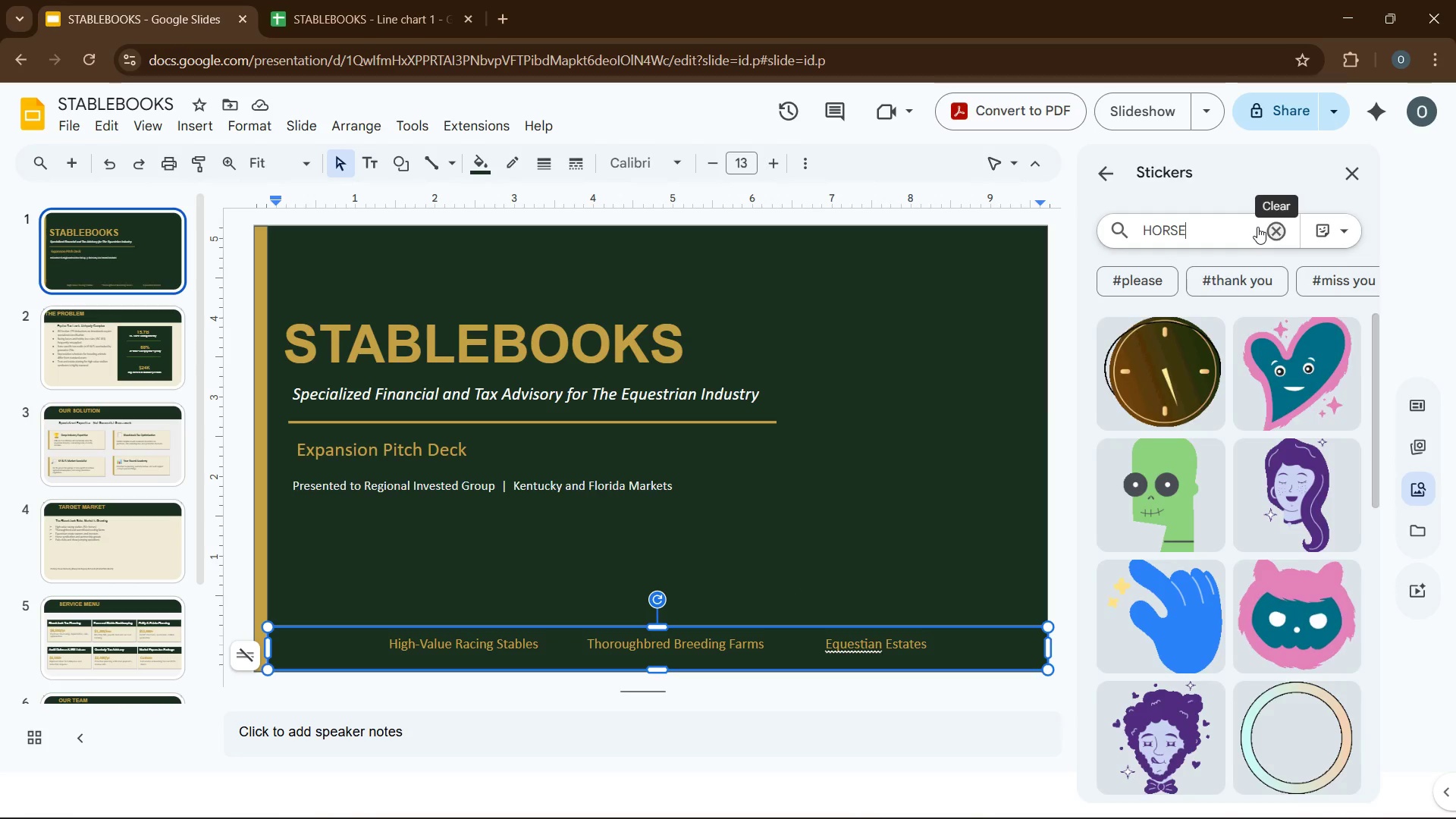 
key(Enter)
 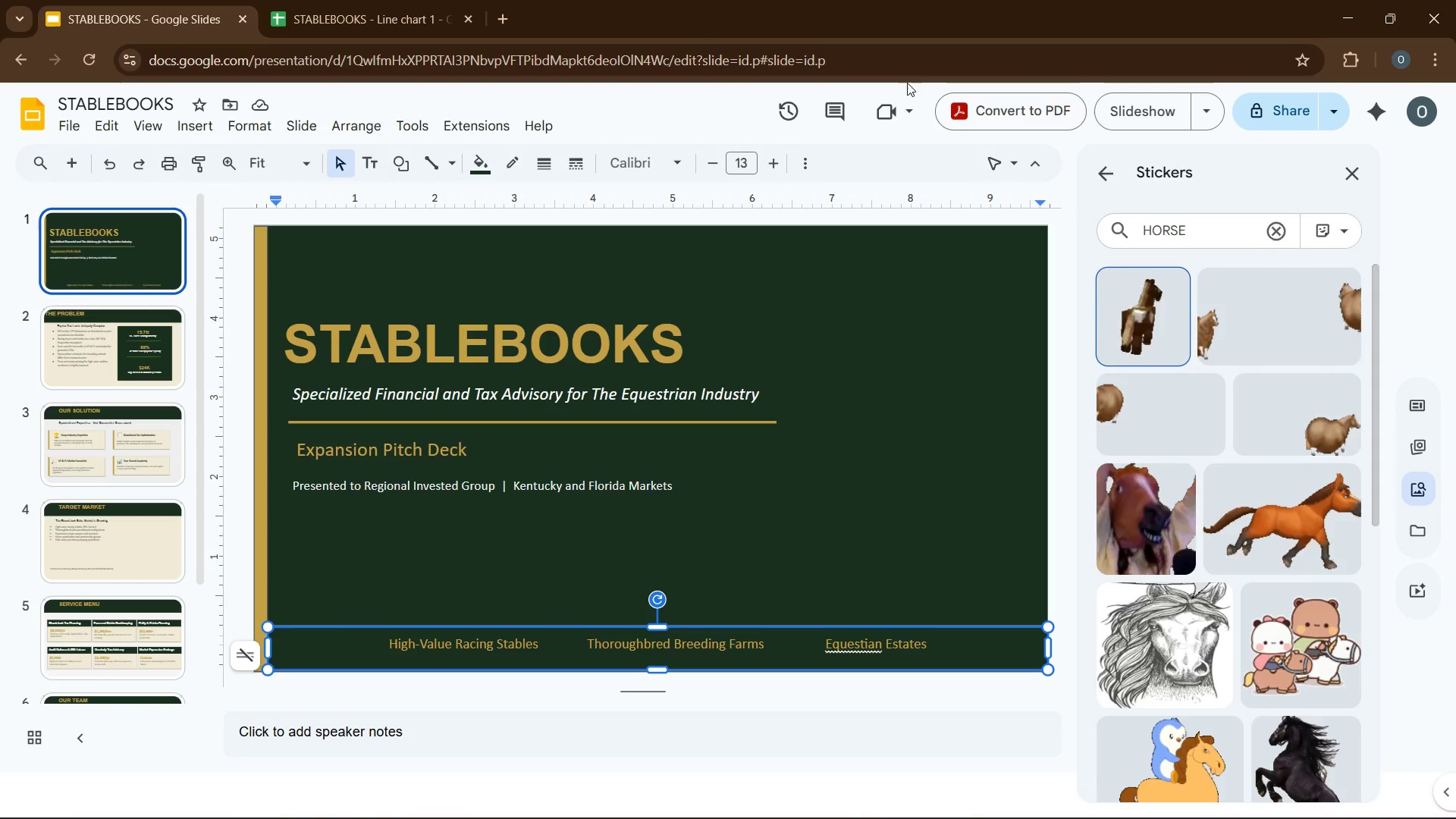 
wait(6.23)
 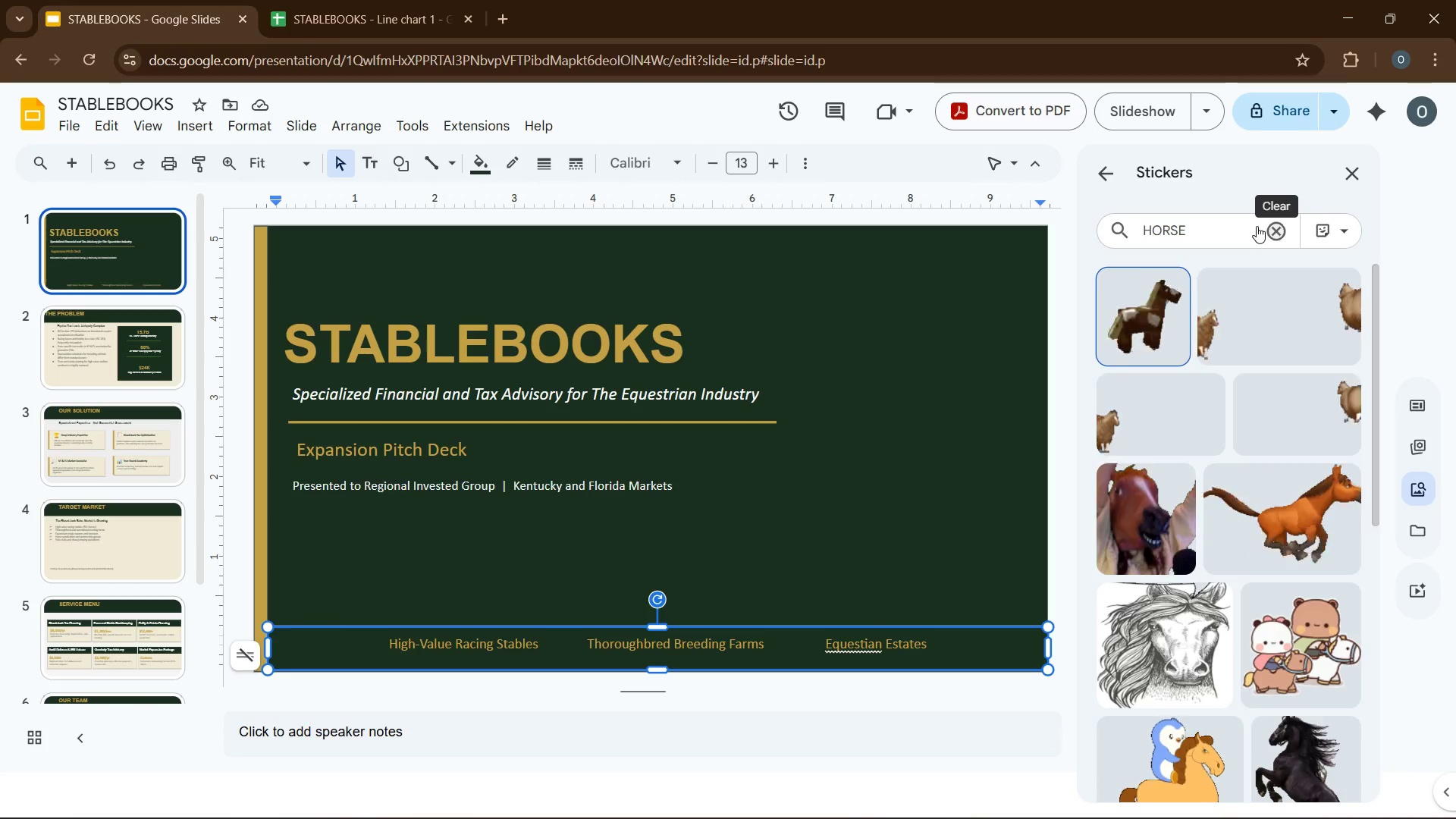 
scroll: coordinate [1200, 499], scroll_direction: down, amount: 10.0
 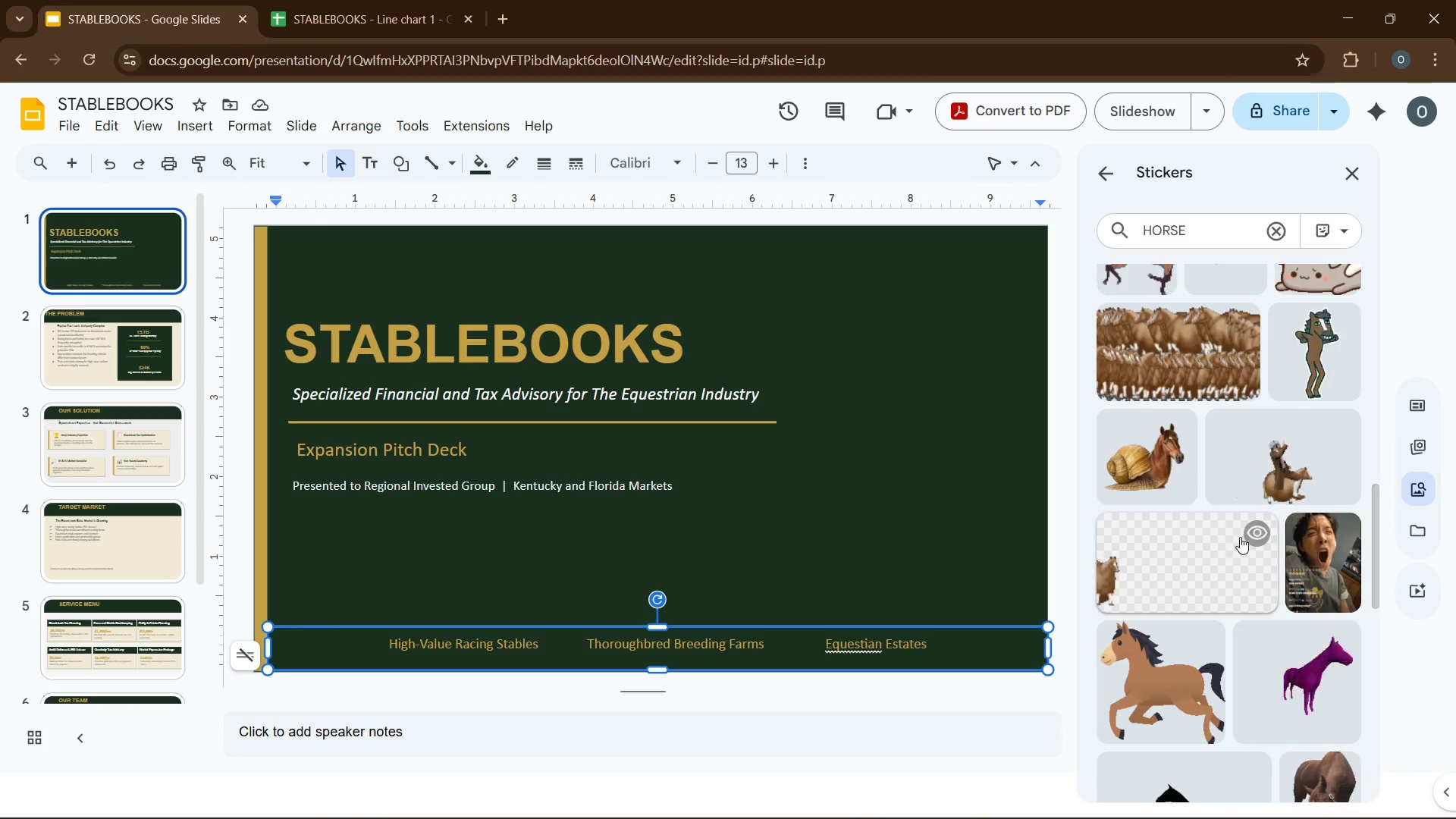 
wait(5.42)
 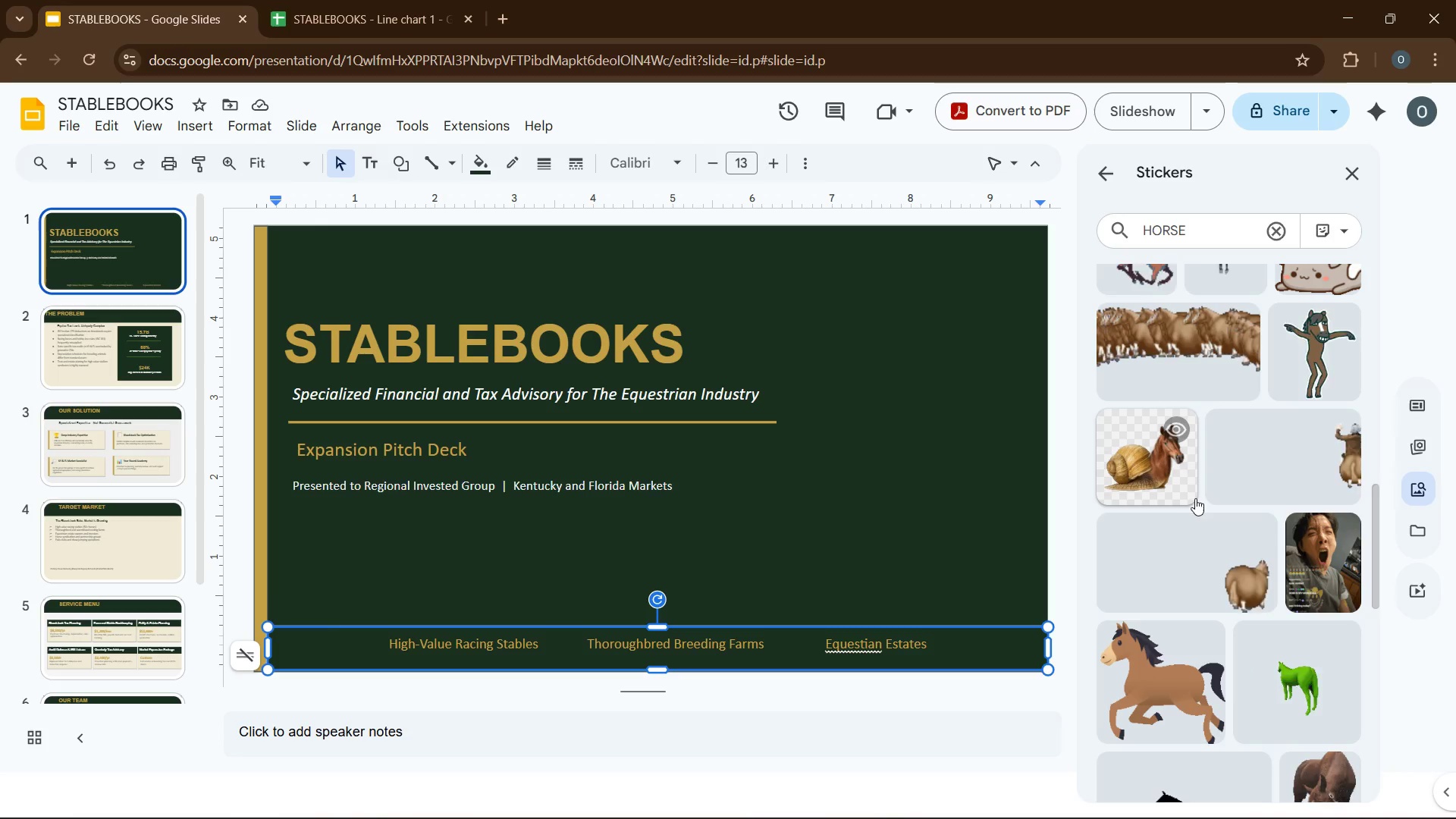 
left_click([1167, 230])
 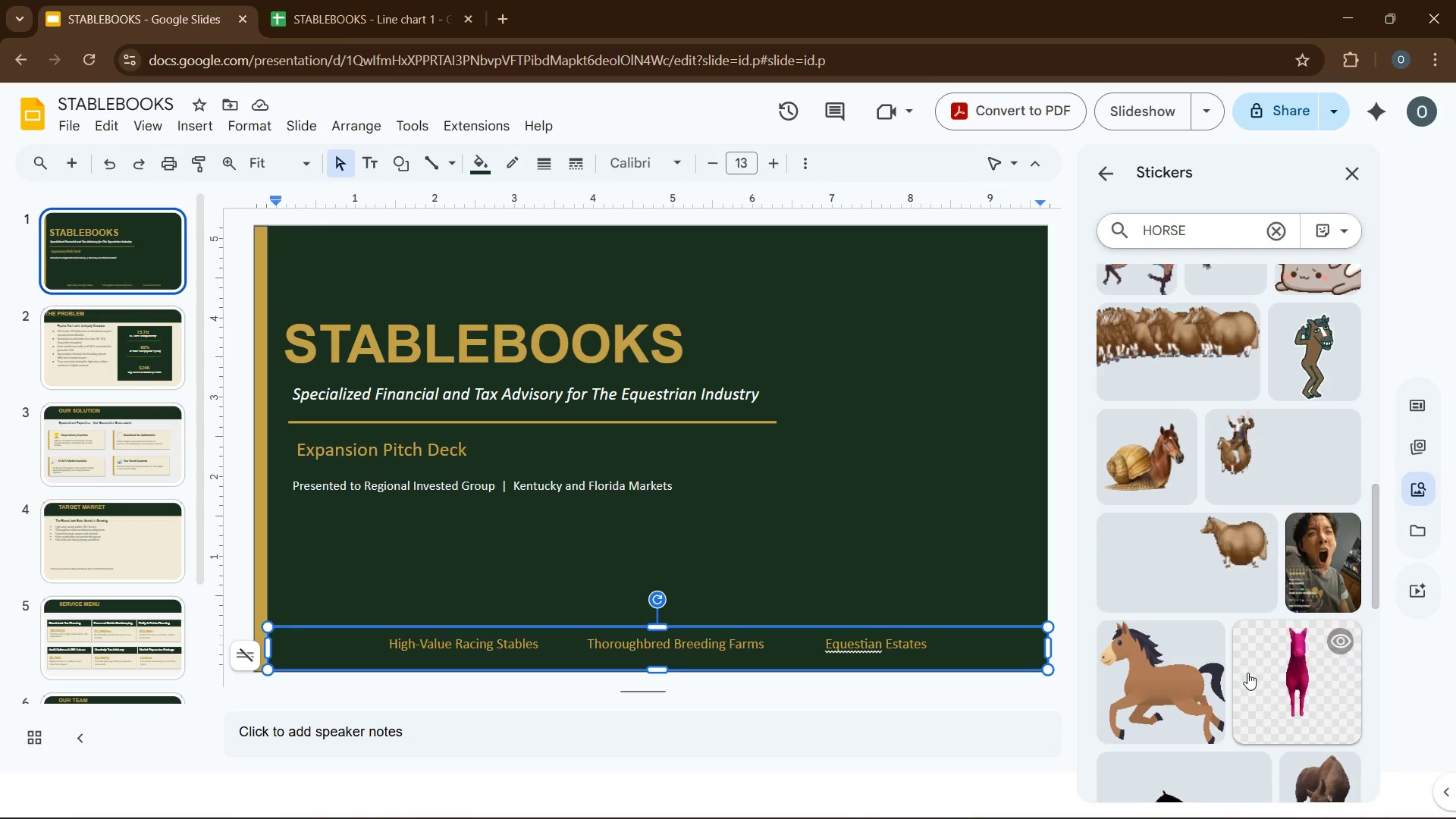 
left_click([1191, 673])
 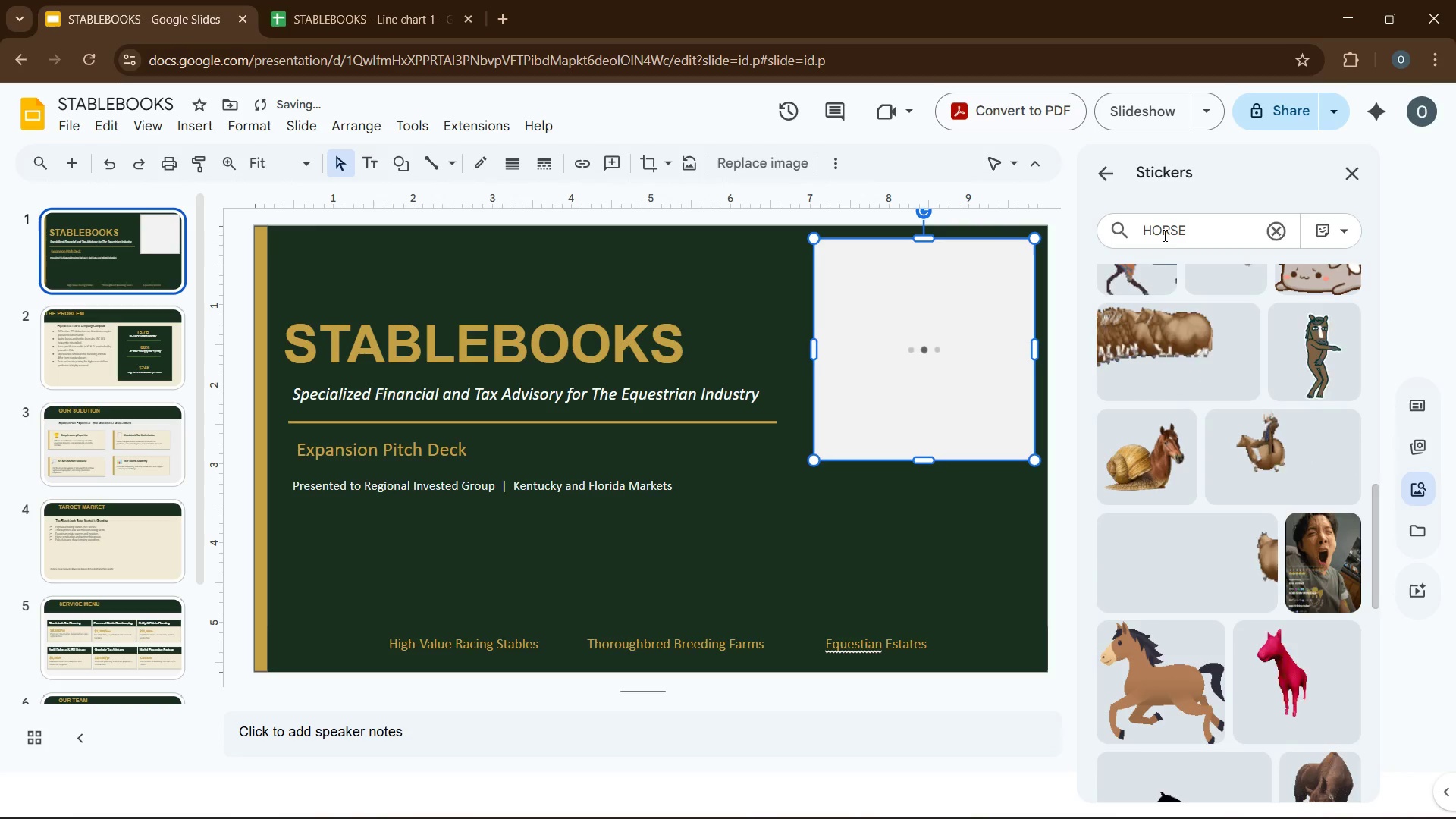 
double_click([1162, 234])
 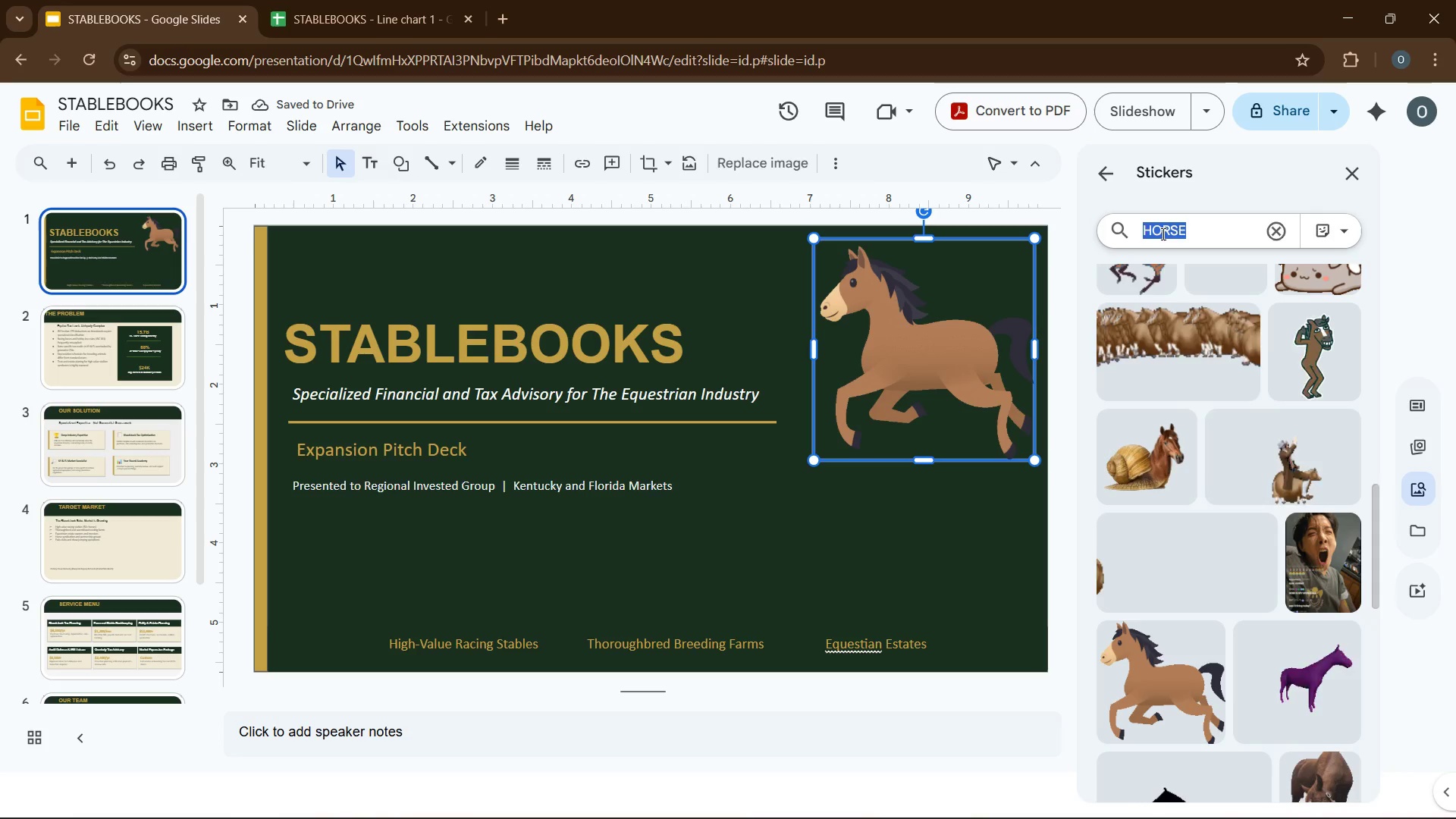 
type(Stallion)
 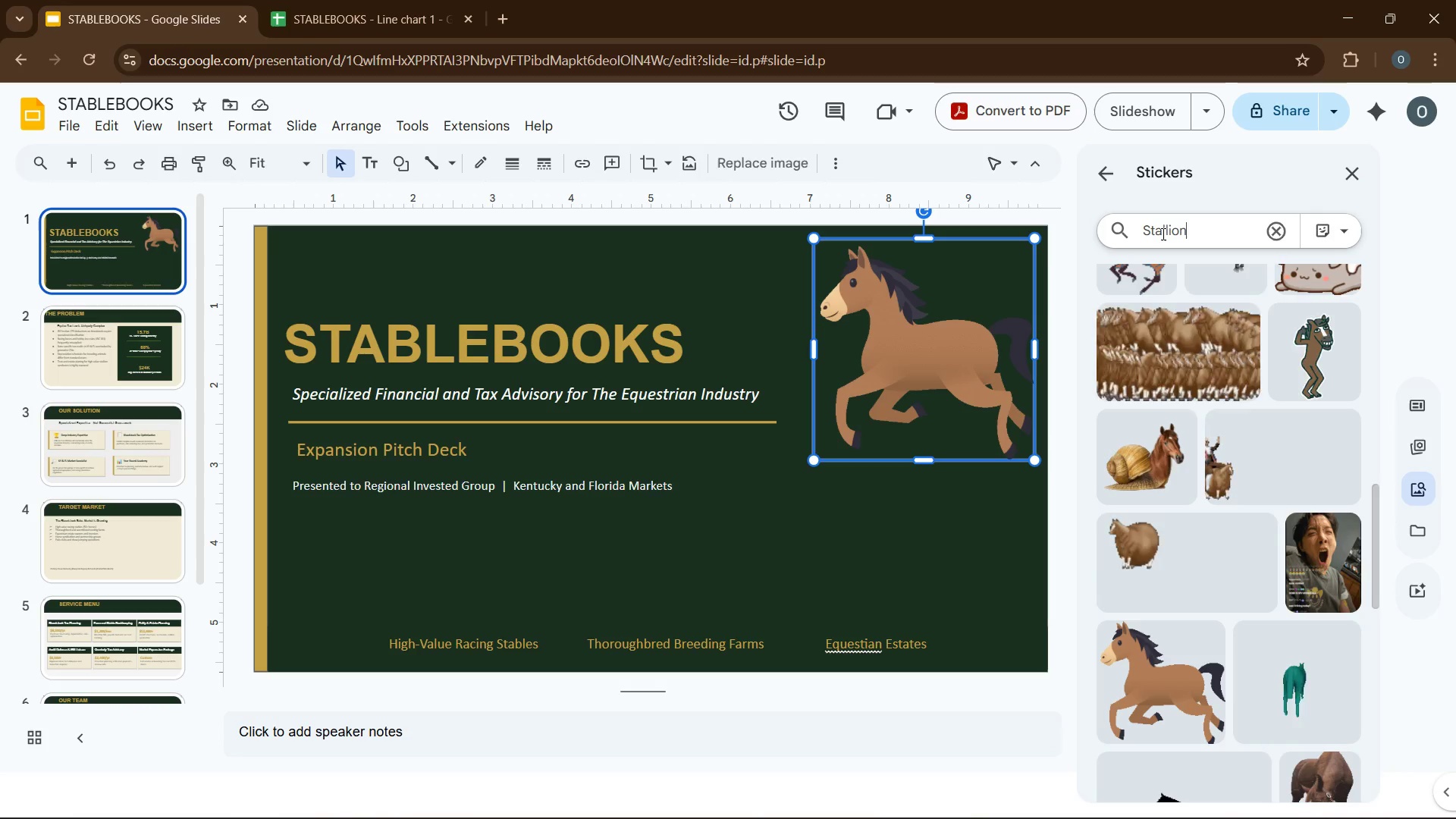 
key(Enter)
 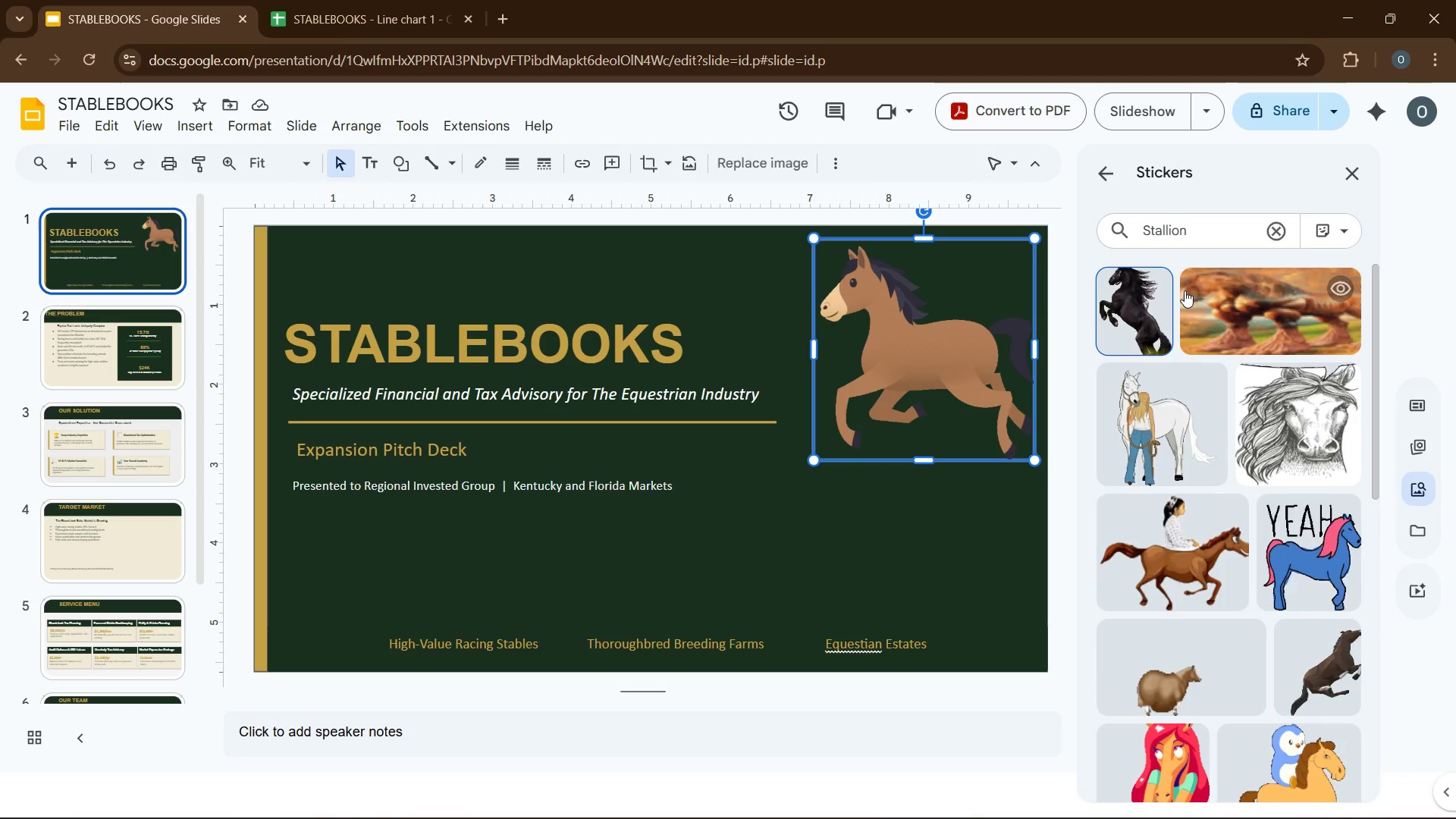 
scroll: coordinate [1244, 521], scroll_direction: down, amount: 16.0
 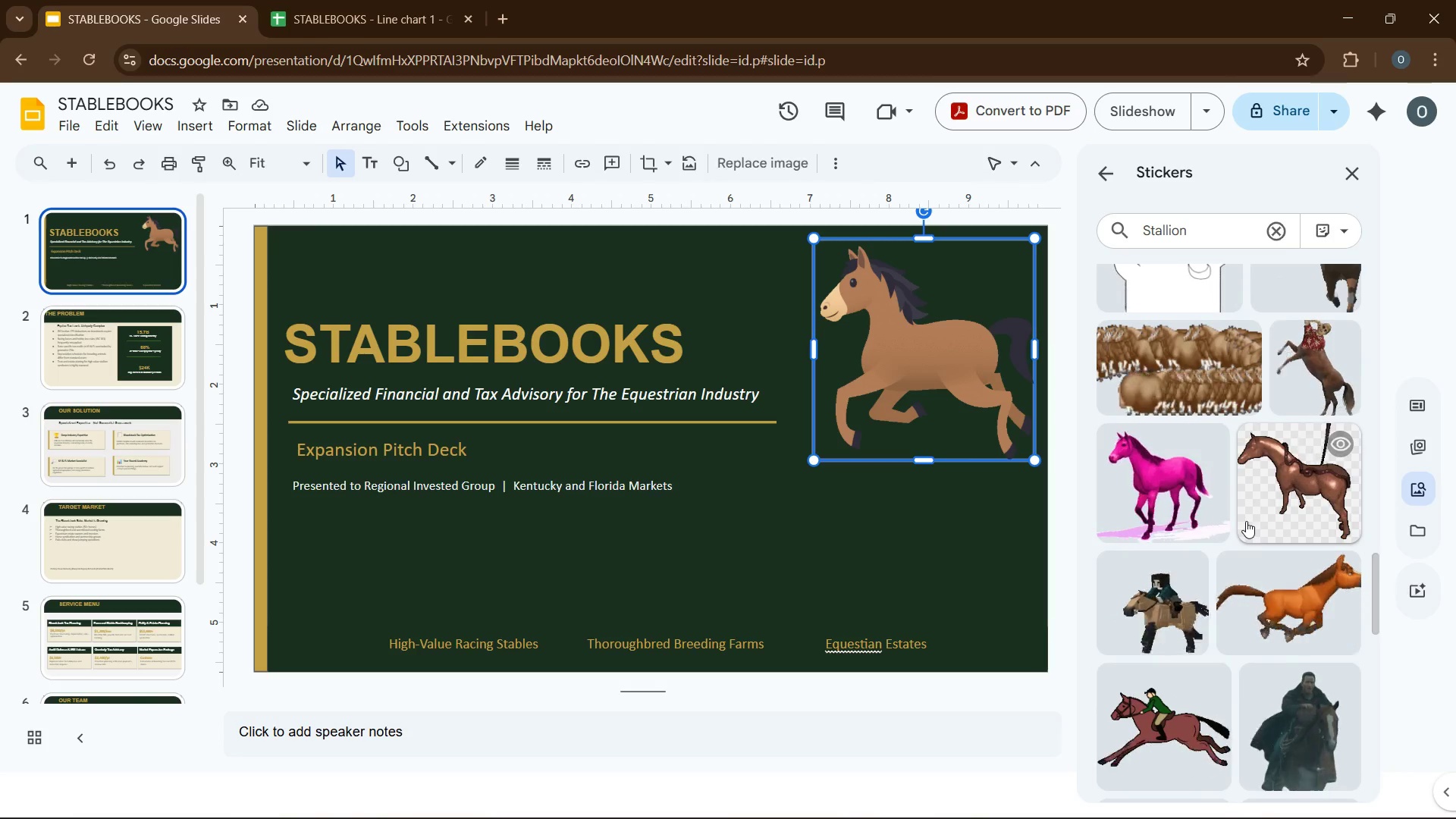 
scroll: coordinate [1260, 545], scroll_direction: down, amount: 16.0
 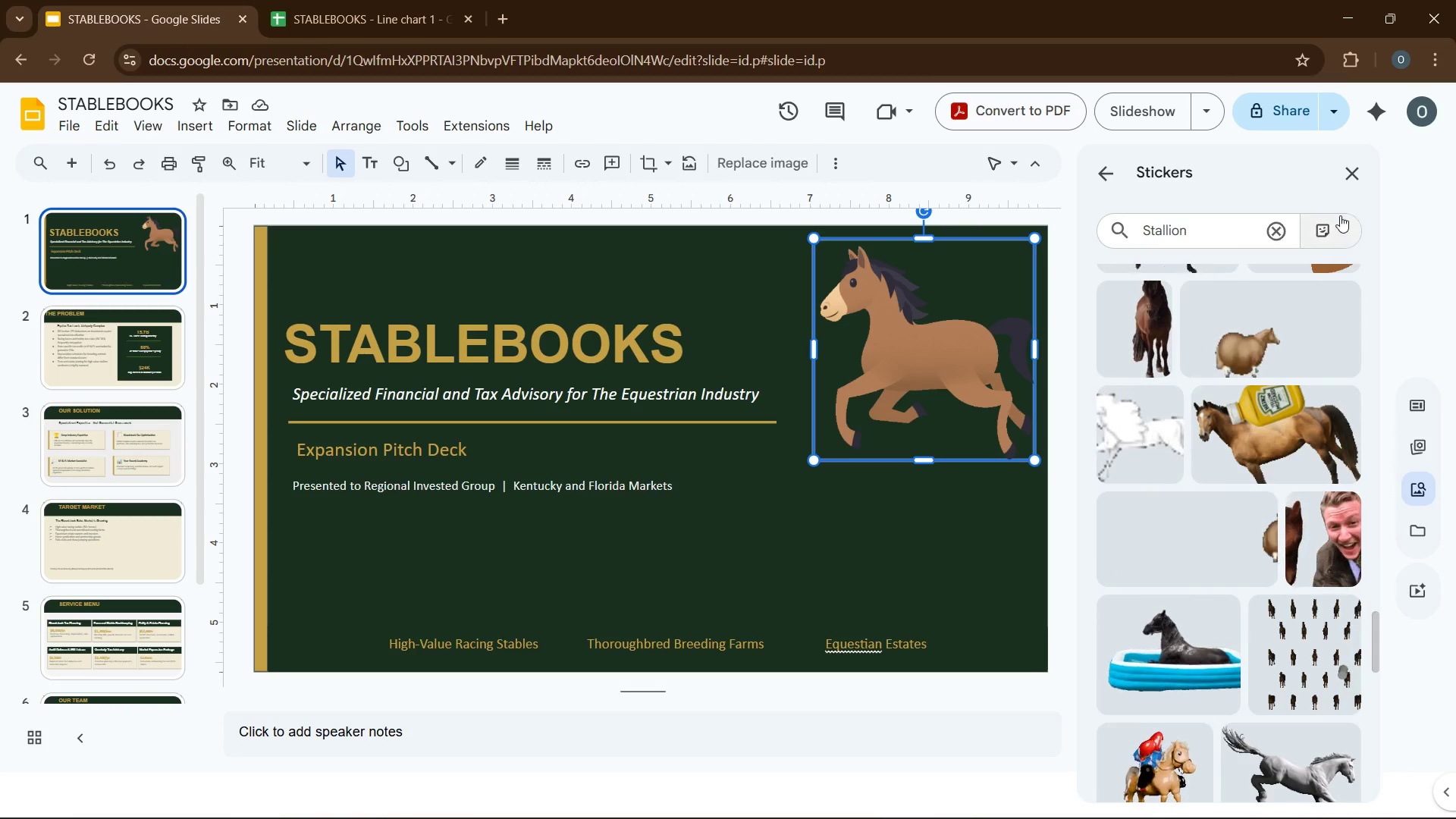 
left_click([1344, 179])
 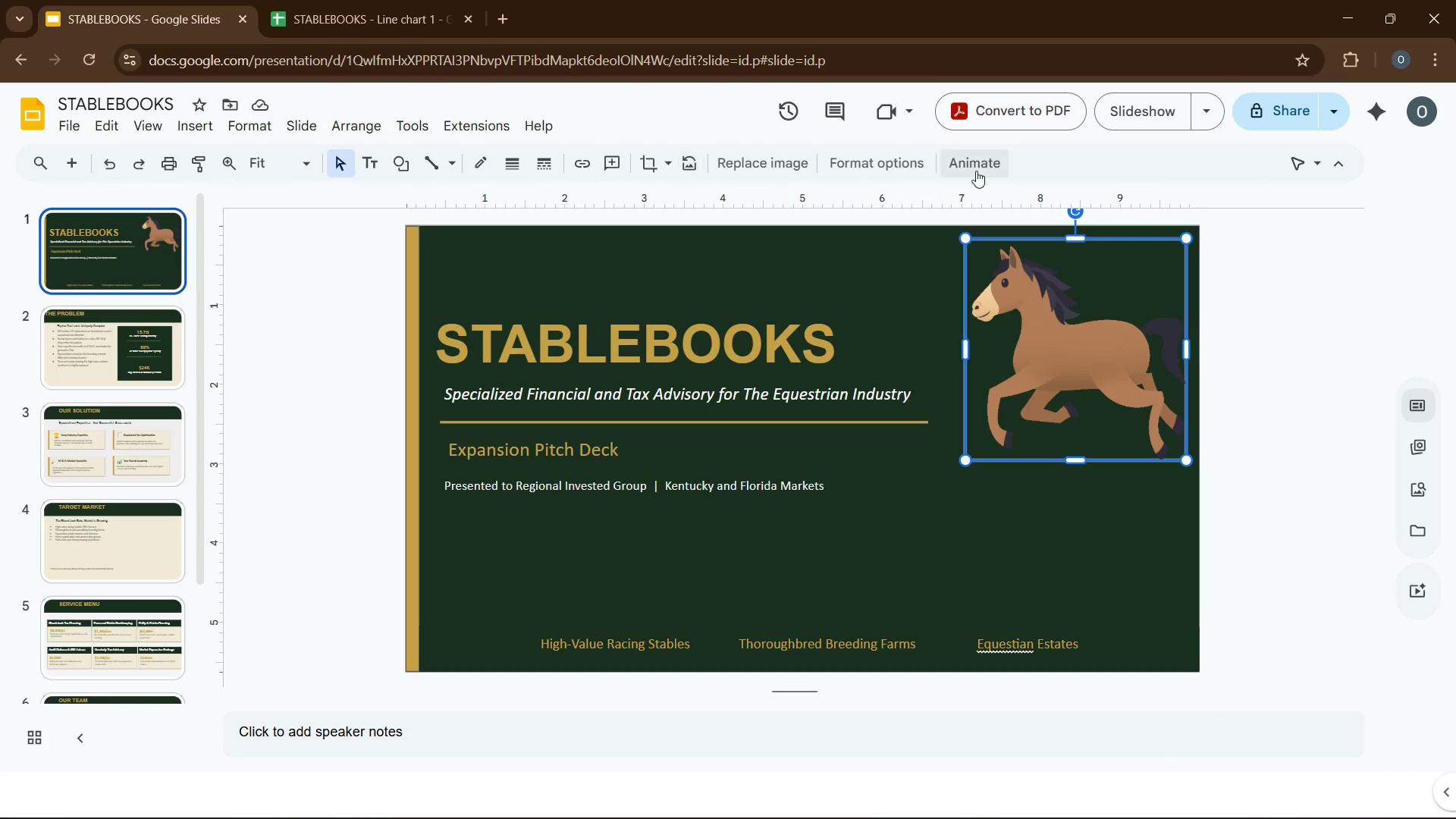 
left_click([880, 156])
 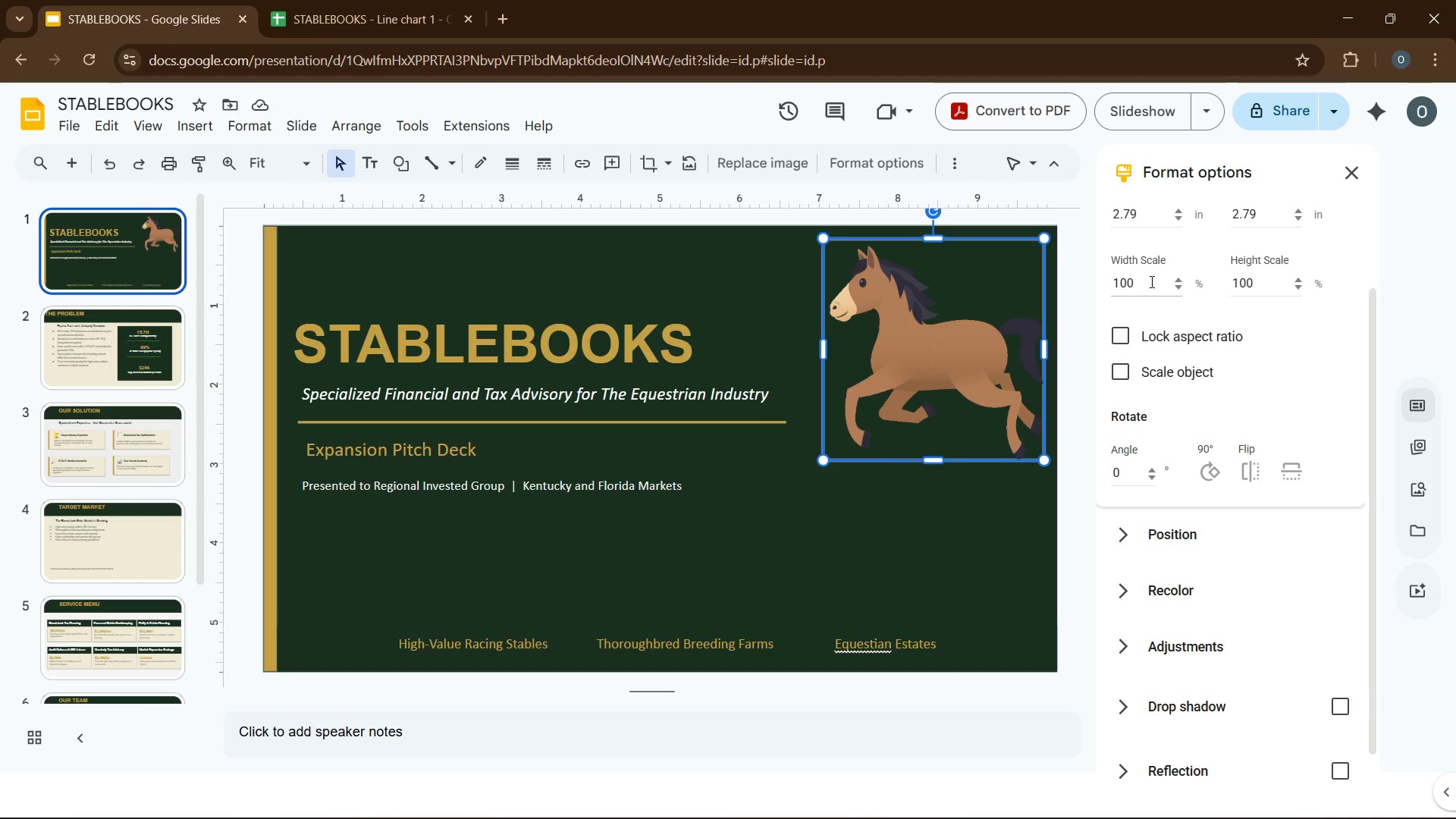 
double_click([1150, 281])
 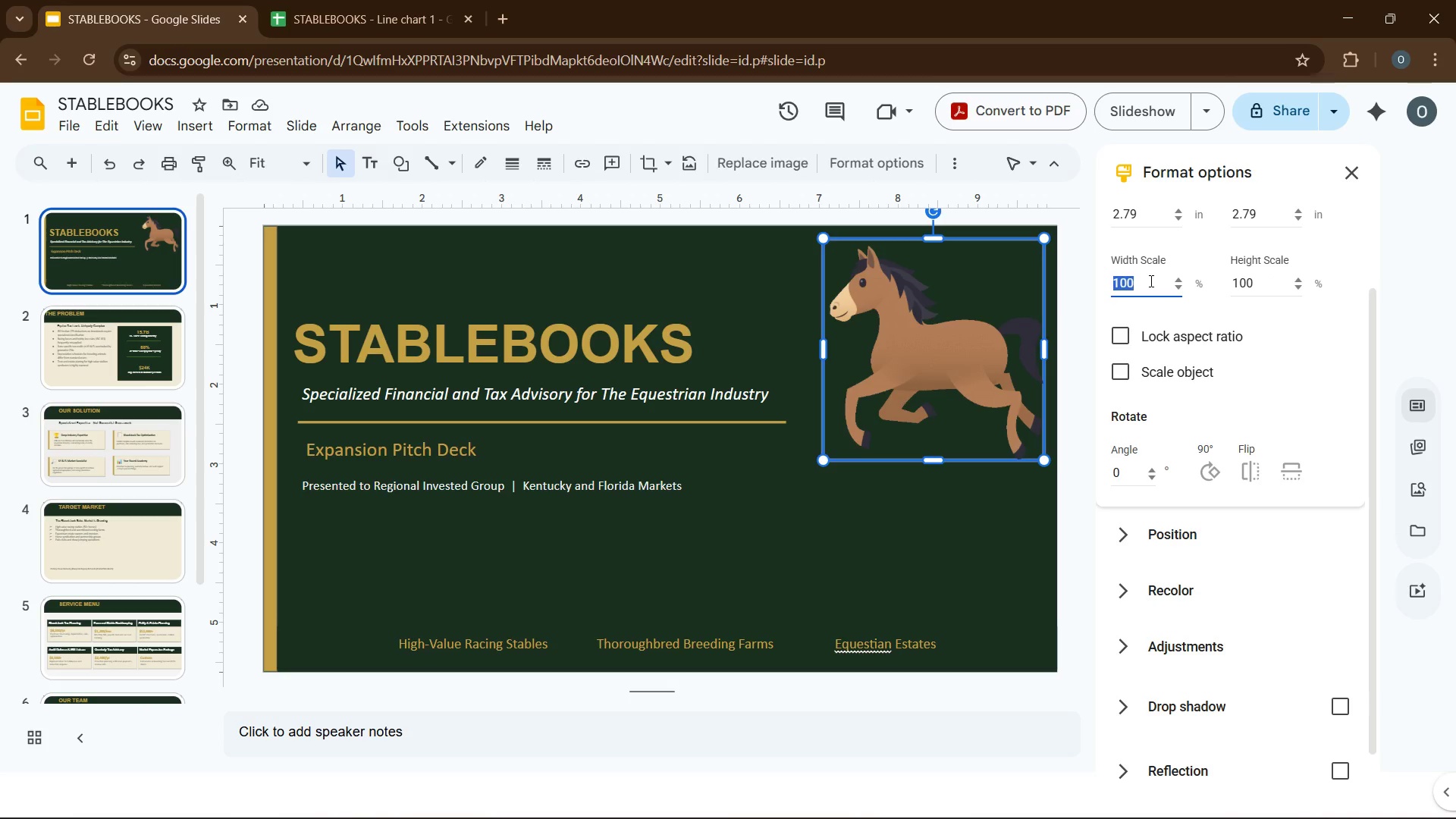 
key(Numpad0)
 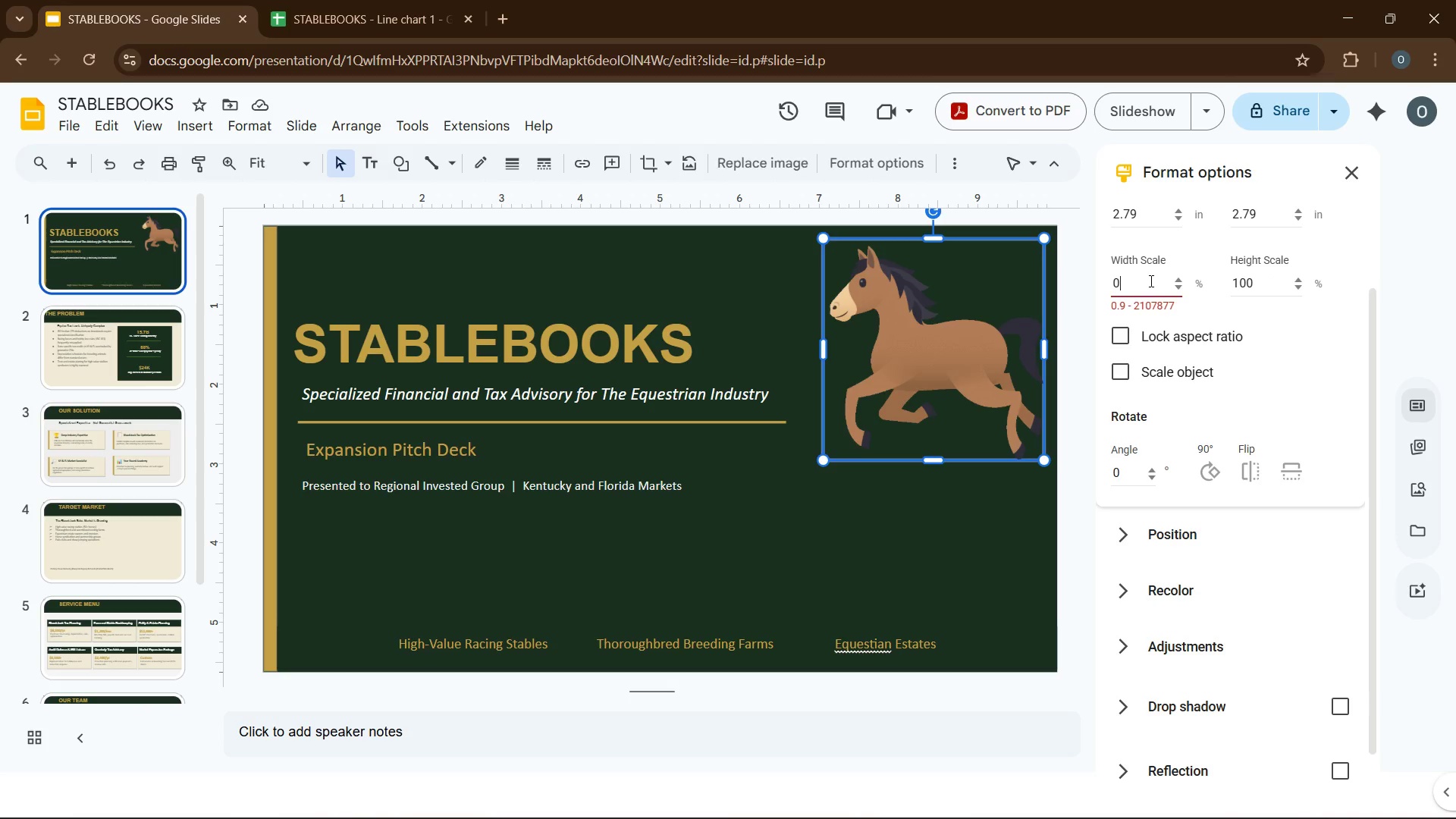 
key(NumpadDecimal)
 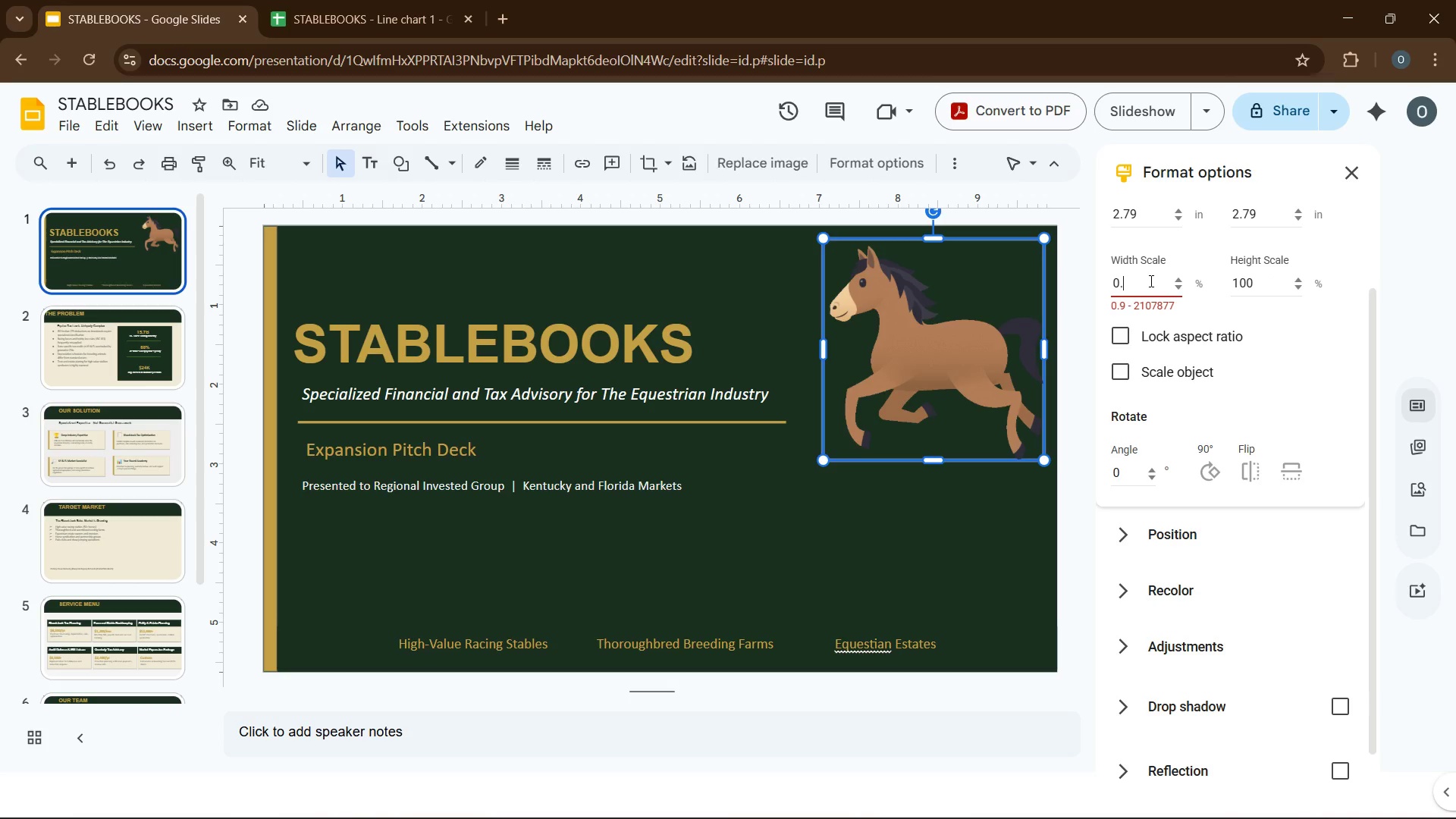 
key(Numpad3)
 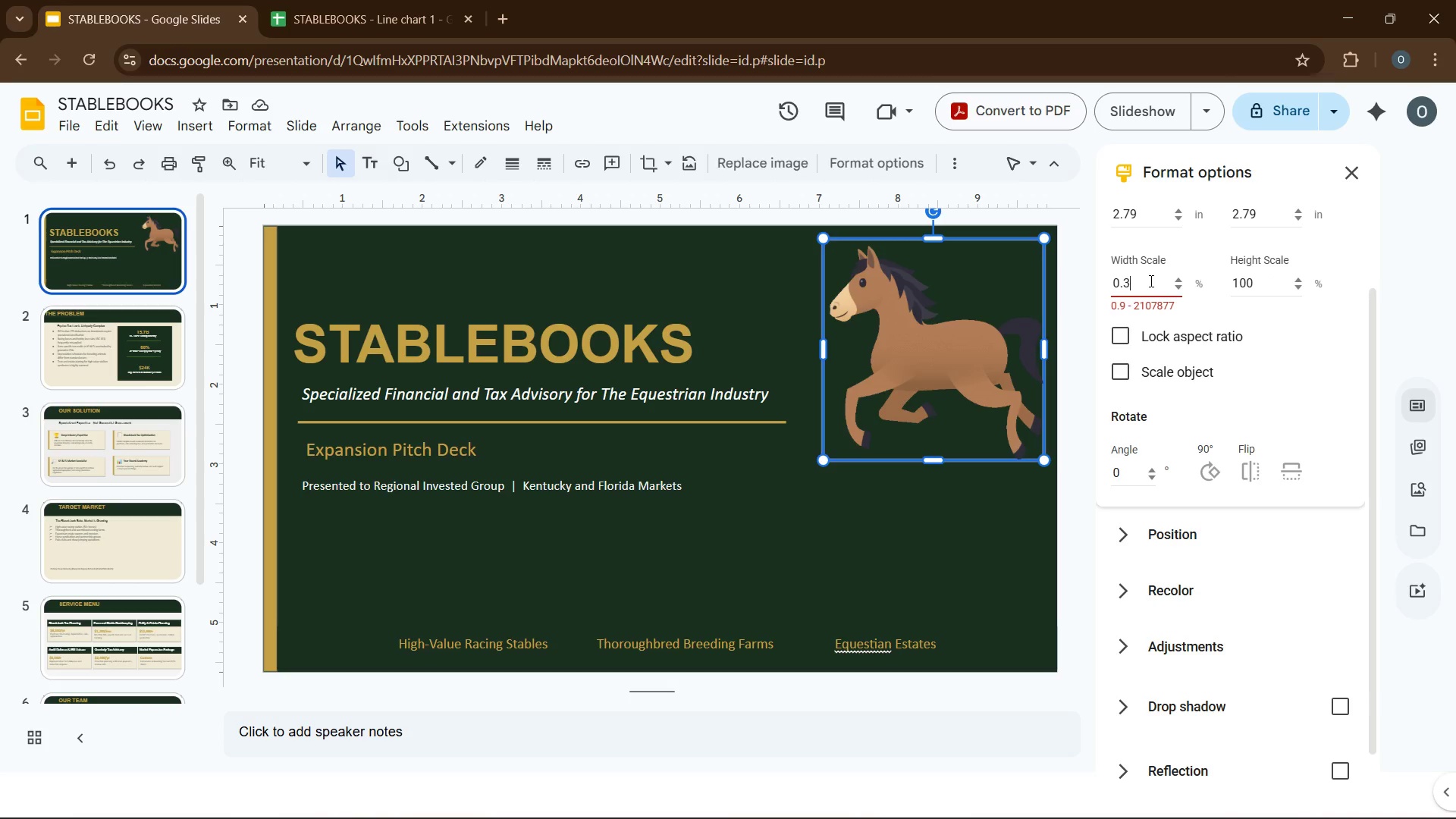 
key(Numpad6)
 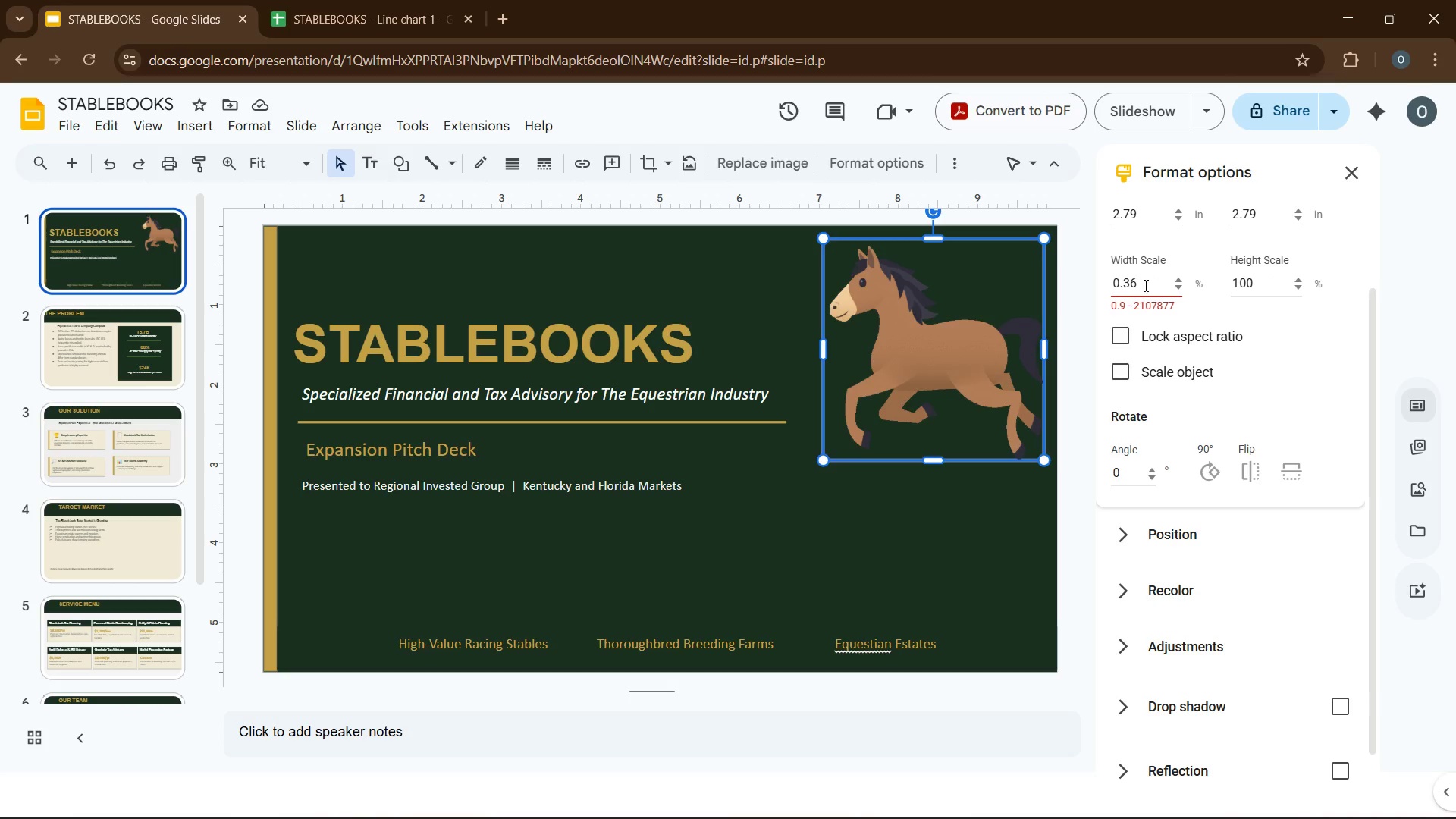 
double_click([1132, 285])
 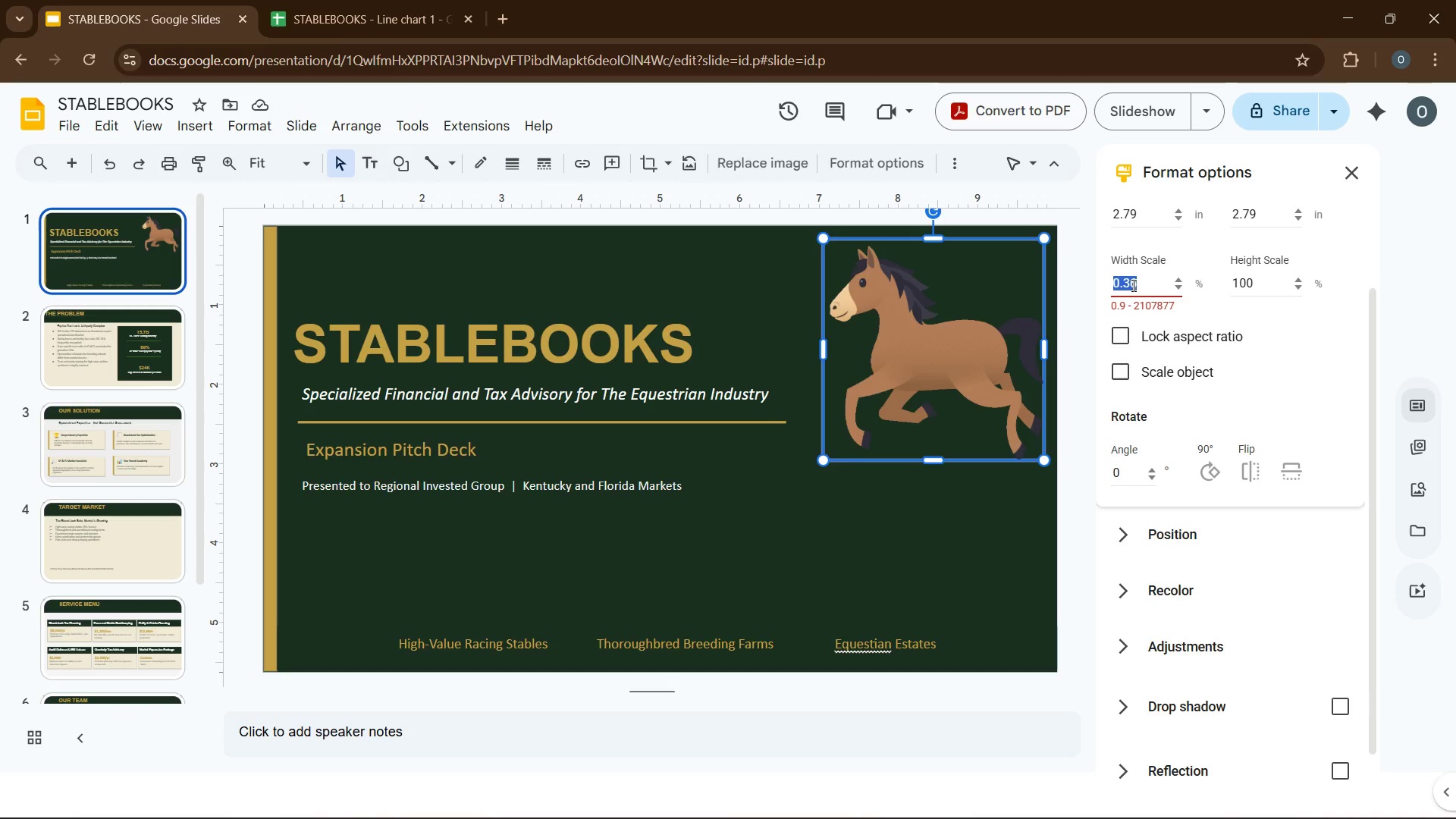 
key(Numpad0)
 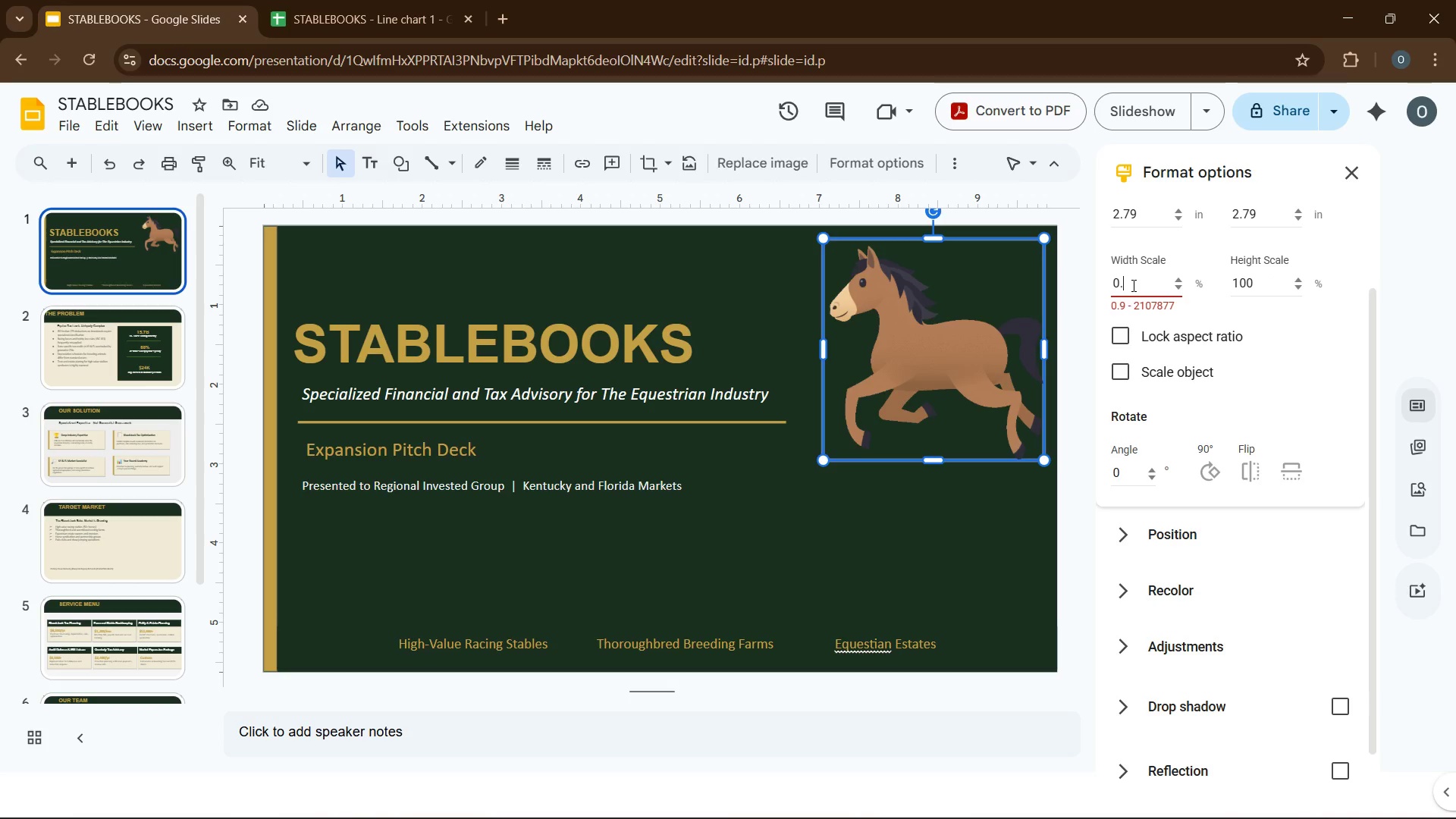 
key(NumpadDecimal)
 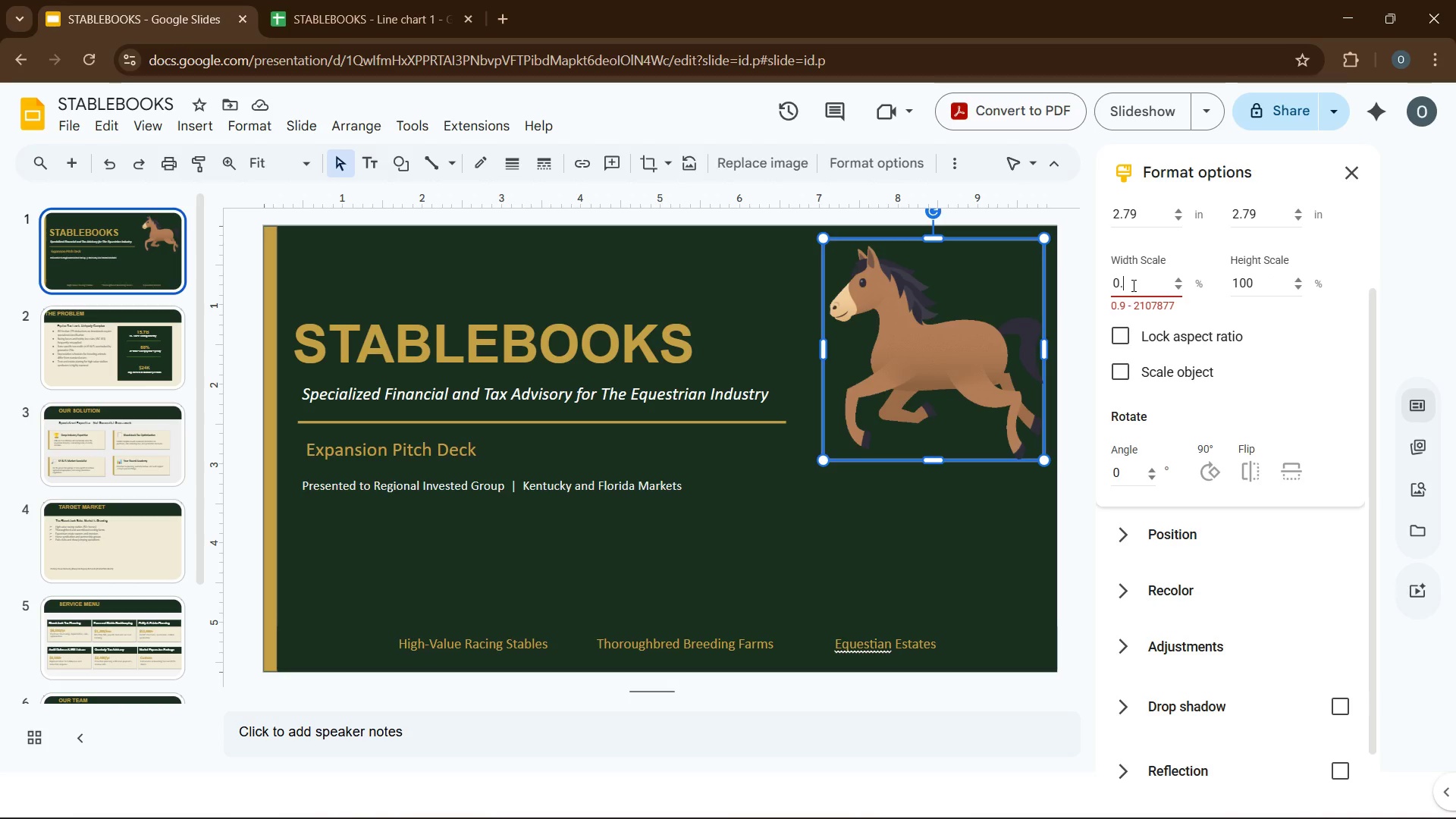 
key(Numpad3)
 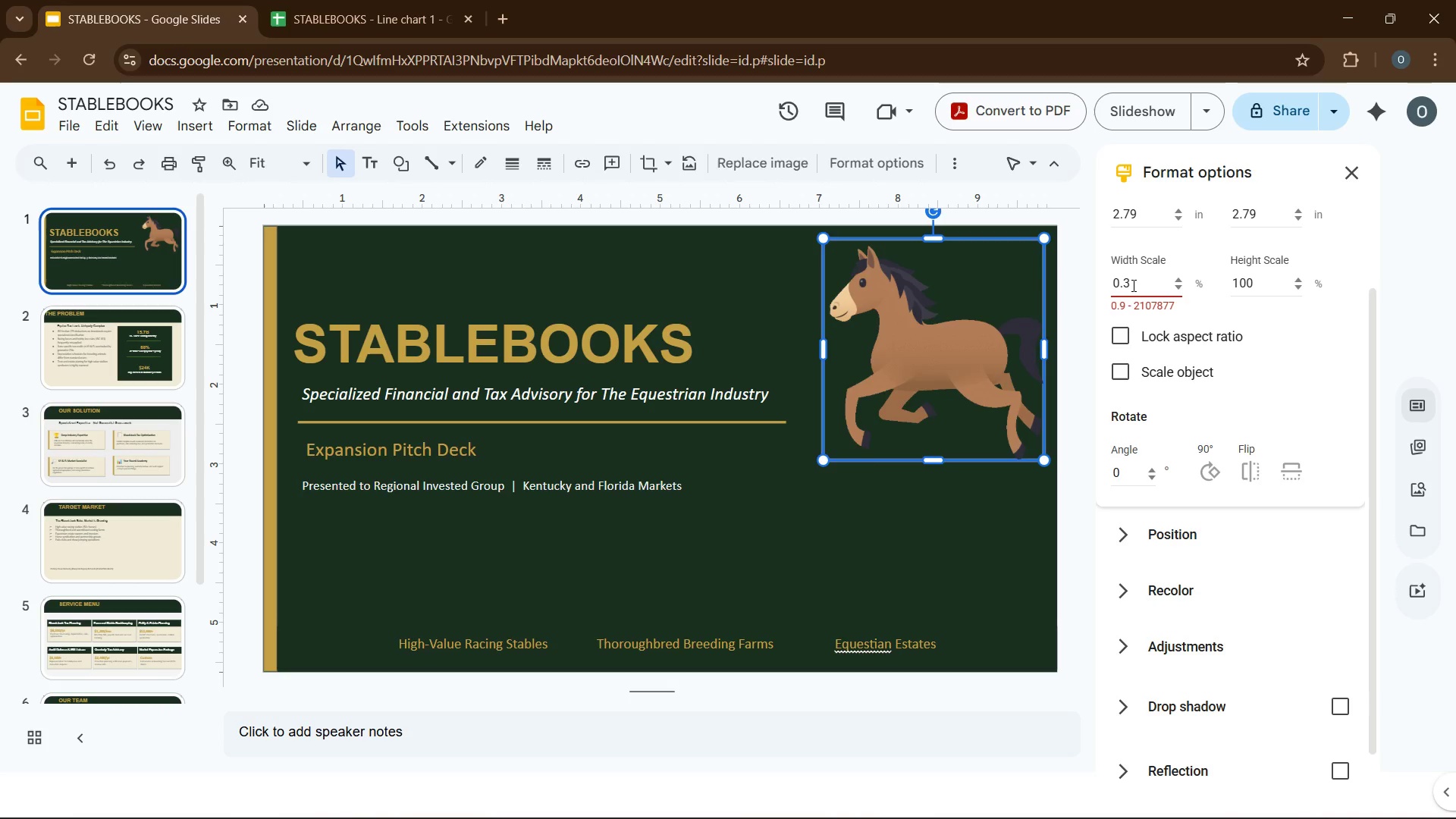 
key(Numpad6)
 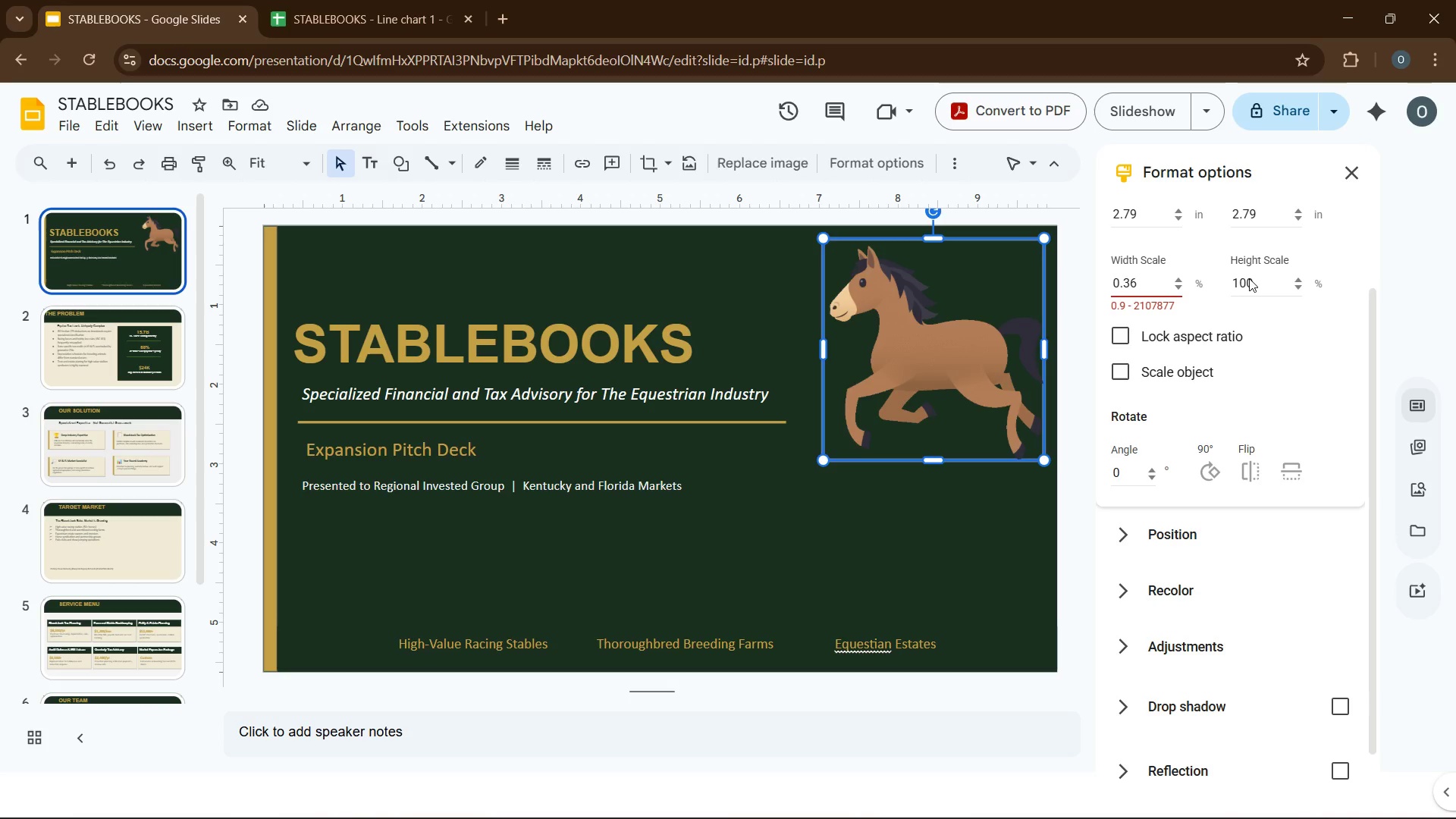 
double_click([1247, 281])
 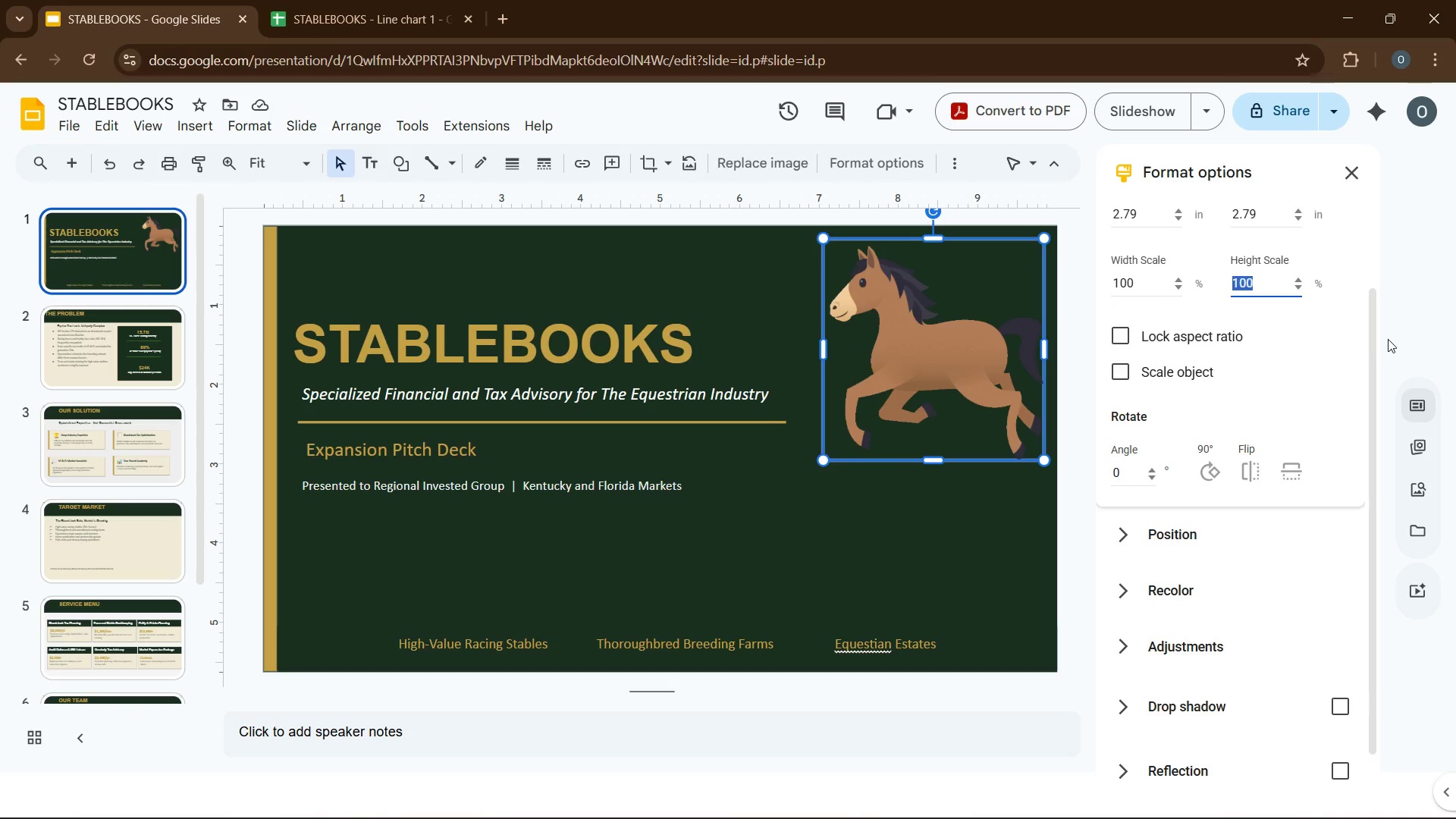 
left_click_drag(start_coordinate=[1374, 343], to_coordinate=[1343, 261])
 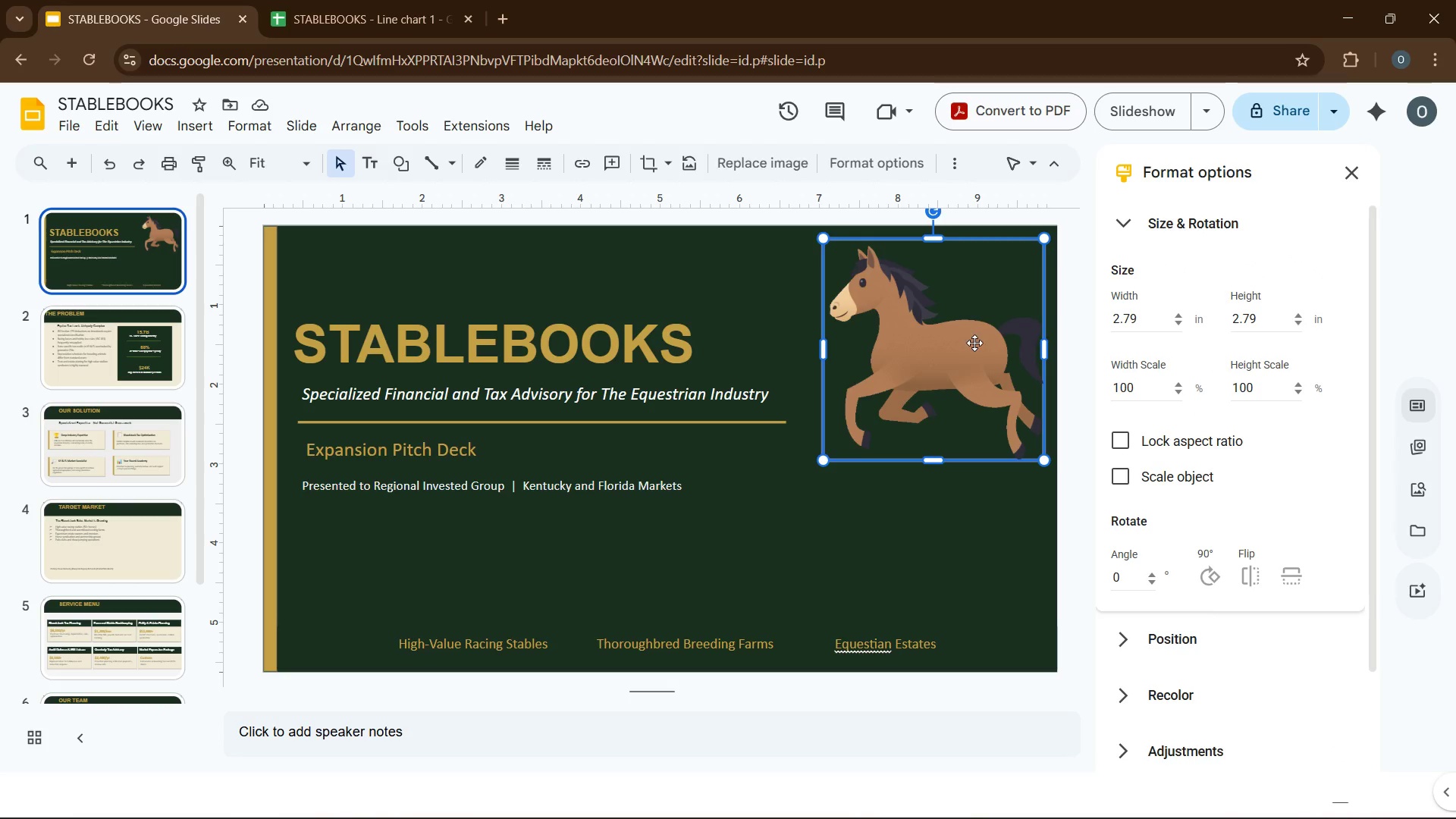 
left_click([974, 344])
 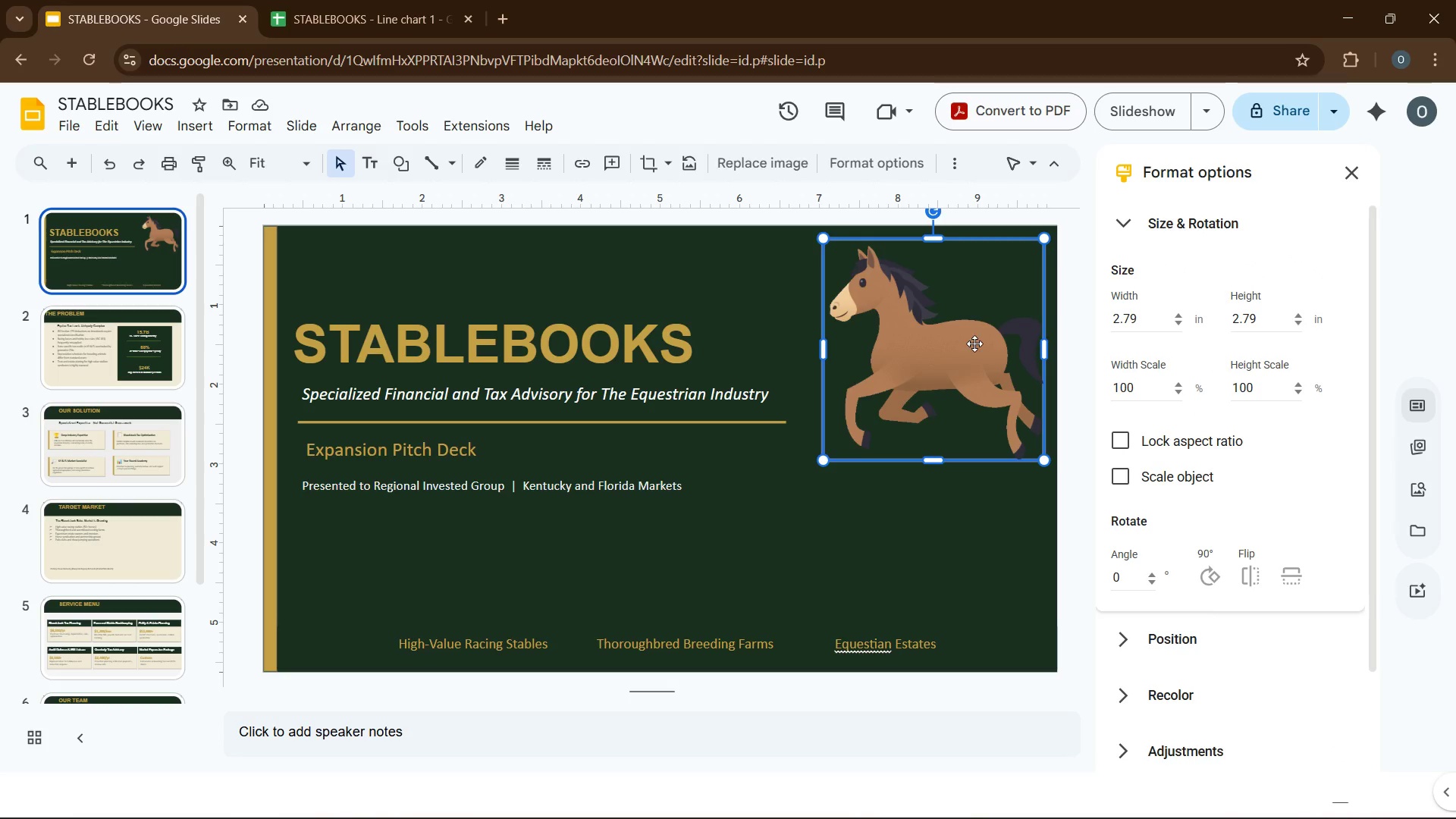 
left_click([974, 344])
 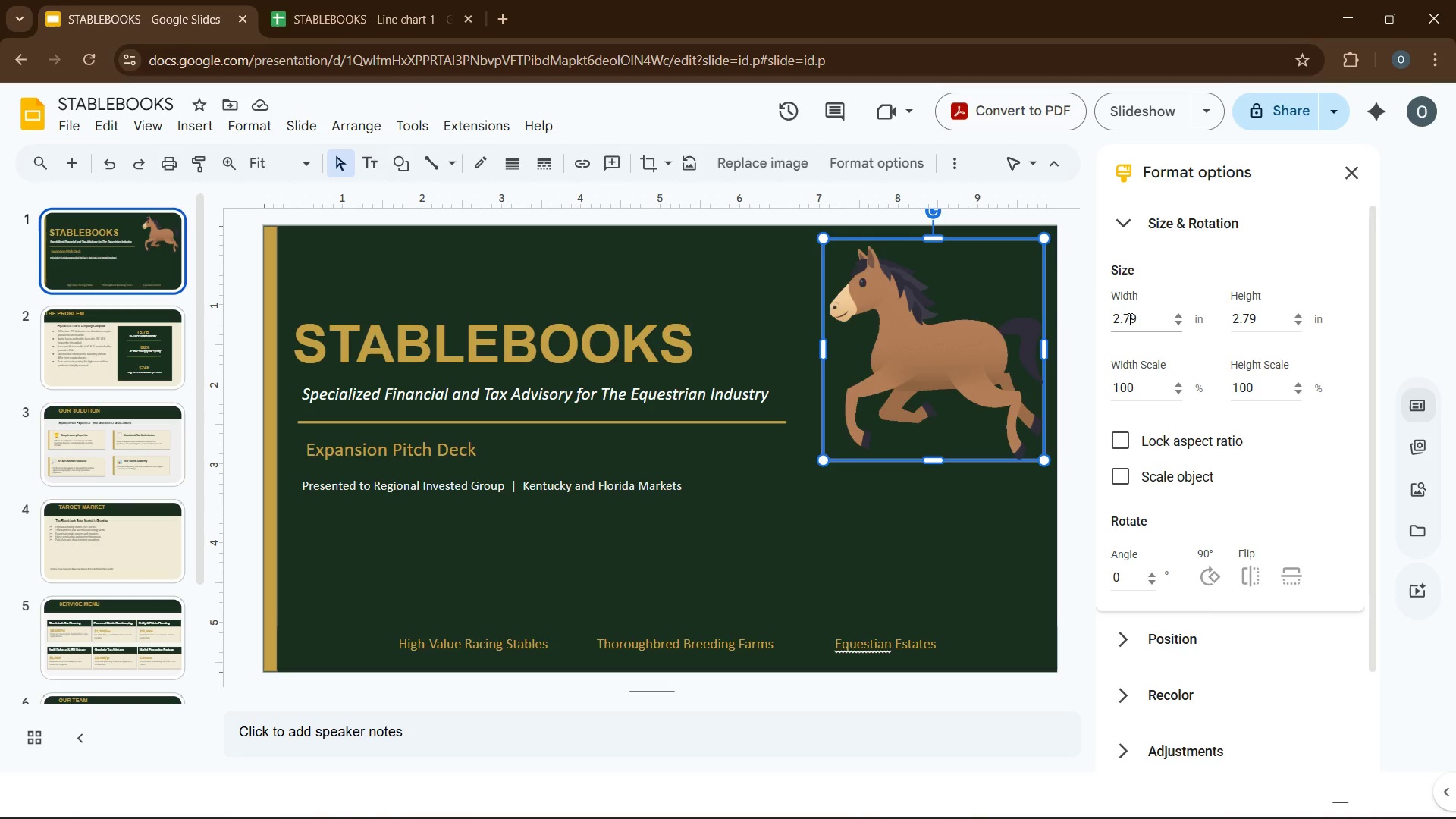 
double_click([1128, 318])
 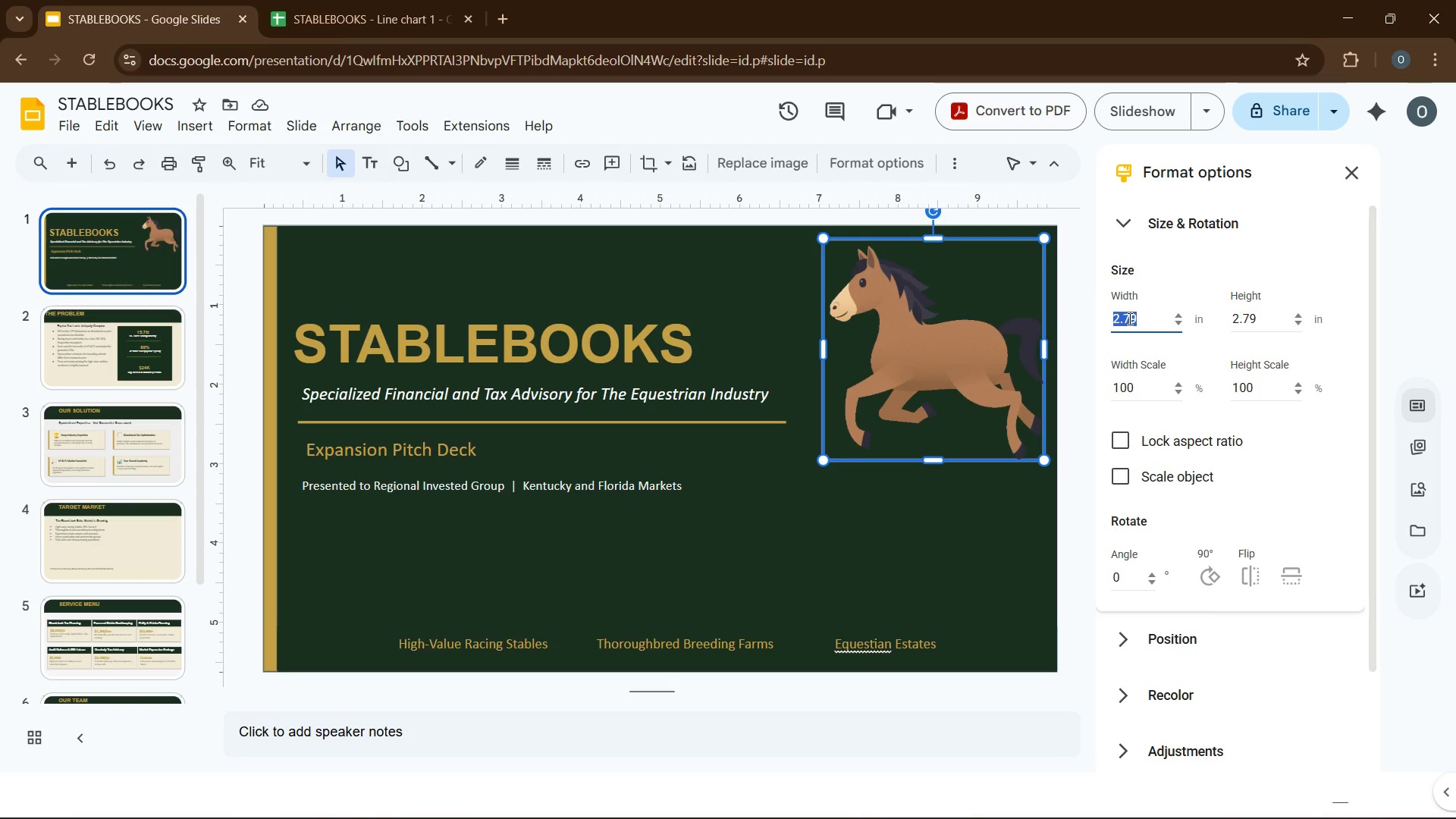 
key(Numpad0)
 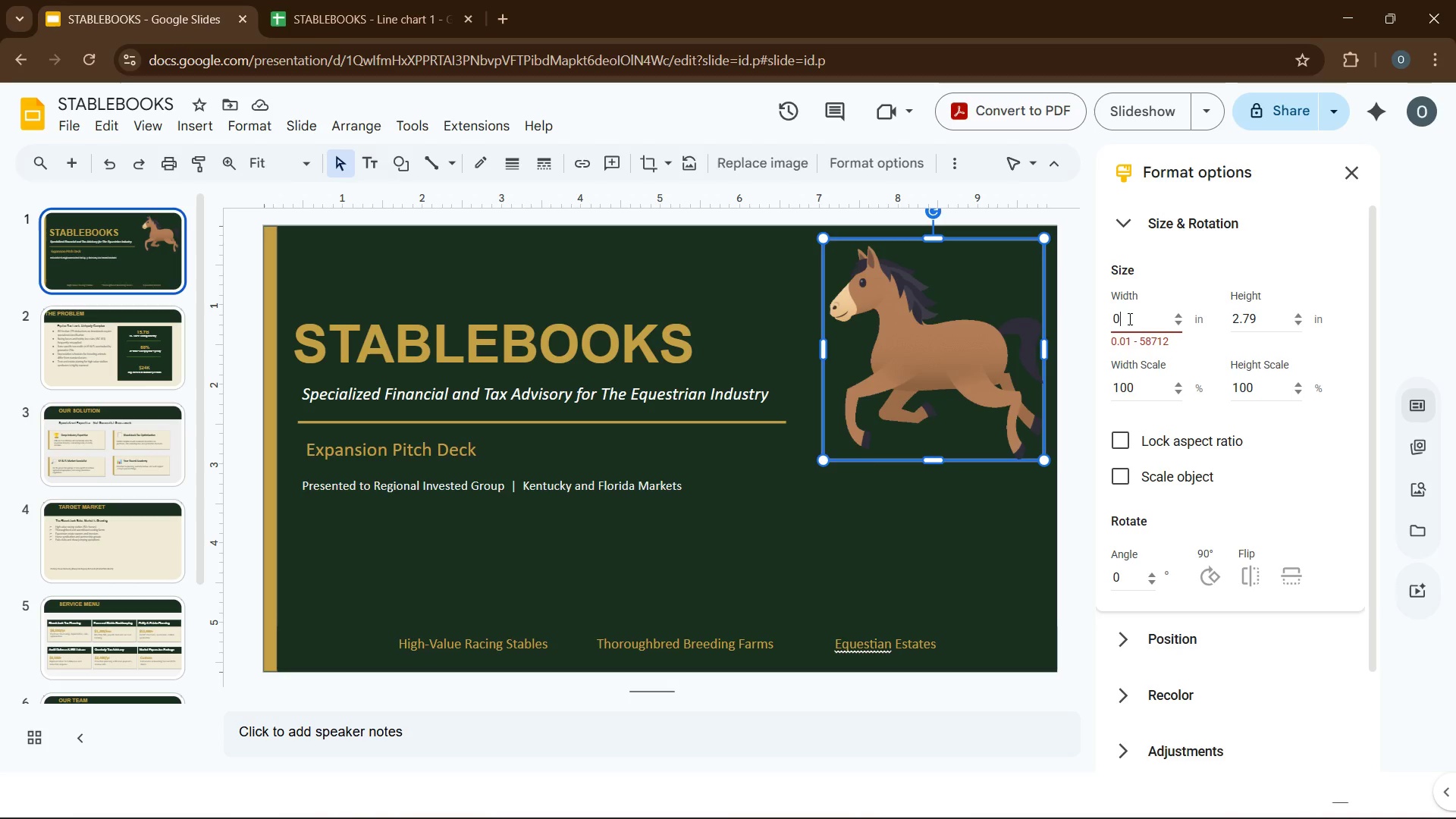 
key(NumpadDecimal)
 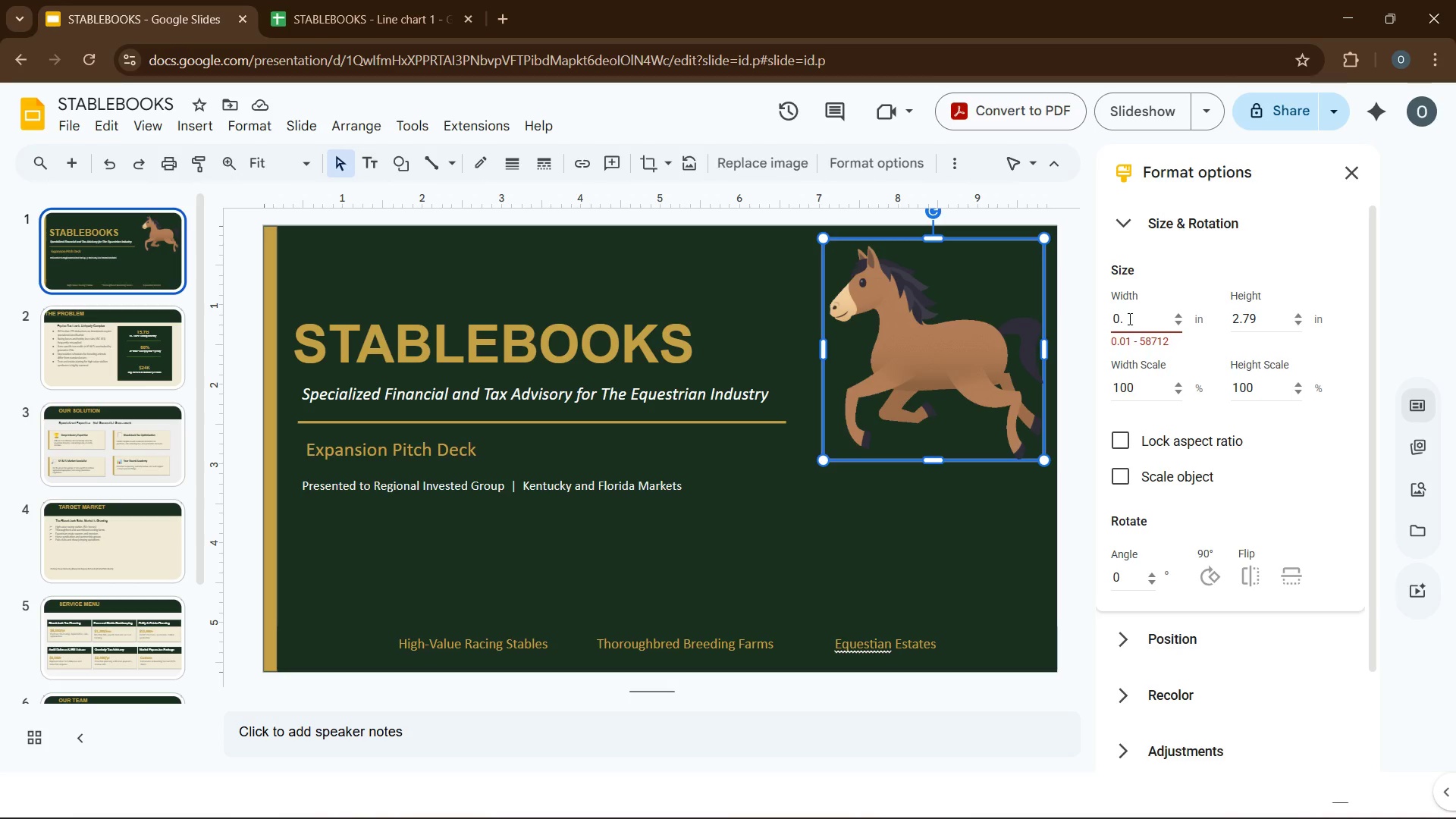 
key(Numpad3)
 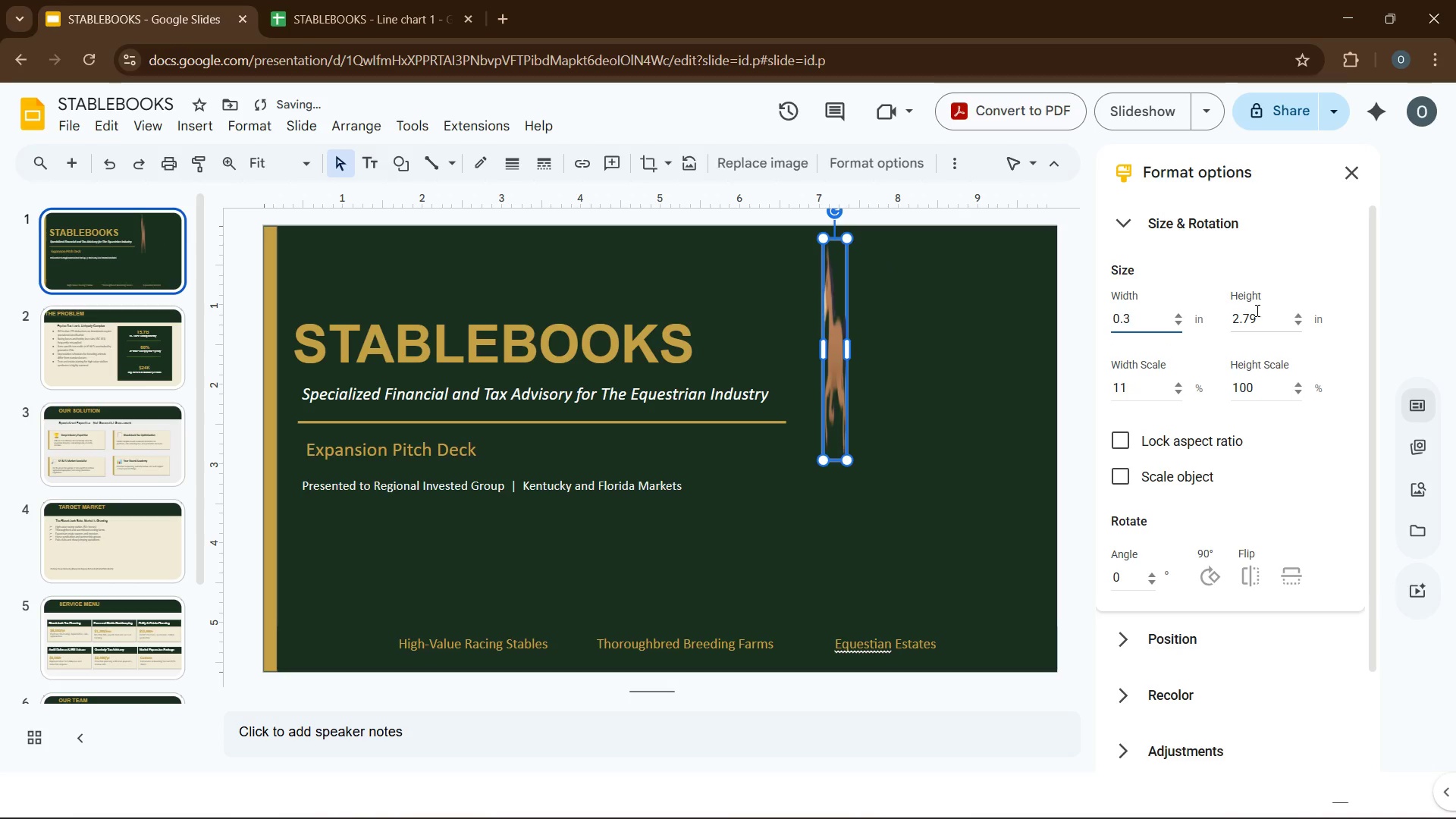 
double_click([1251, 317])
 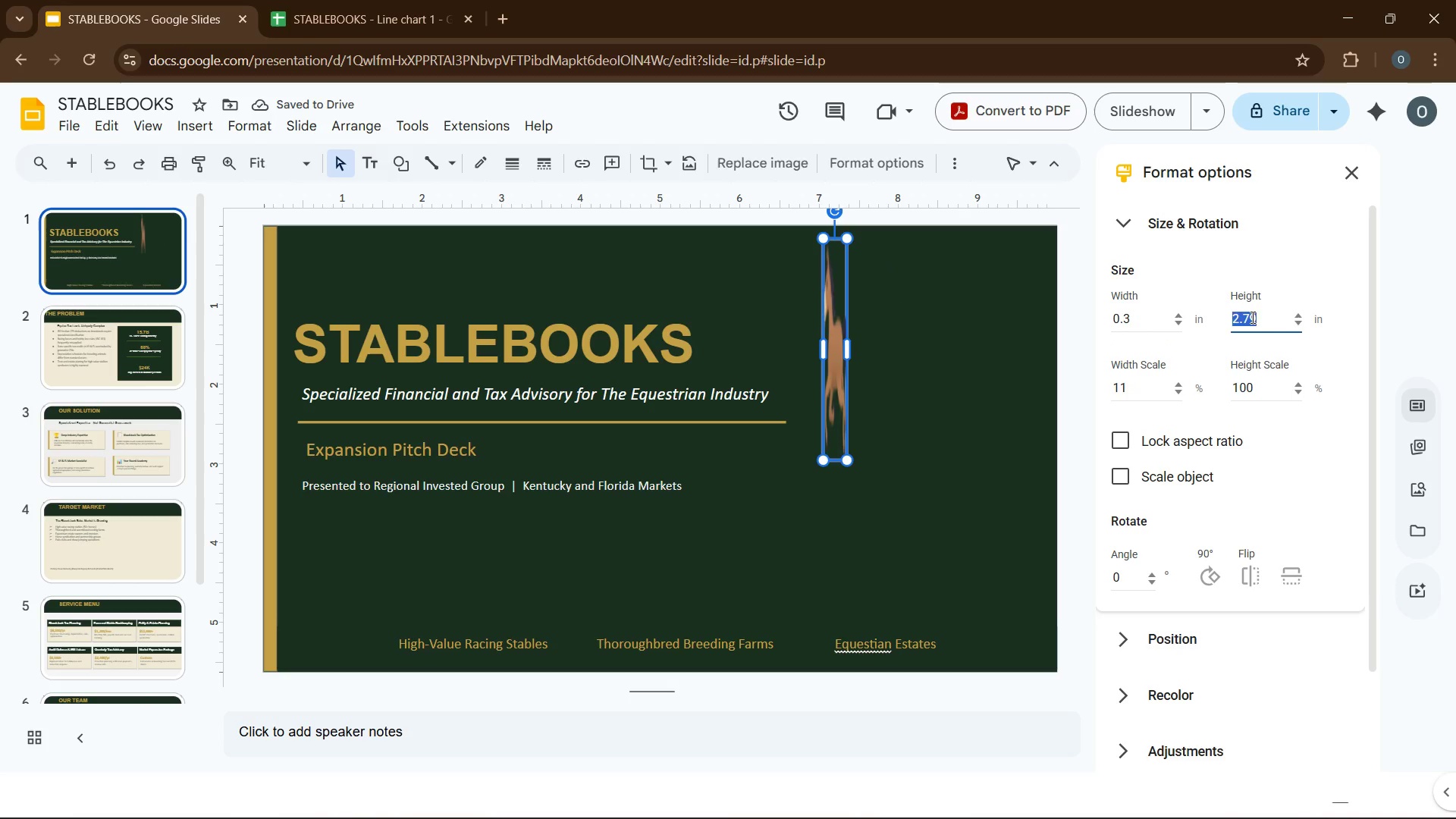 
key(Numpad0)
 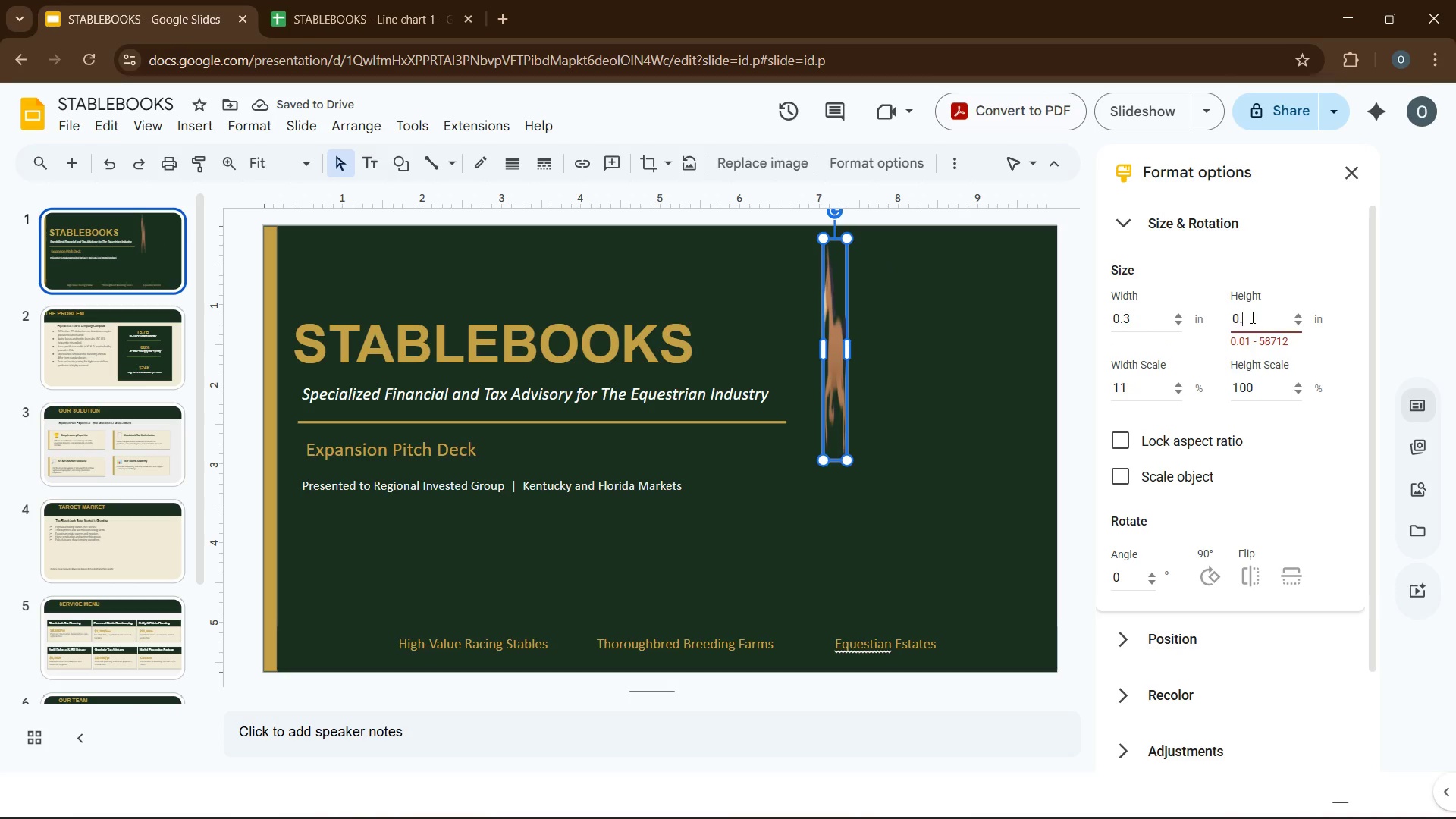 
key(NumpadDecimal)
 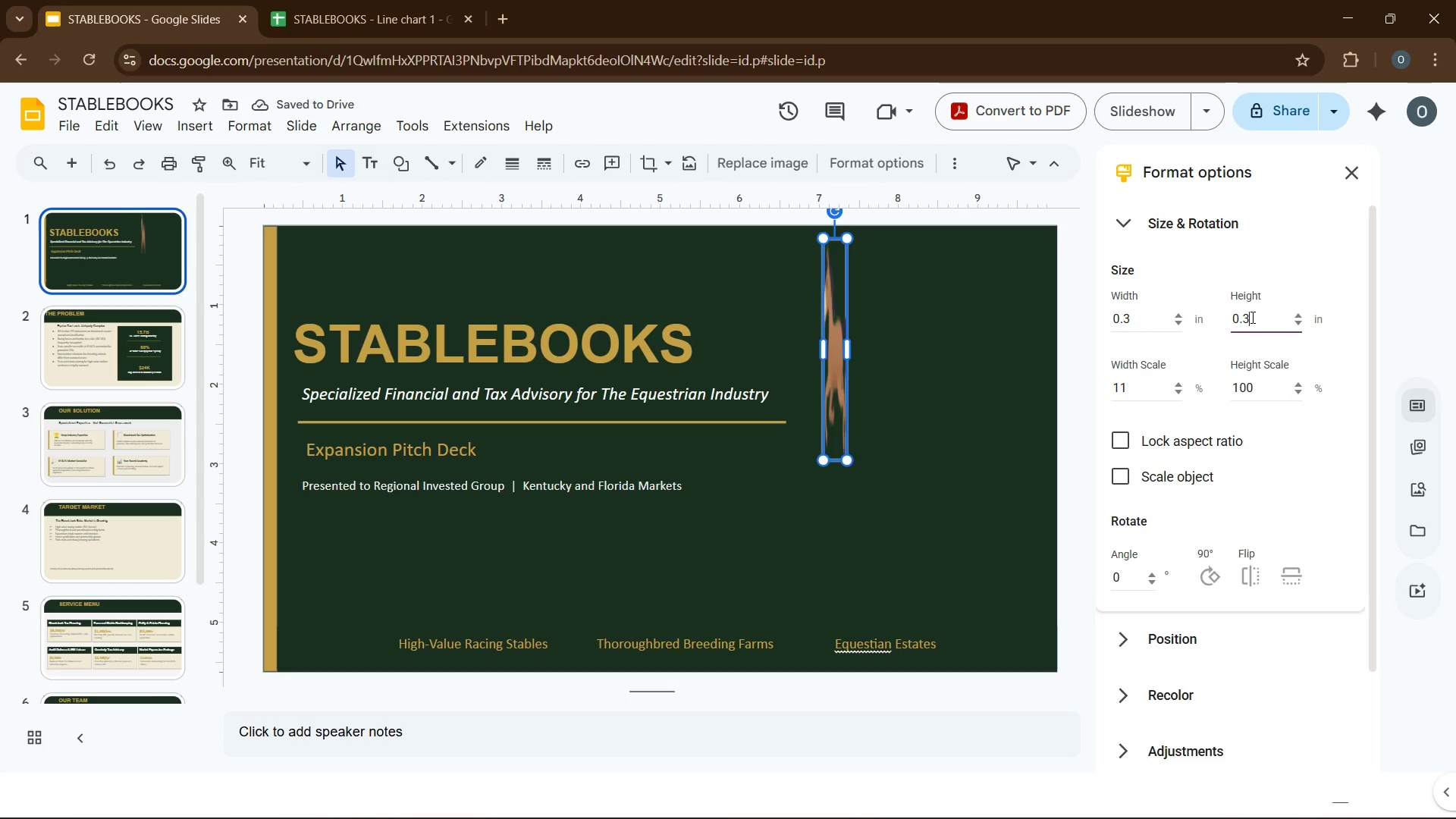 
key(Numpad3)
 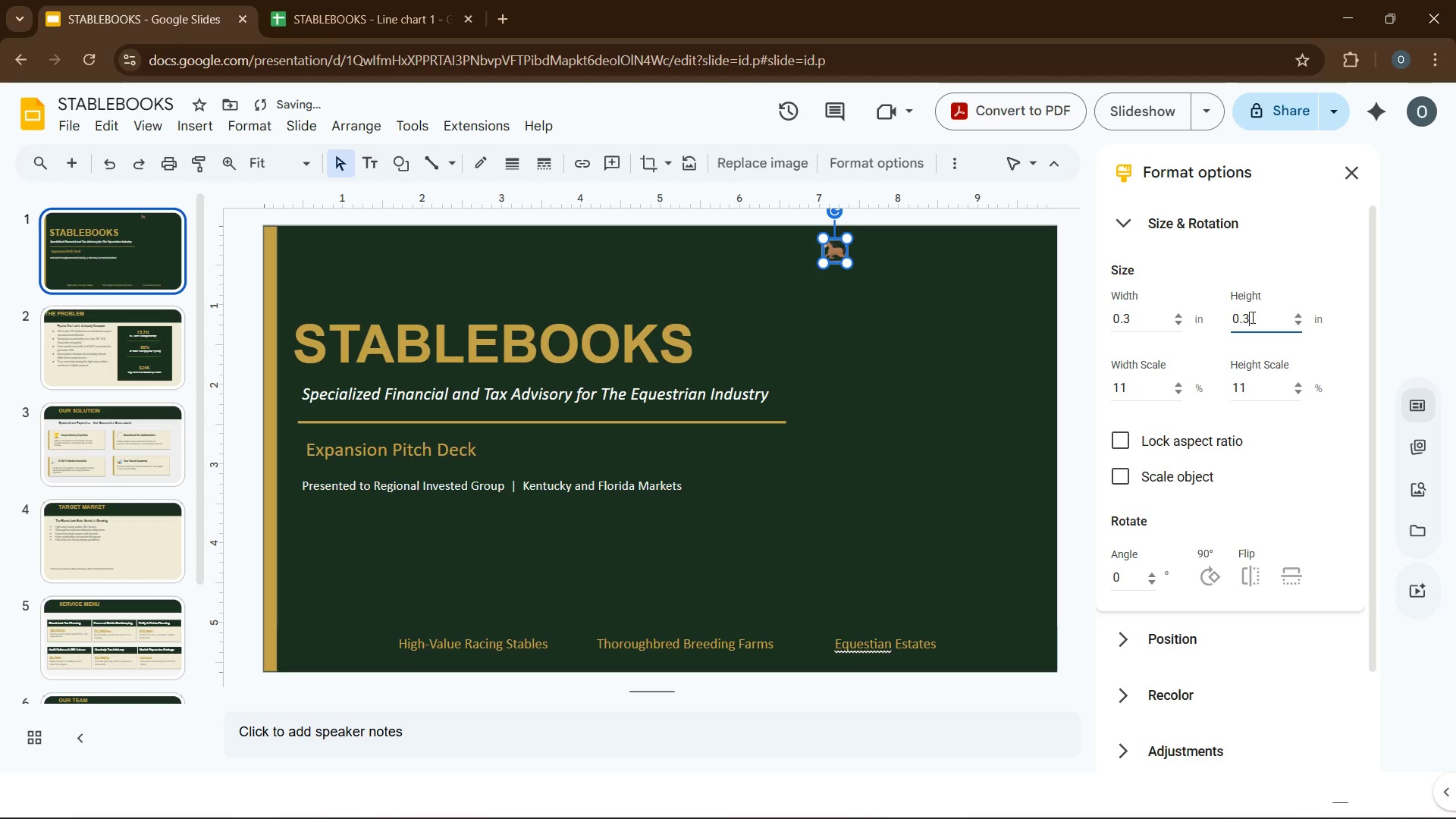 
key(Numpad6)
 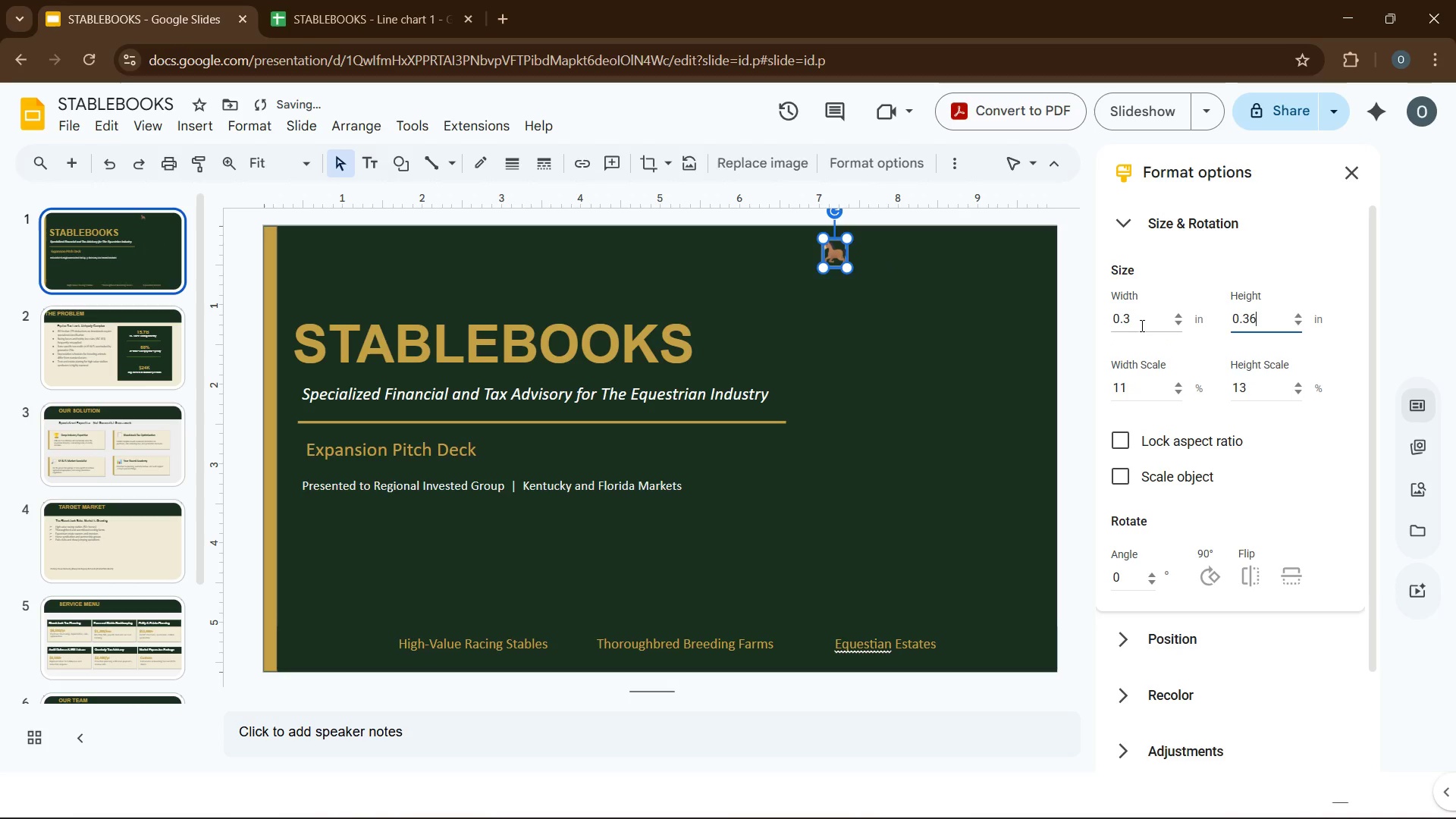 
left_click([1128, 323])
 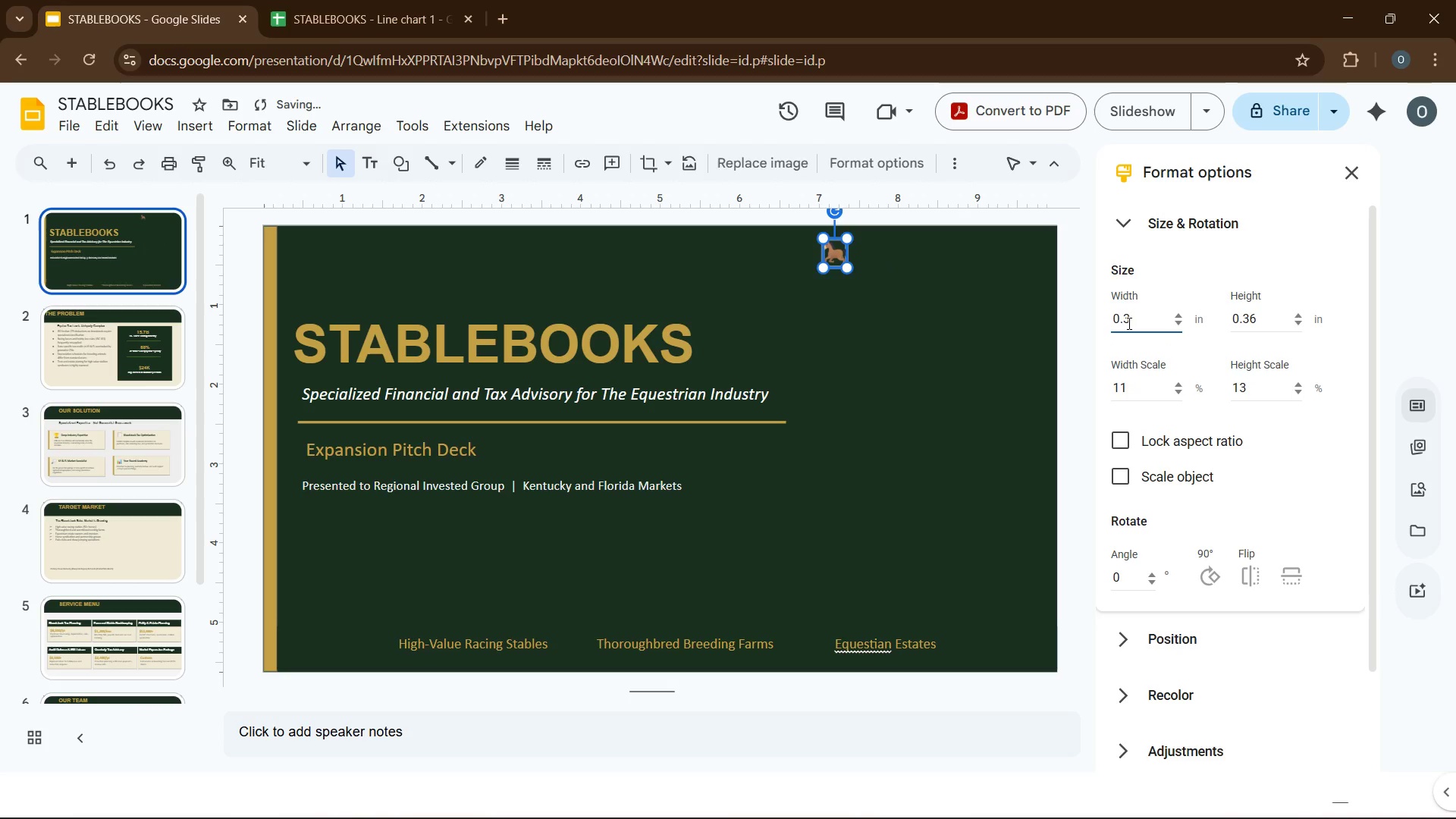 
key(Numpad6)
 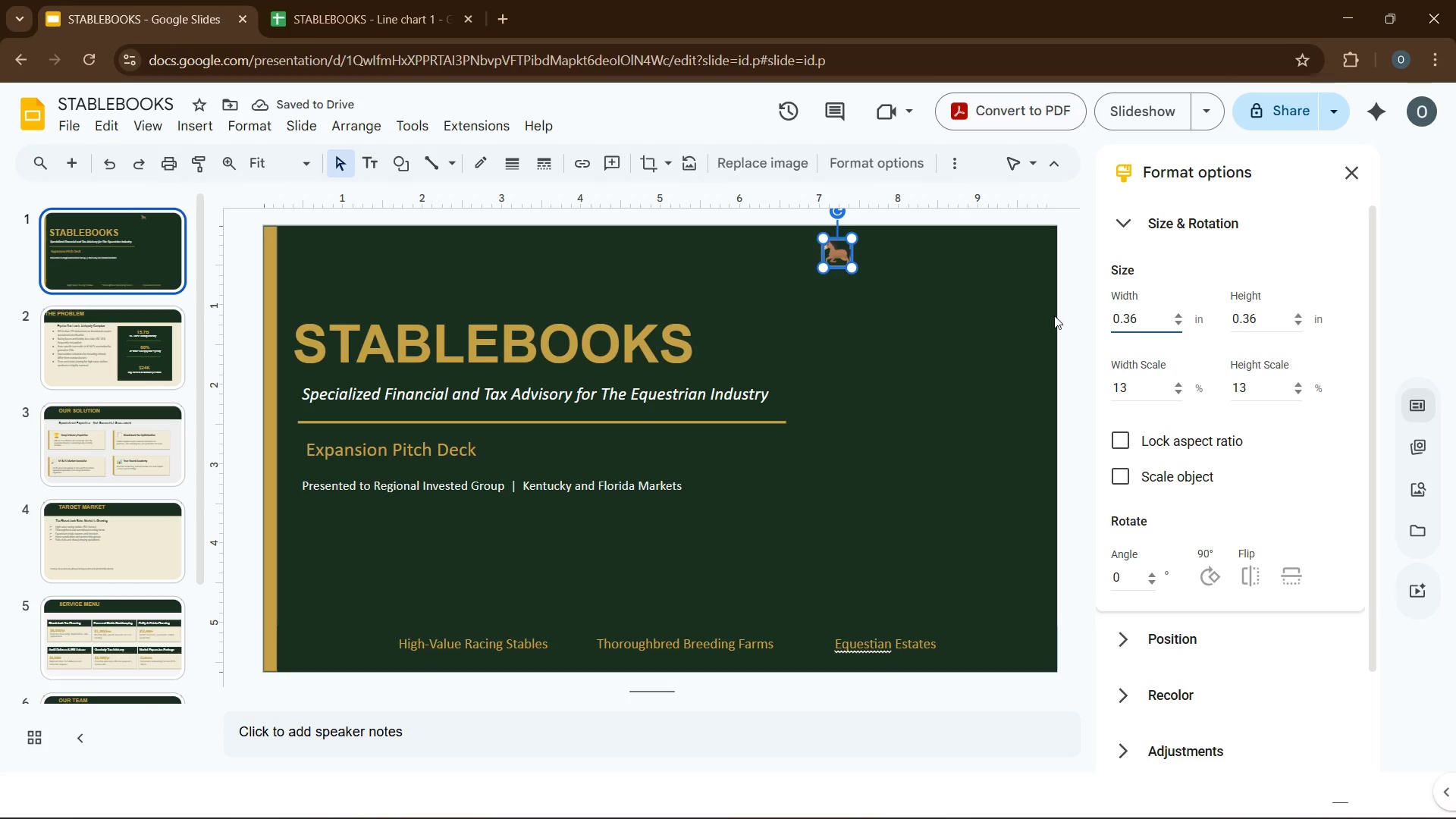 
wait(5.44)
 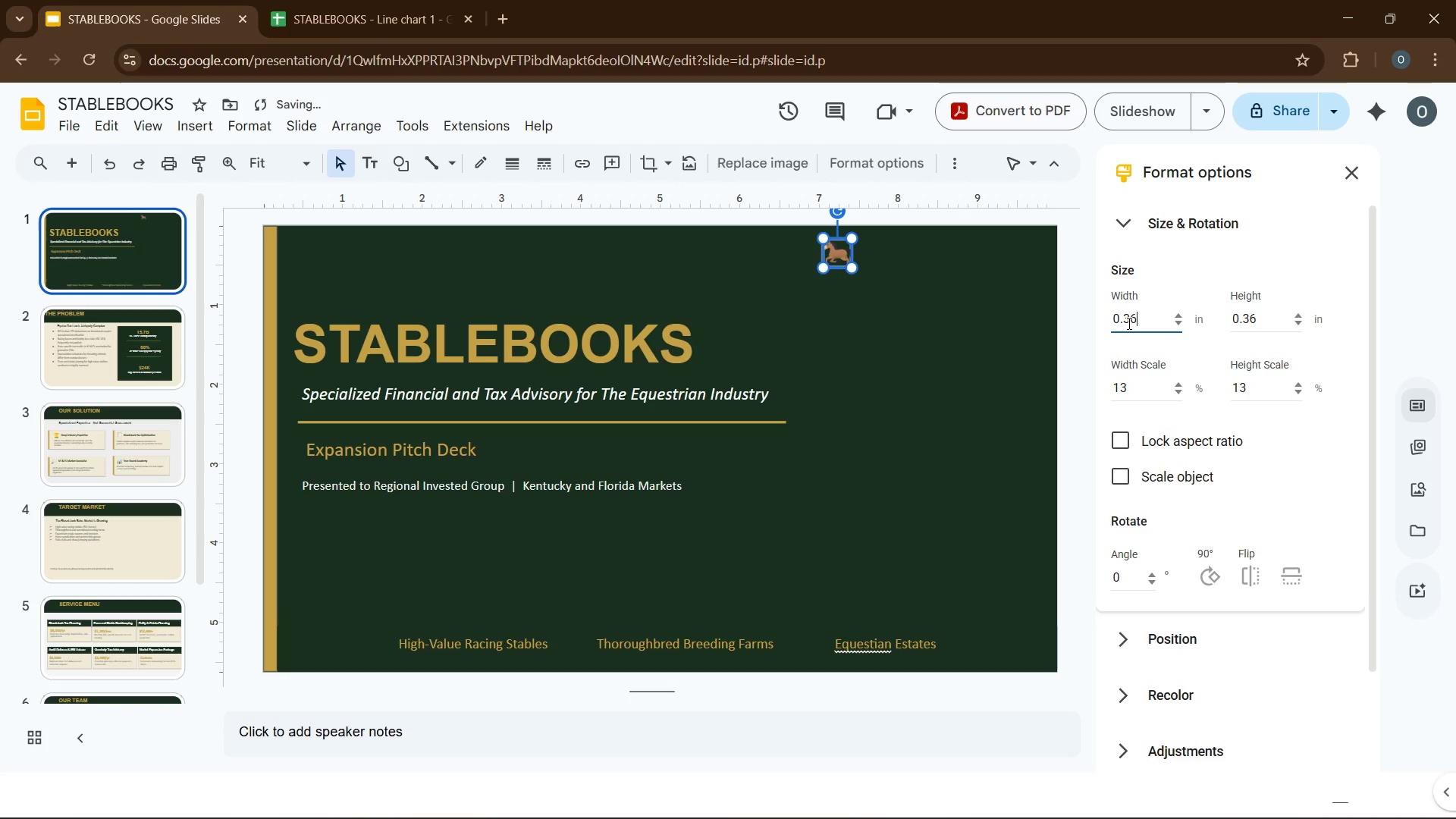 
left_click_drag(start_coordinate=[838, 256], to_coordinate=[378, 645])
 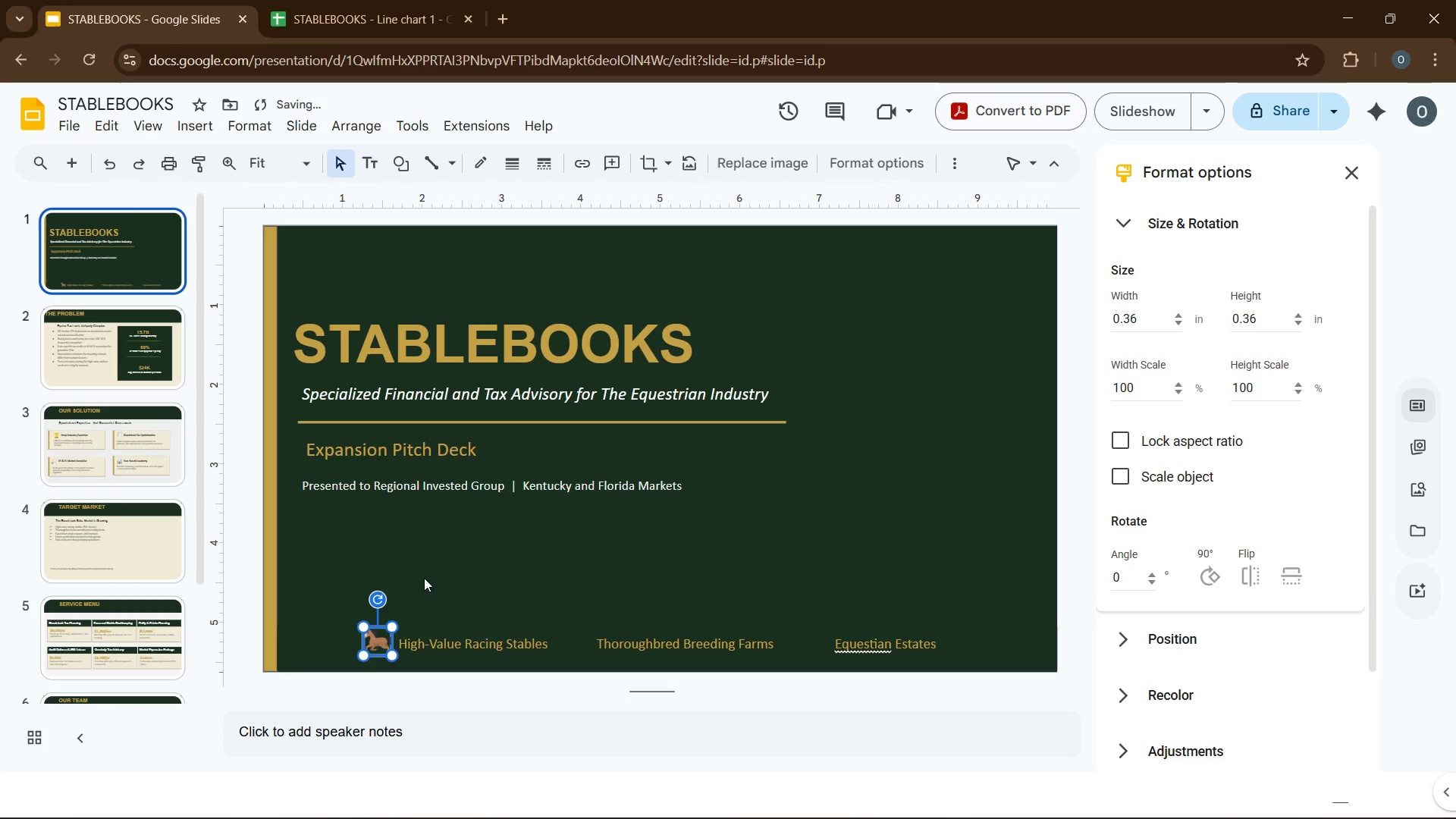 
left_click([436, 561])
 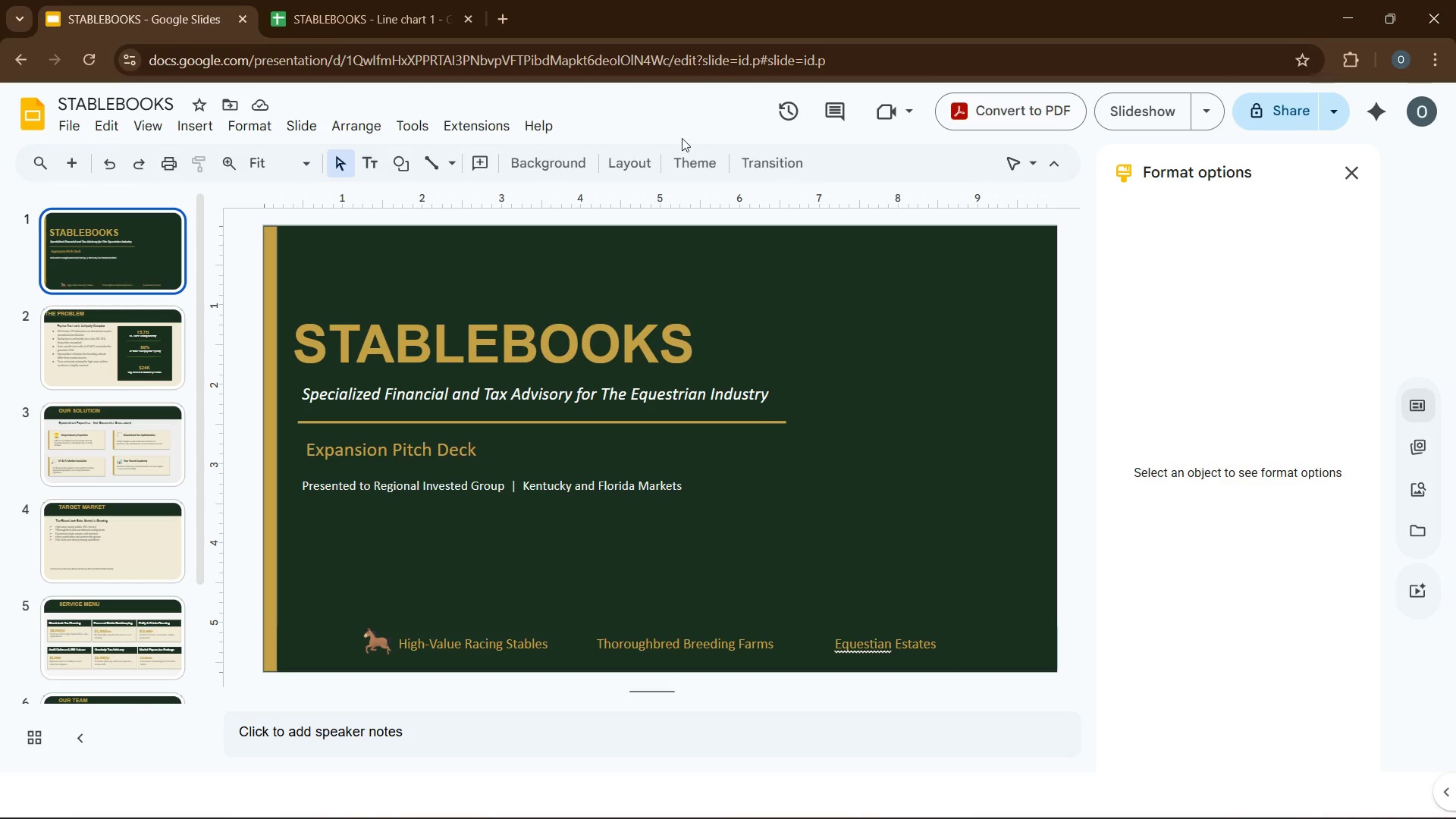 
wait(7.95)
 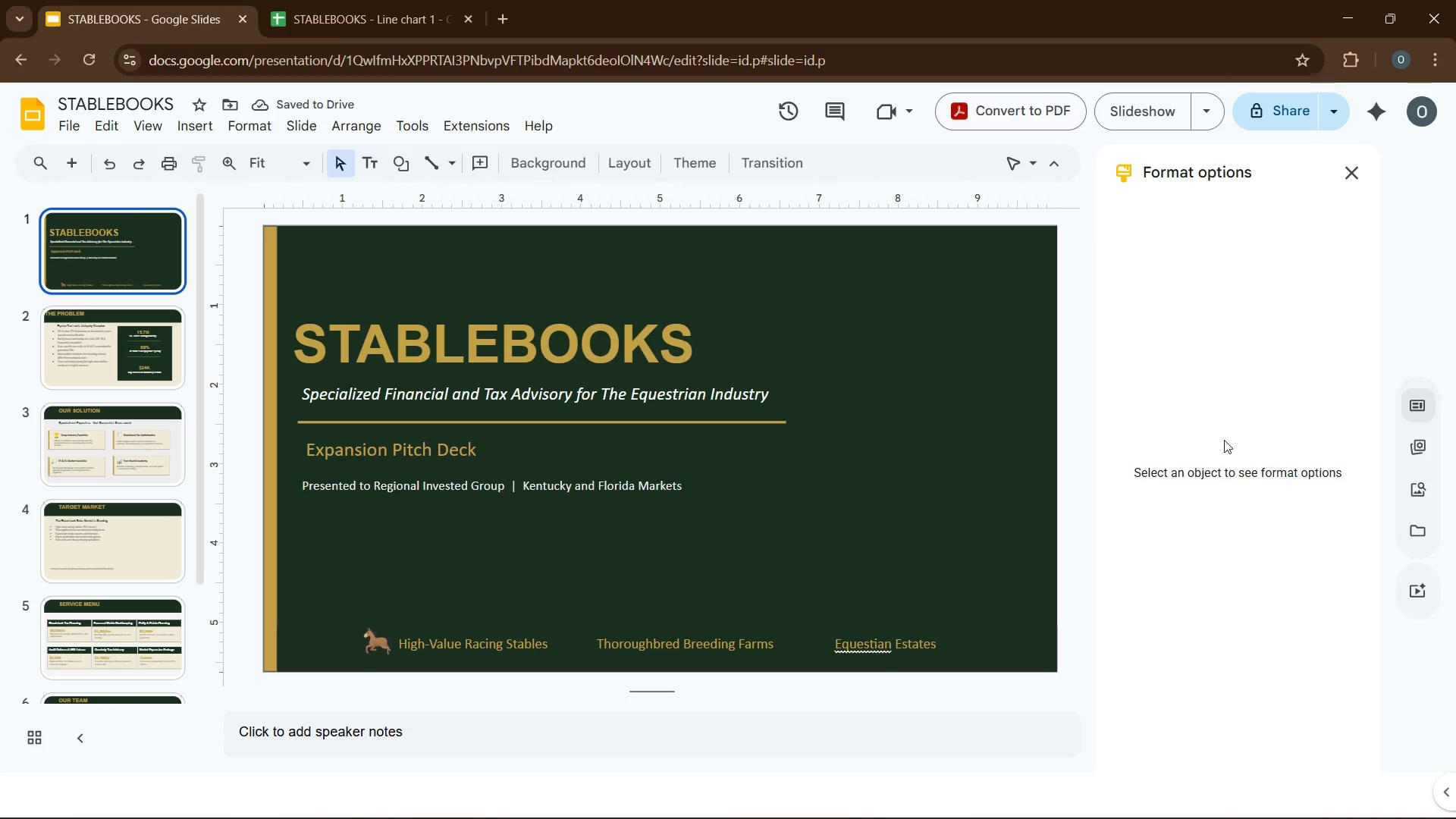 
left_click([375, 639])
 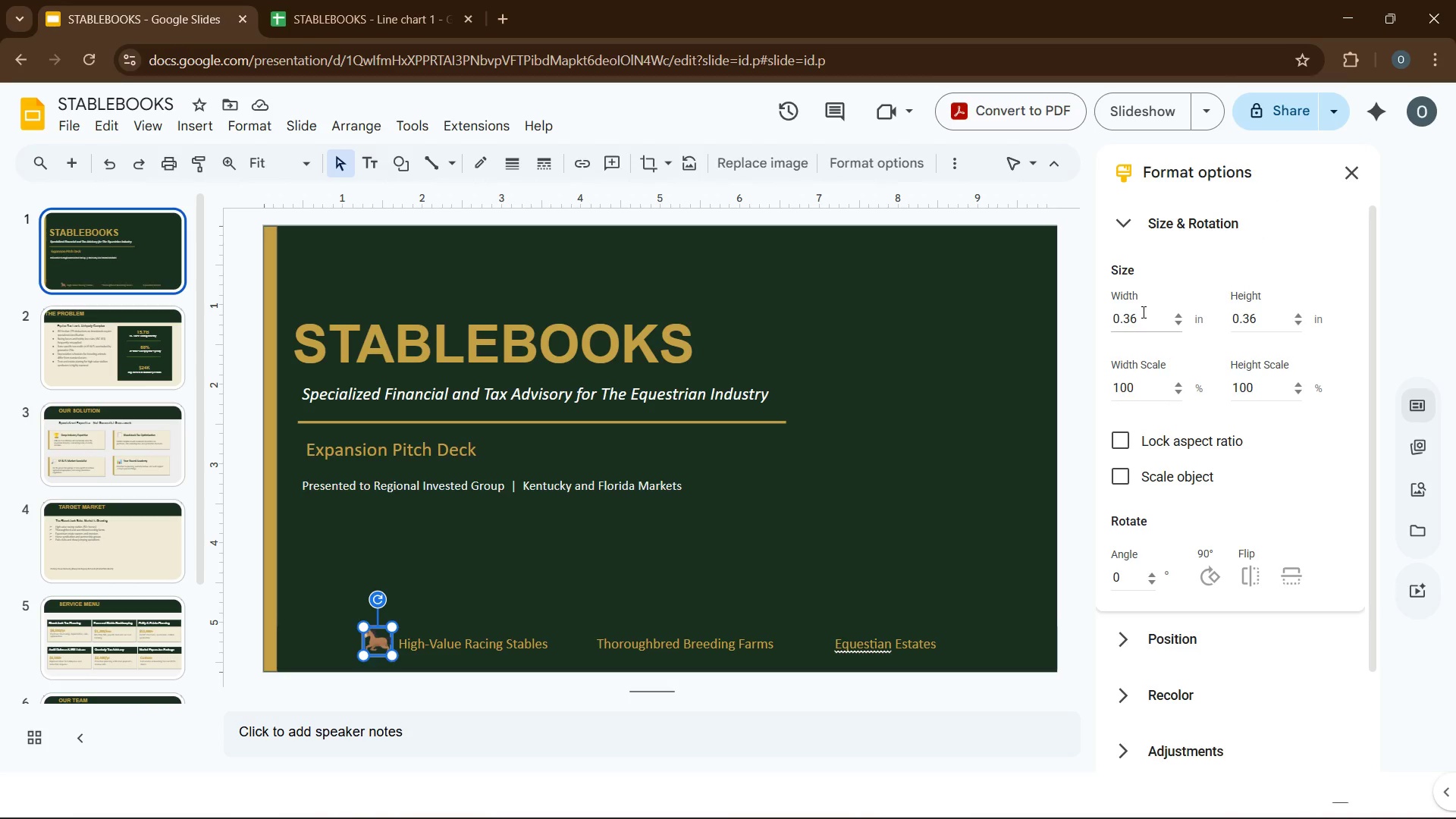 
left_click([1142, 316])
 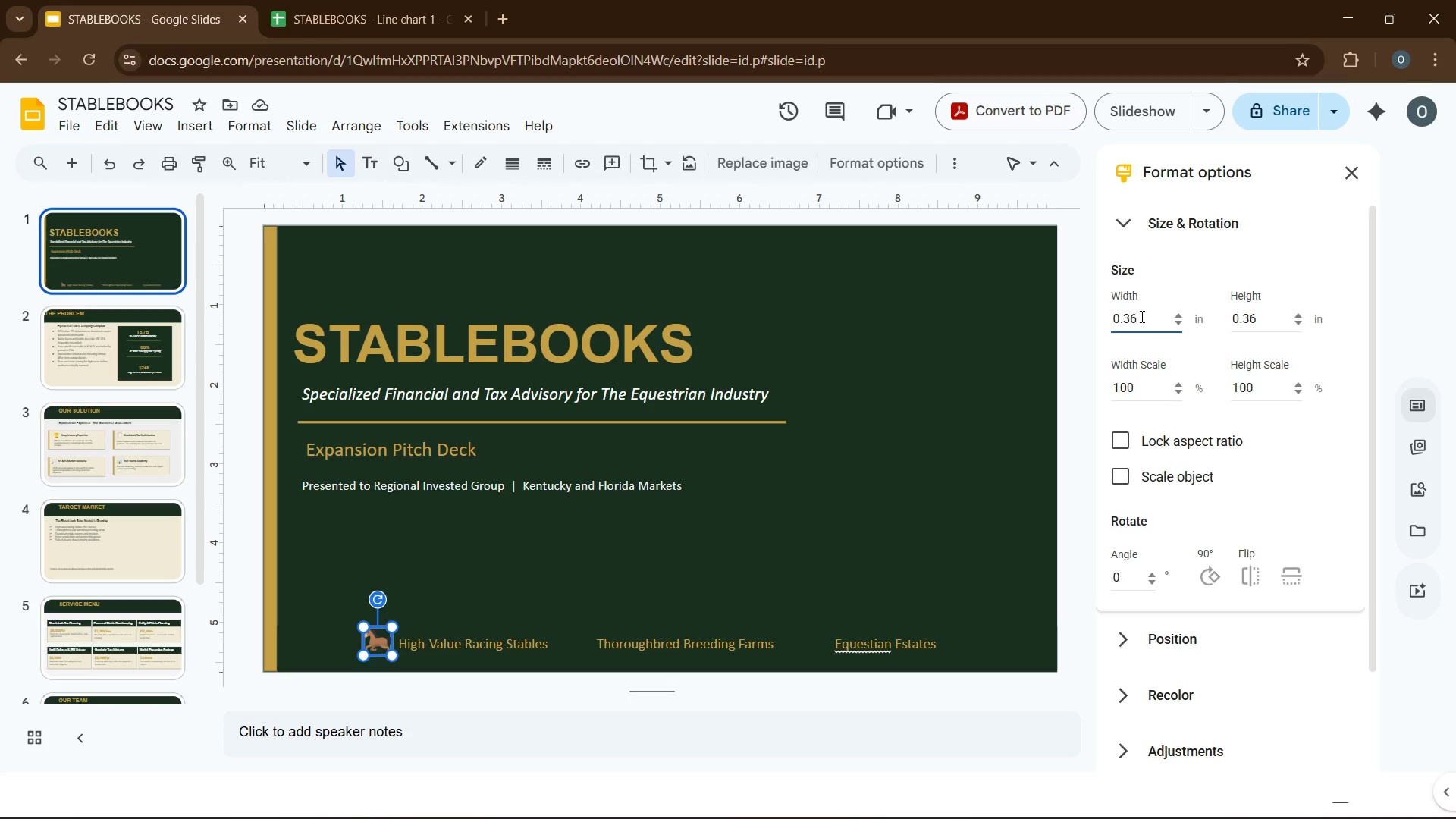 
key(Backspace)
 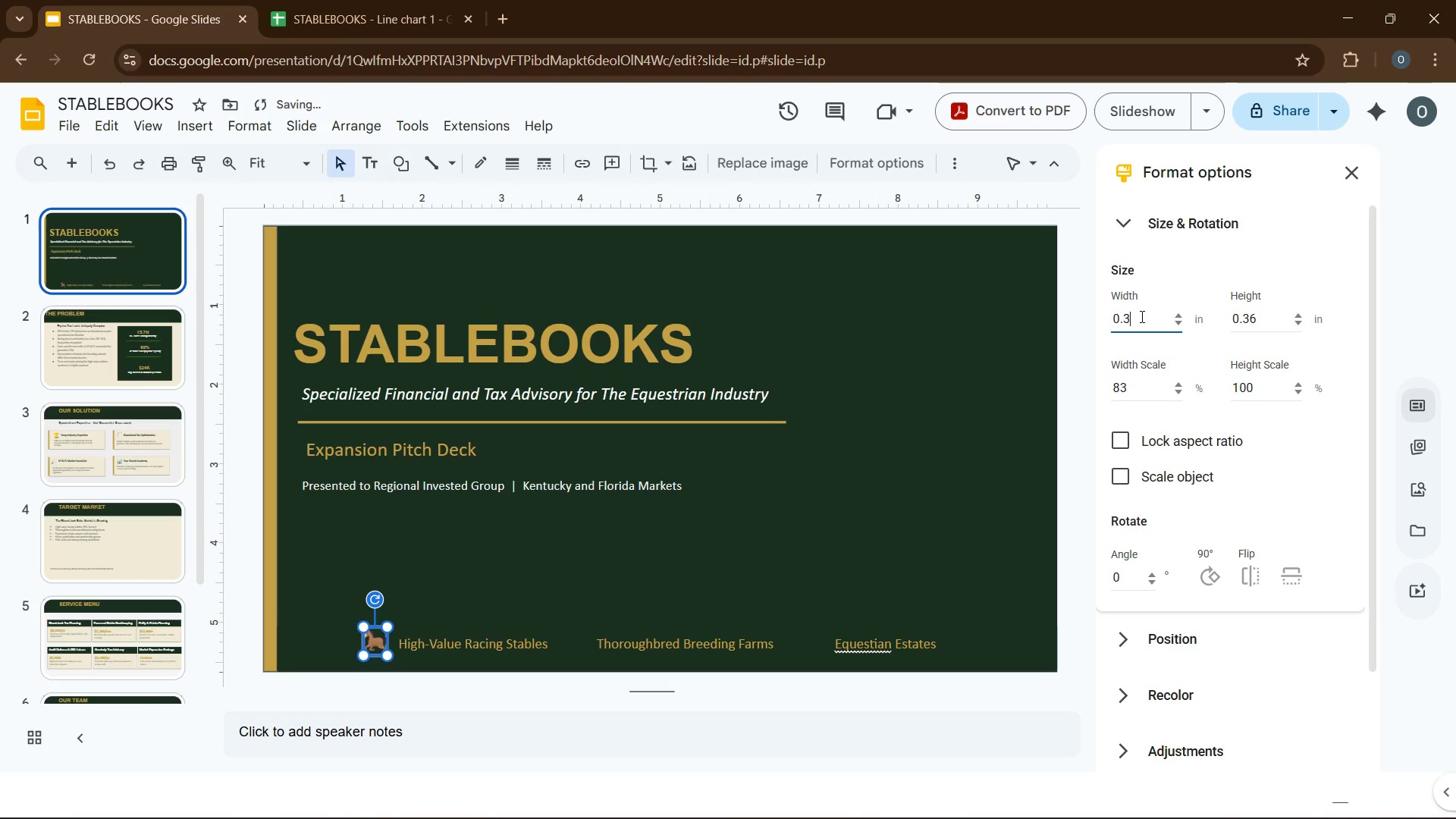 
key(Backspace)
 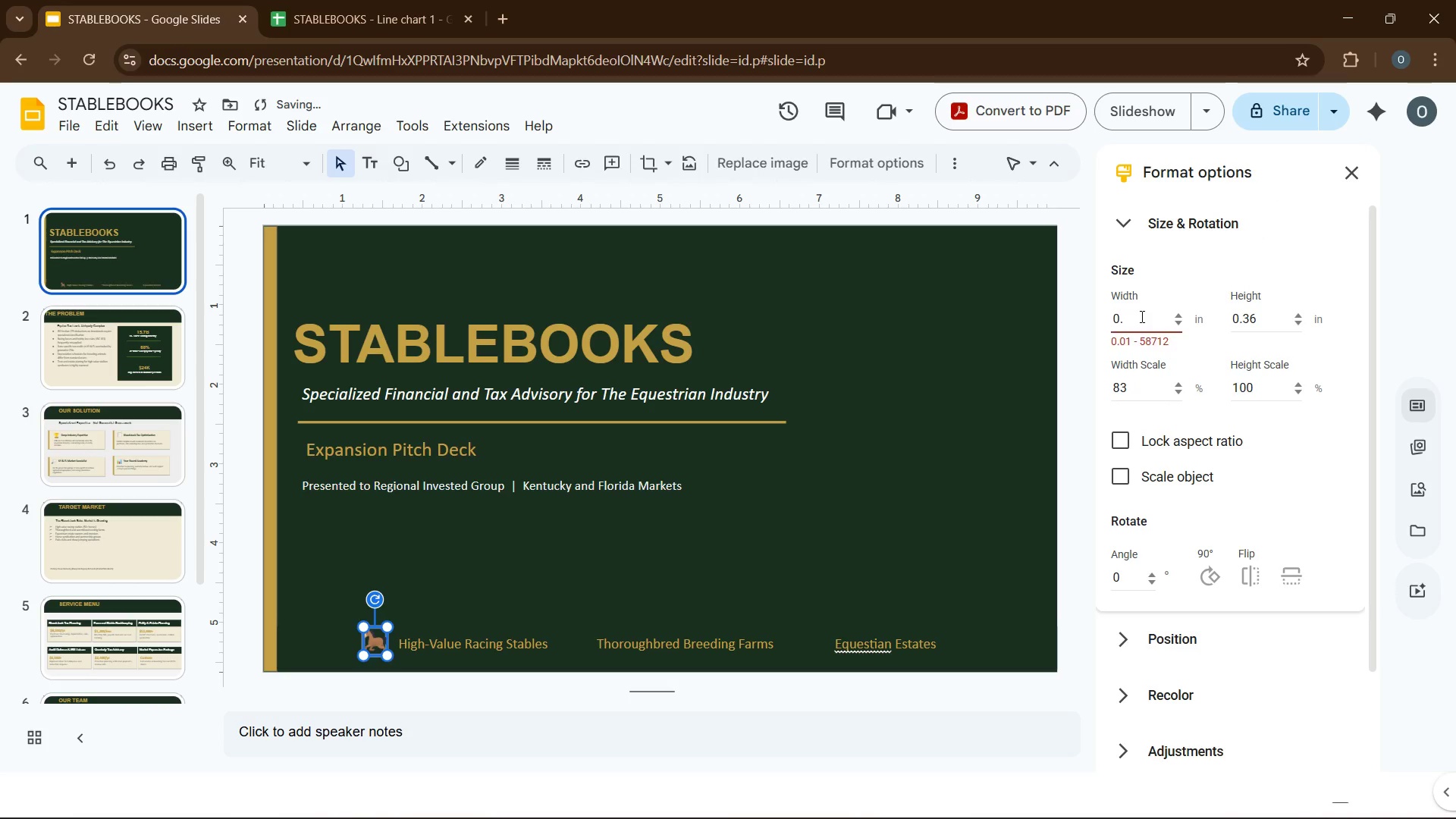 
key(Numpad2)
 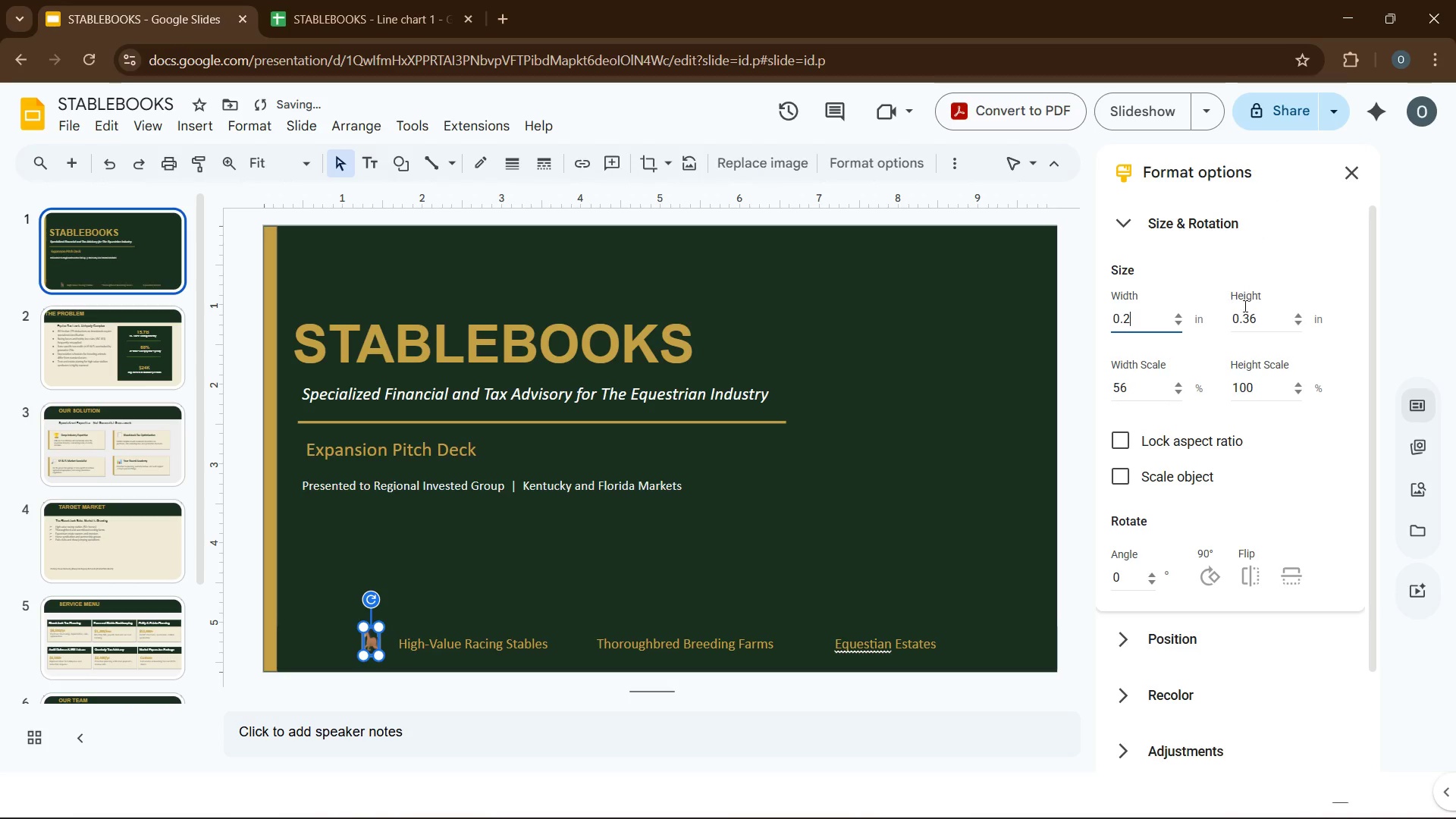 
left_click([1260, 309])
 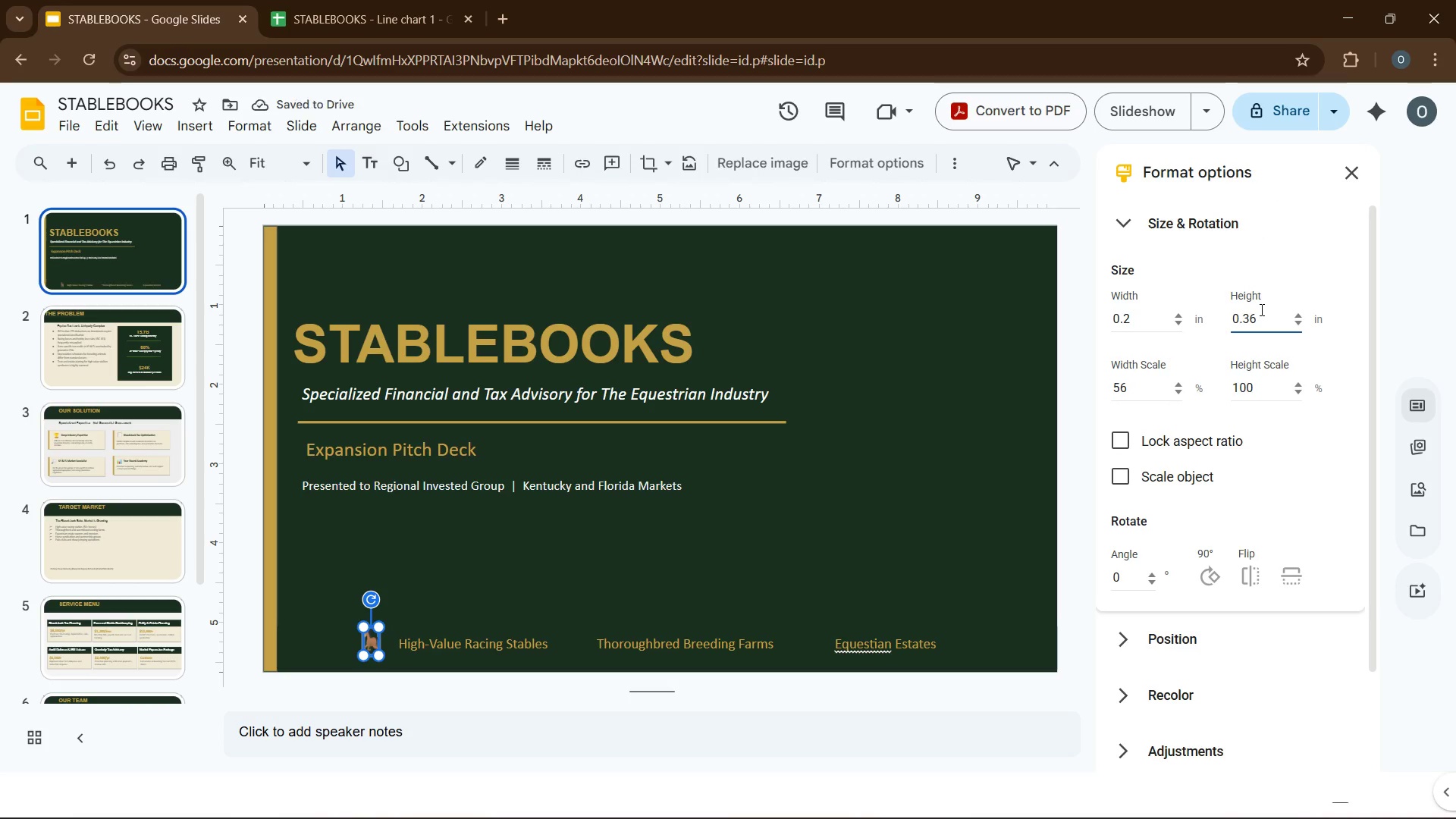 
key(Backspace)
 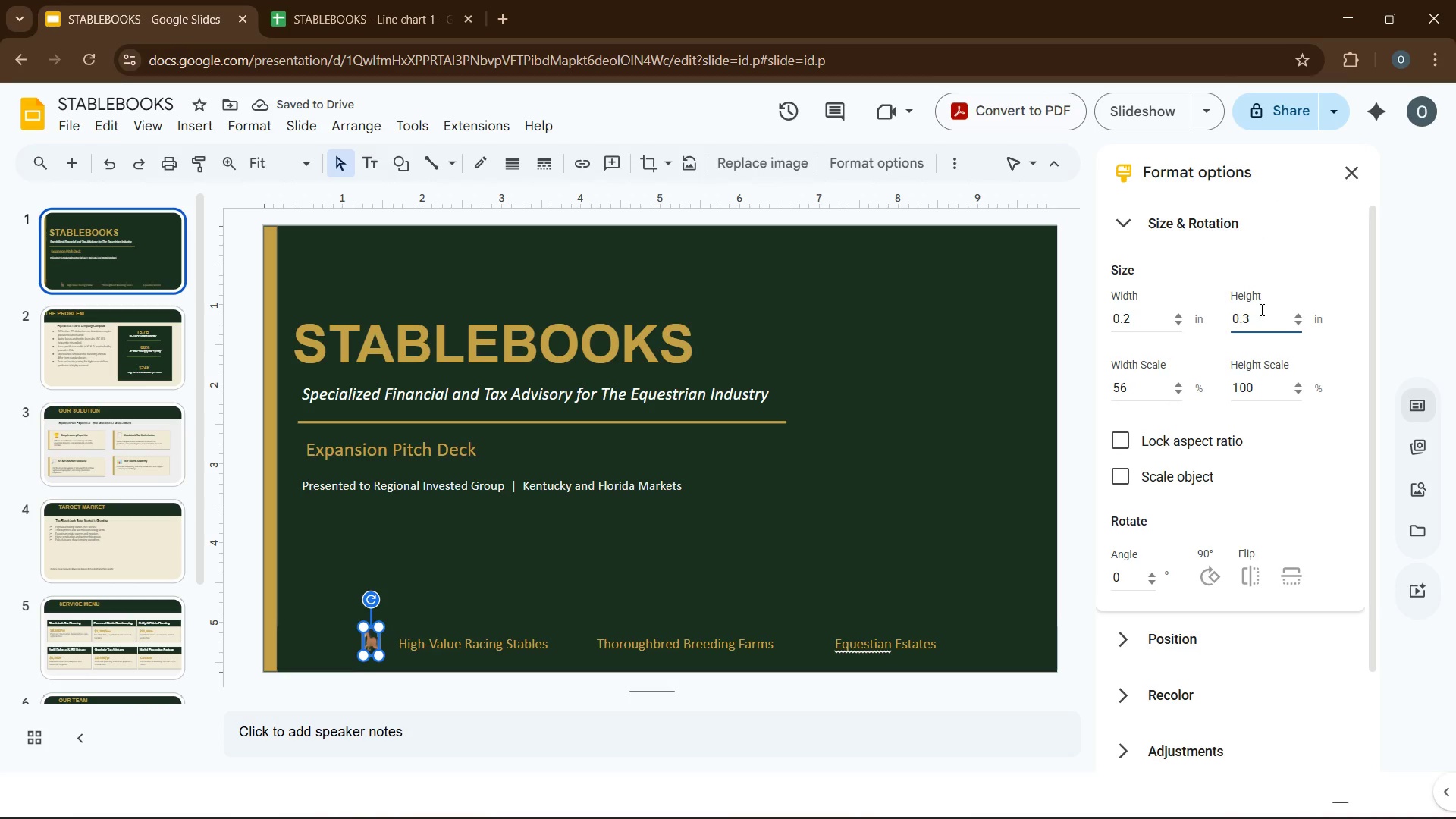 
key(Backspace)
 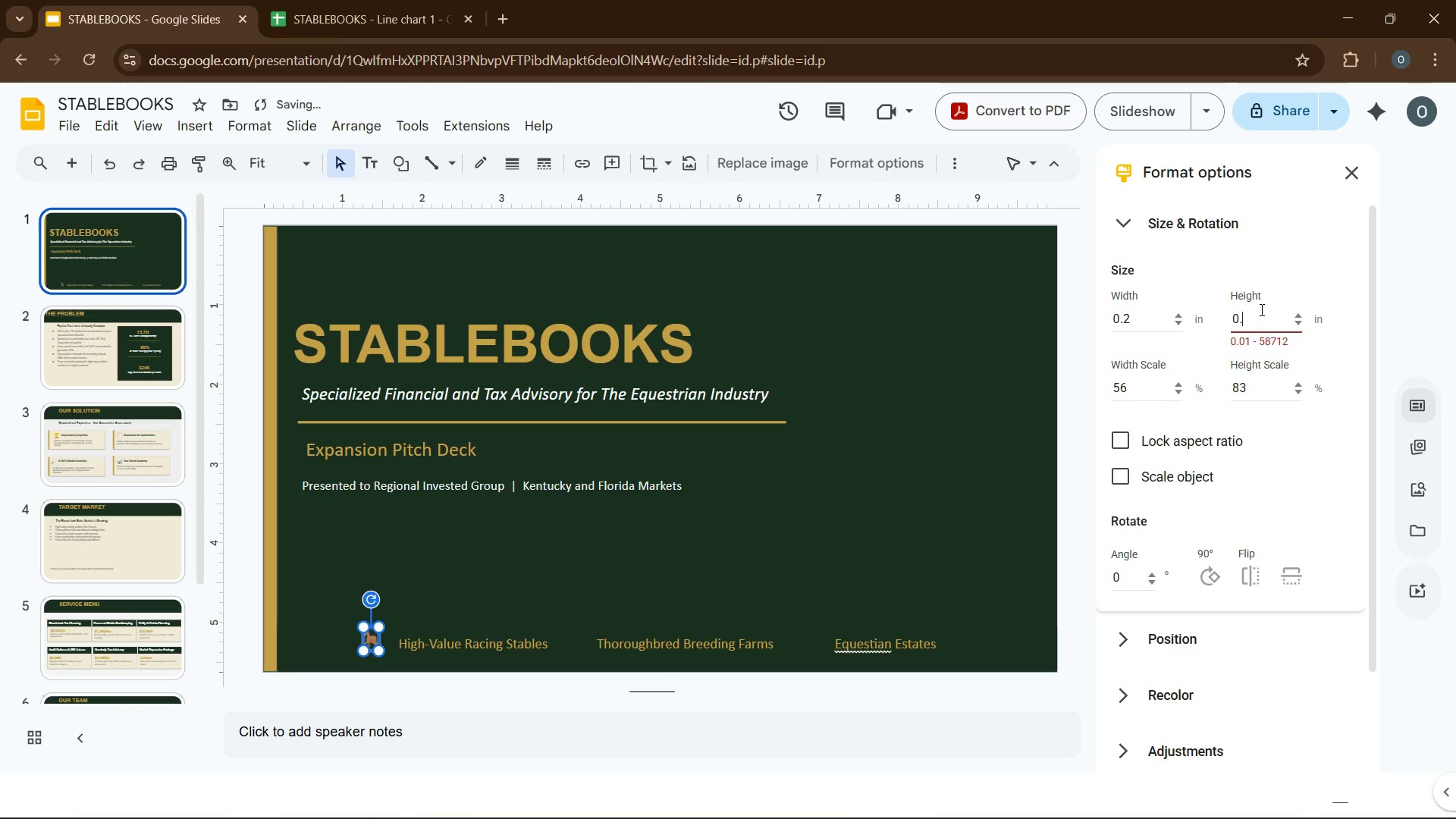 
key(Numpad2)
 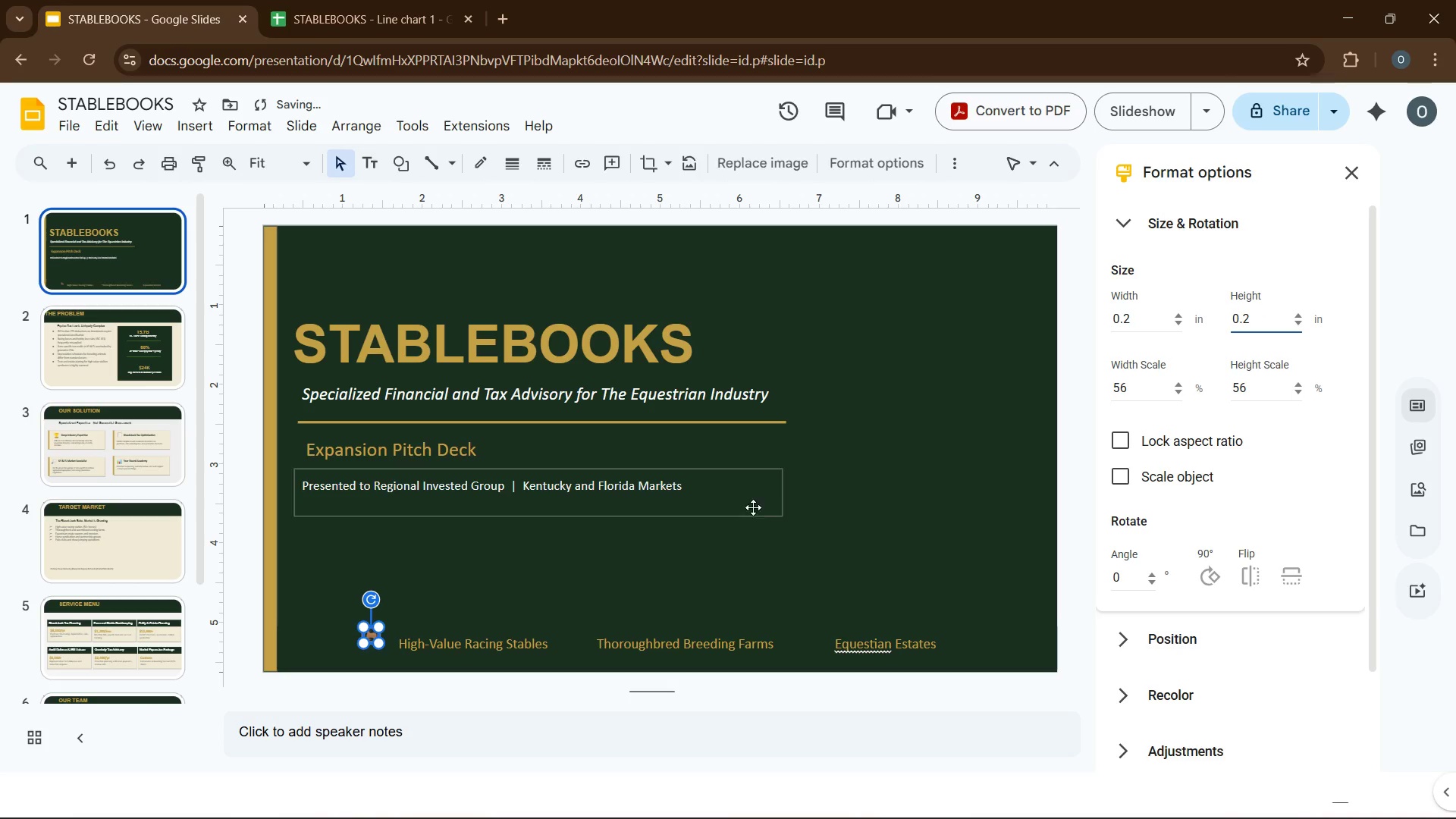 
left_click([733, 525])
 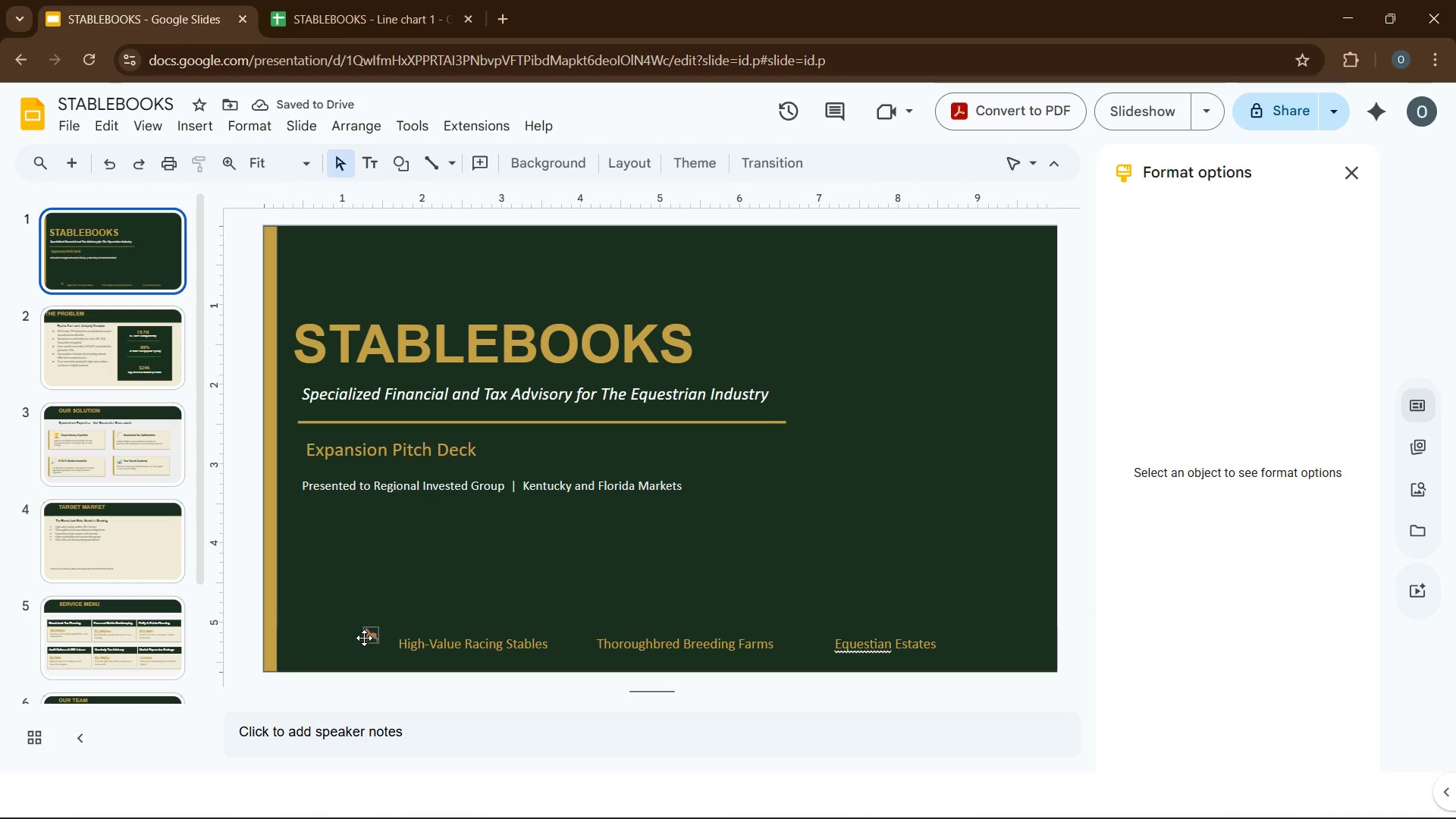 
left_click_drag(start_coordinate=[367, 633], to_coordinate=[381, 643])
 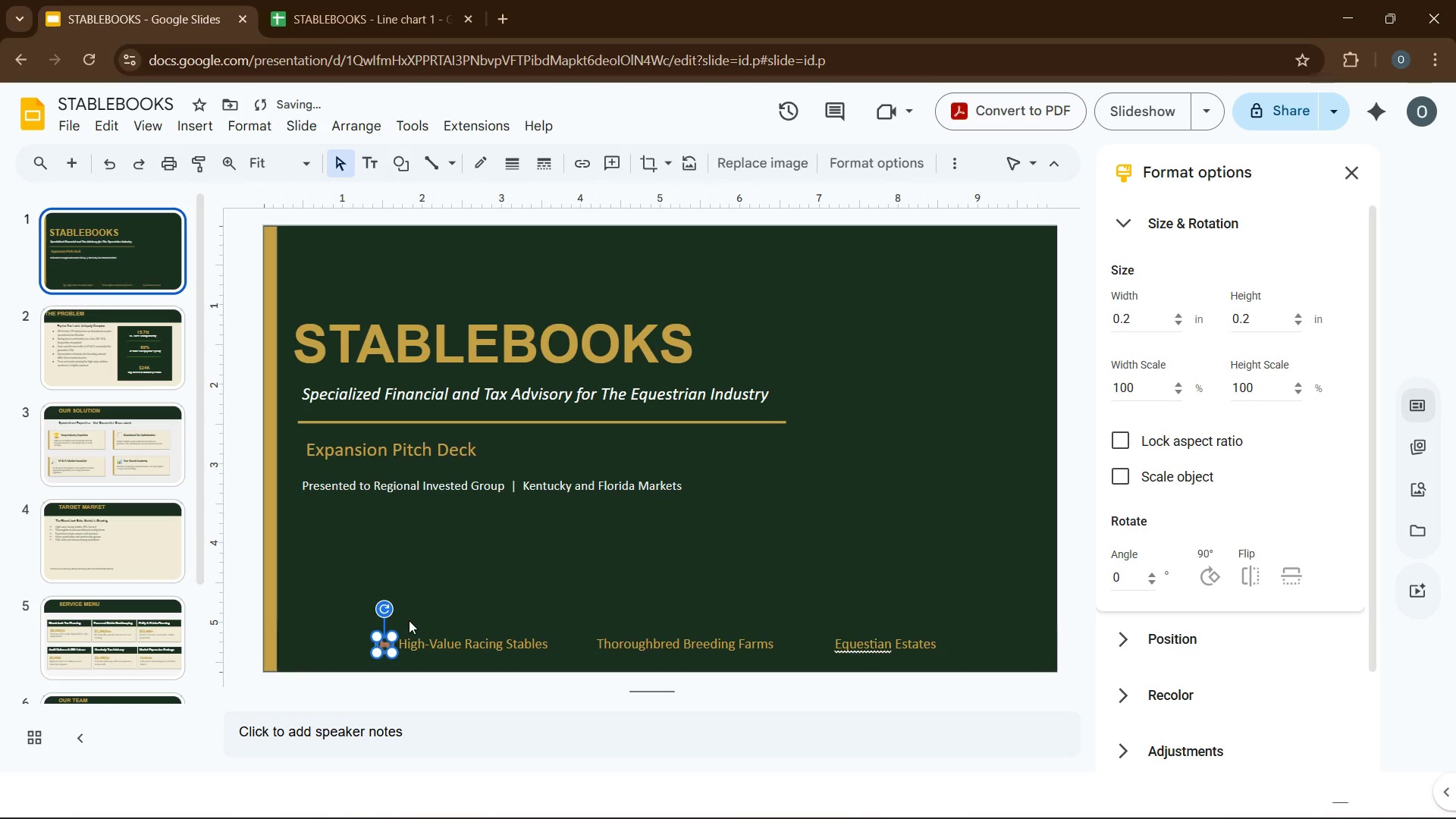 
left_click([409, 620])
 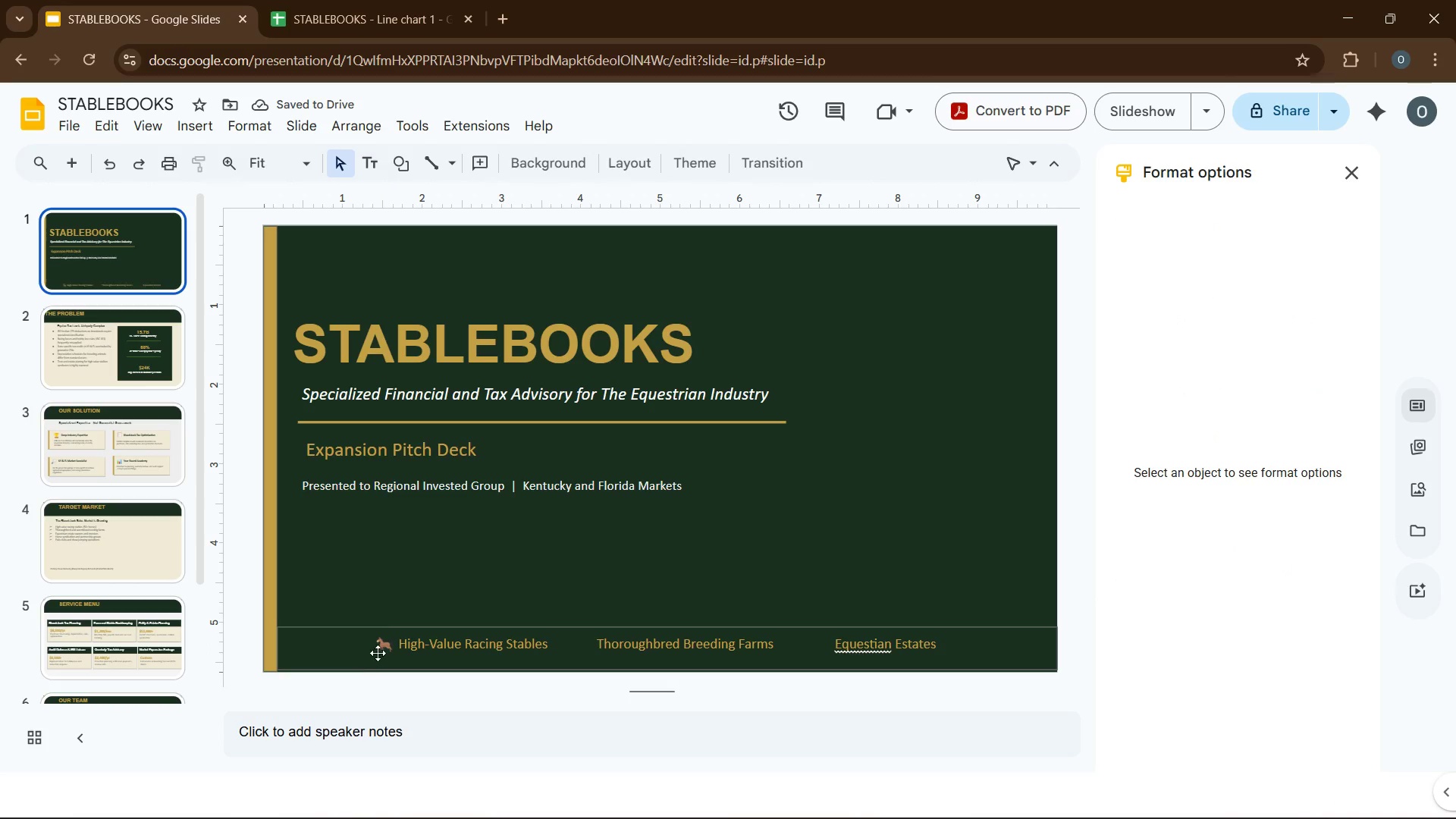 
left_click([385, 645])
 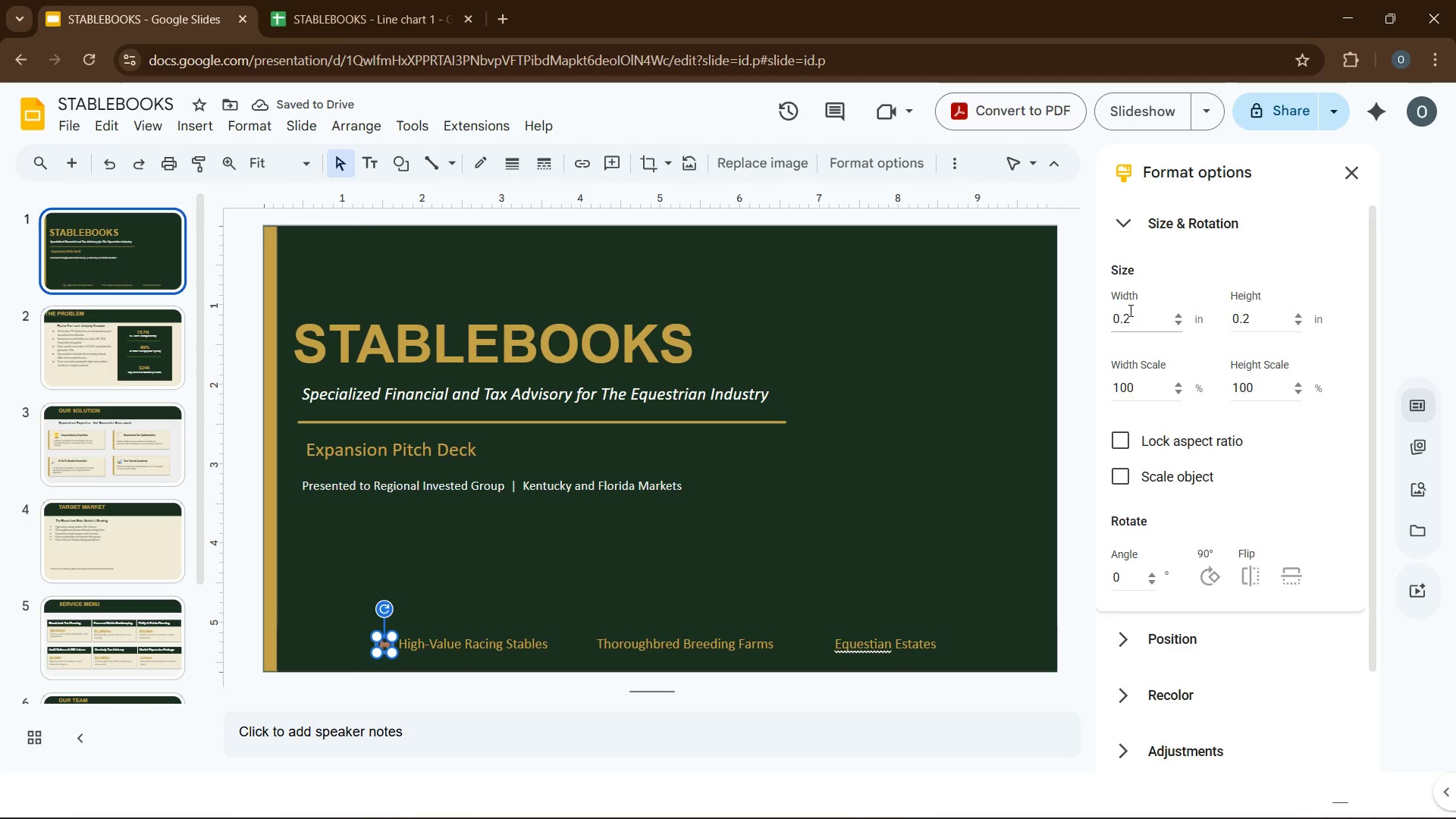 
left_click([1137, 315])
 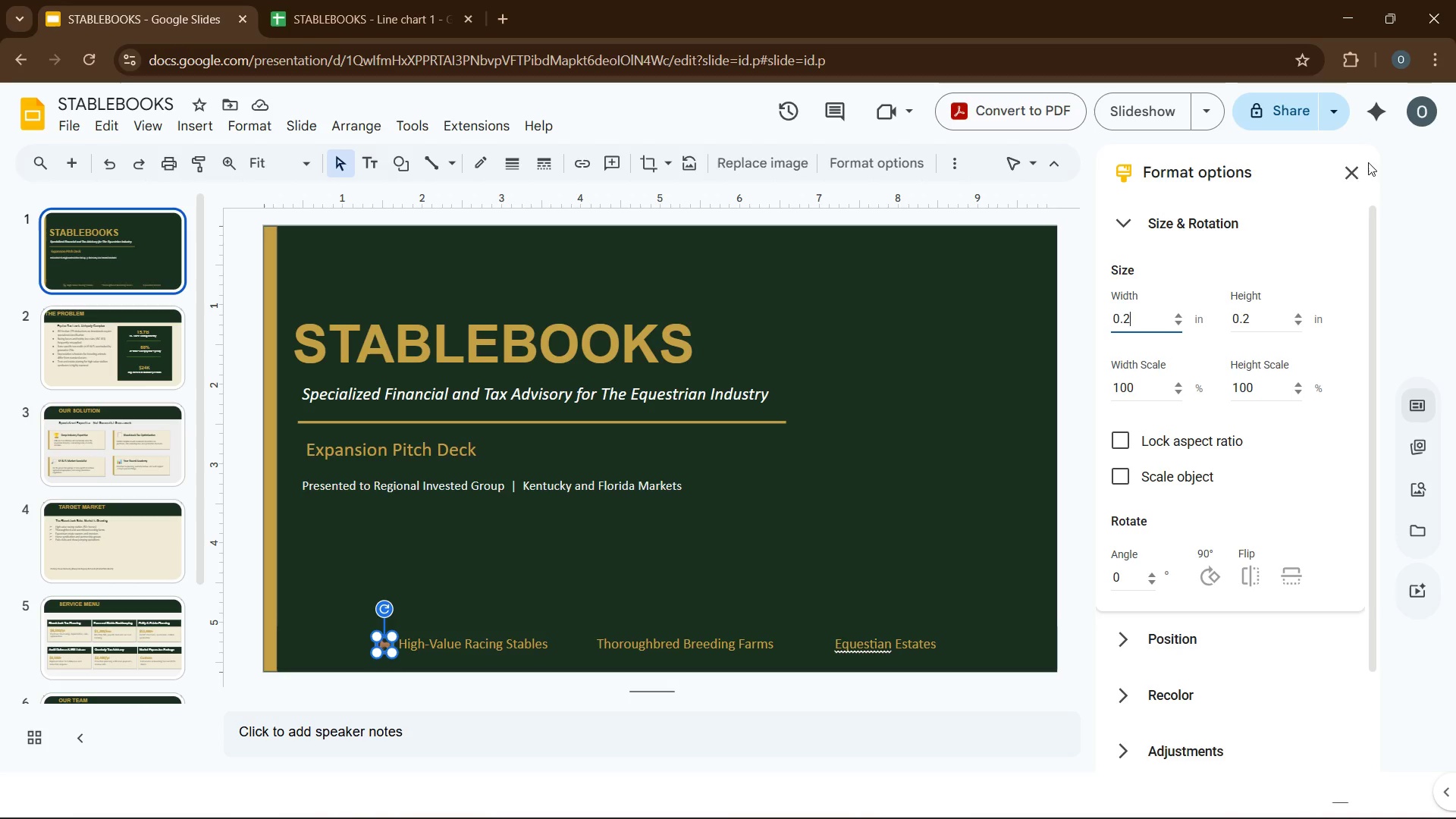 
left_click([1341, 167])
 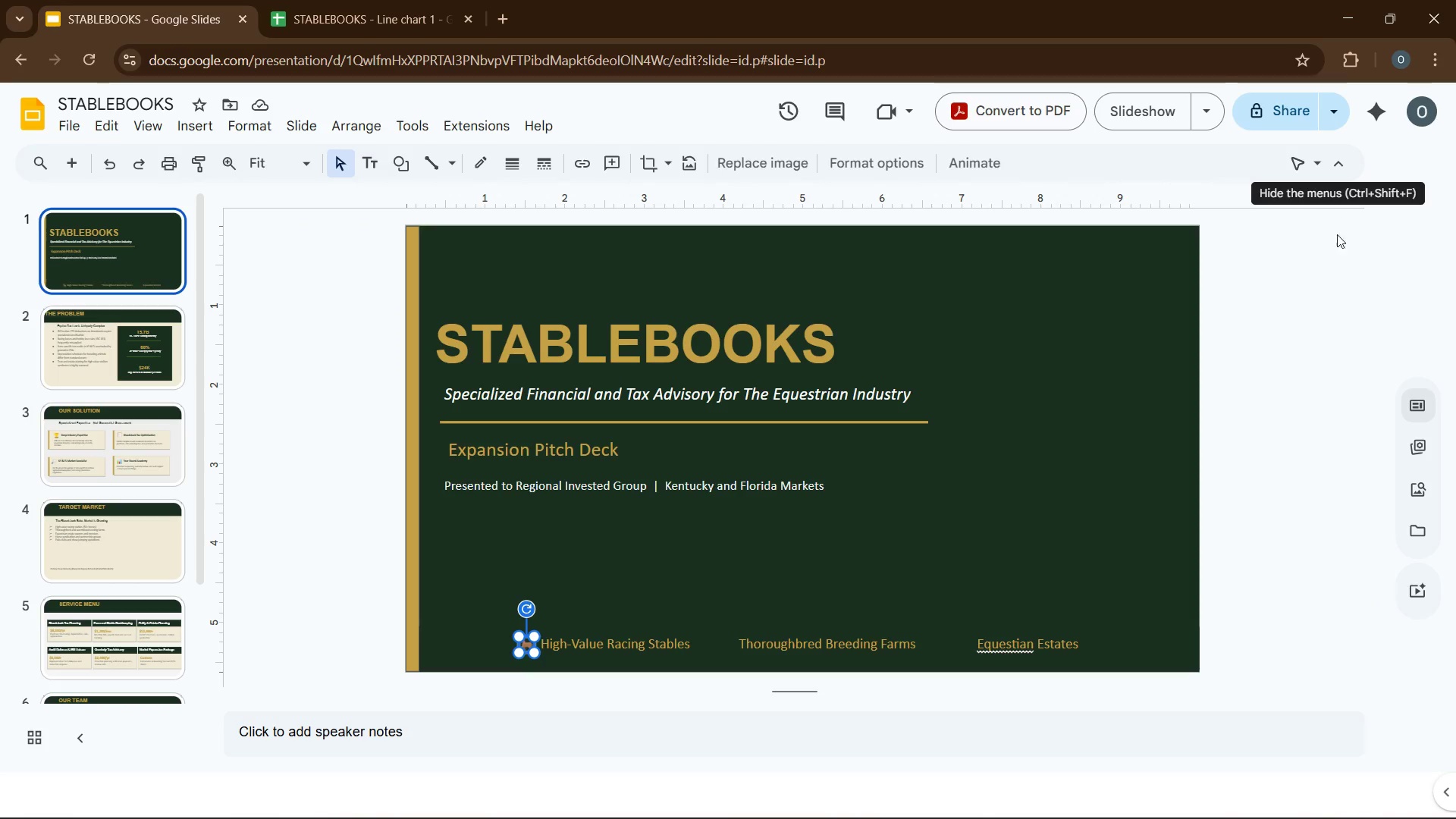 
left_click([1318, 287])
 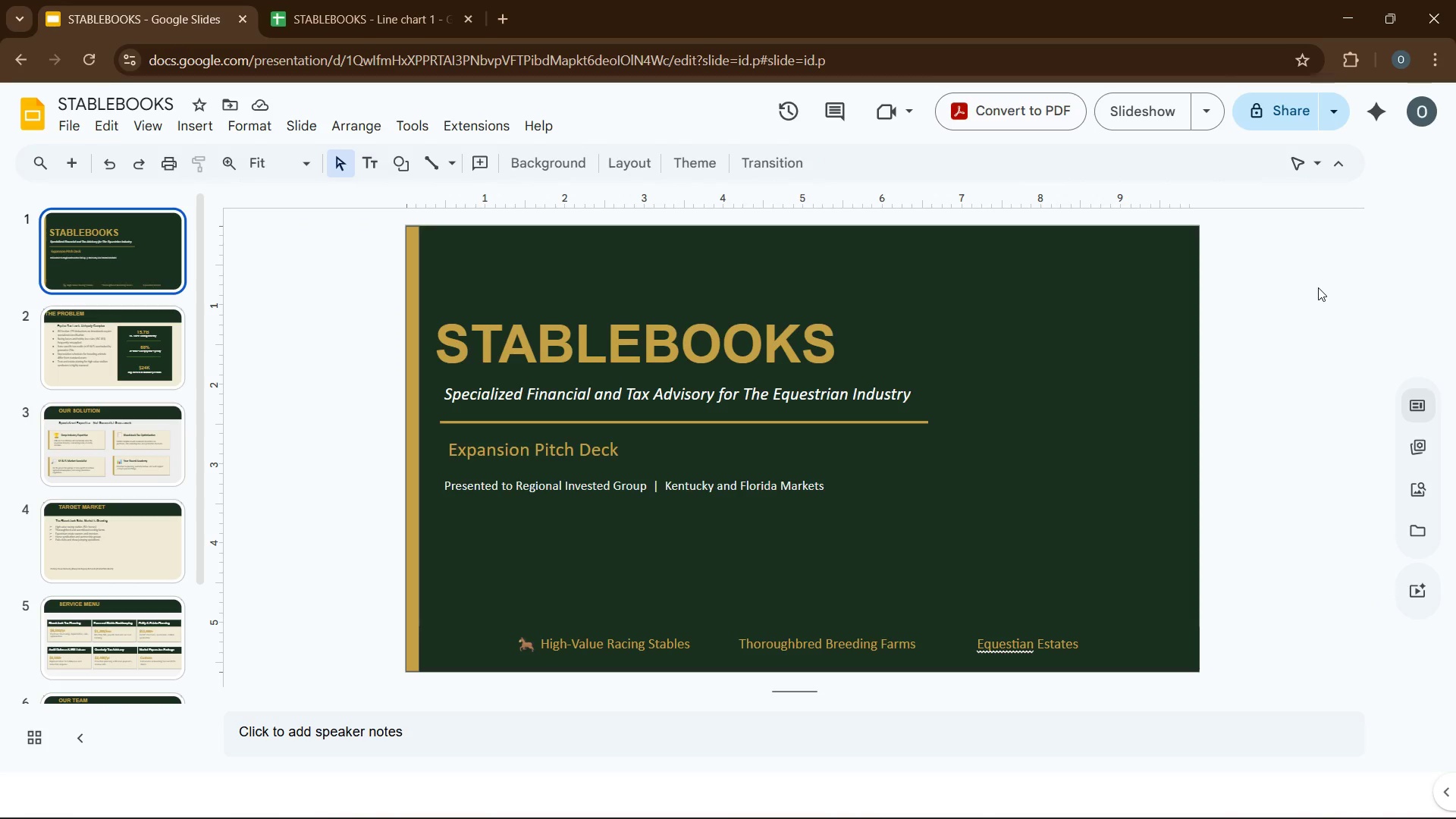 
wait(17.47)
 